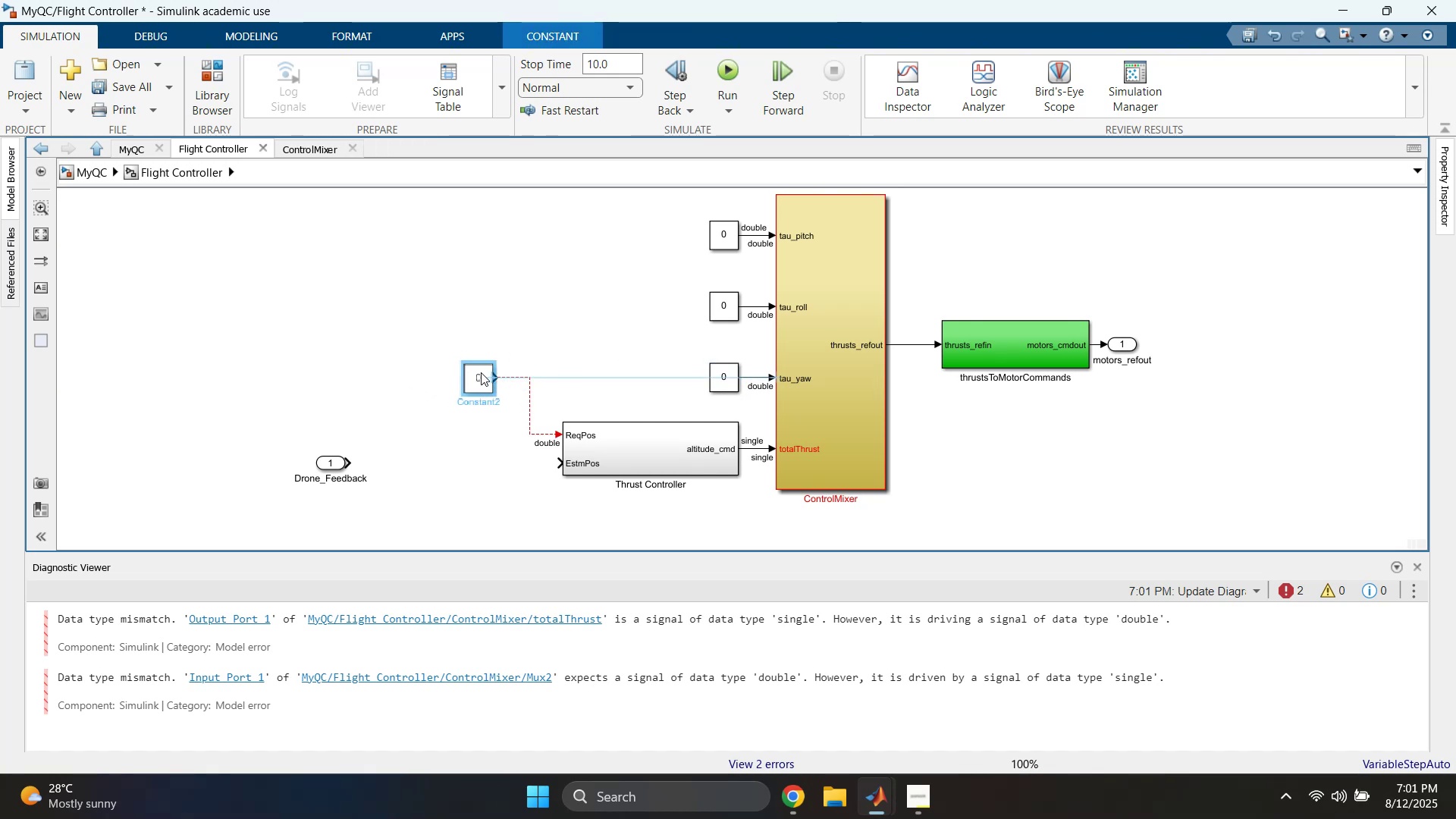 
double_click([481, 372])
 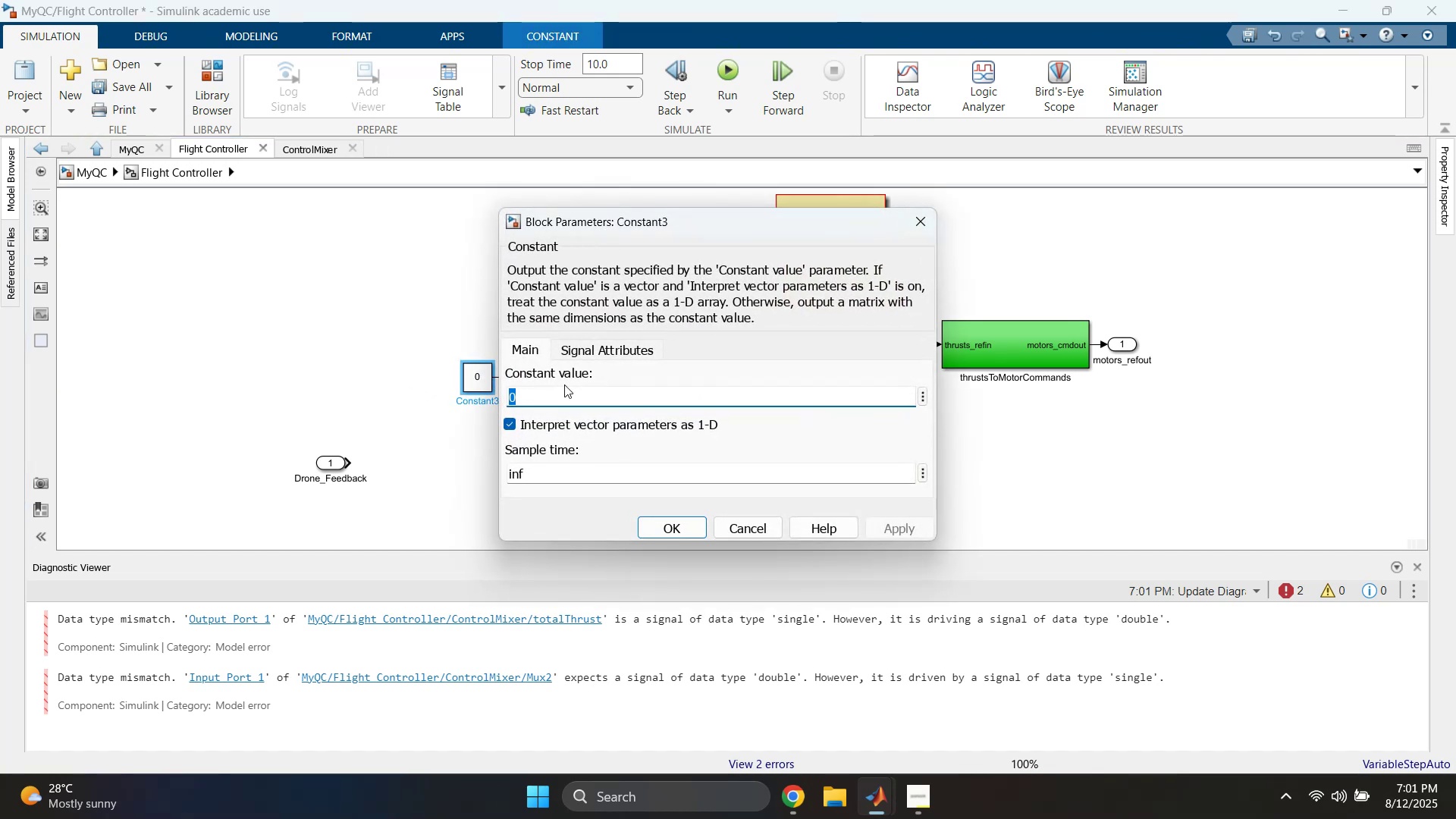 
key(Minus)
 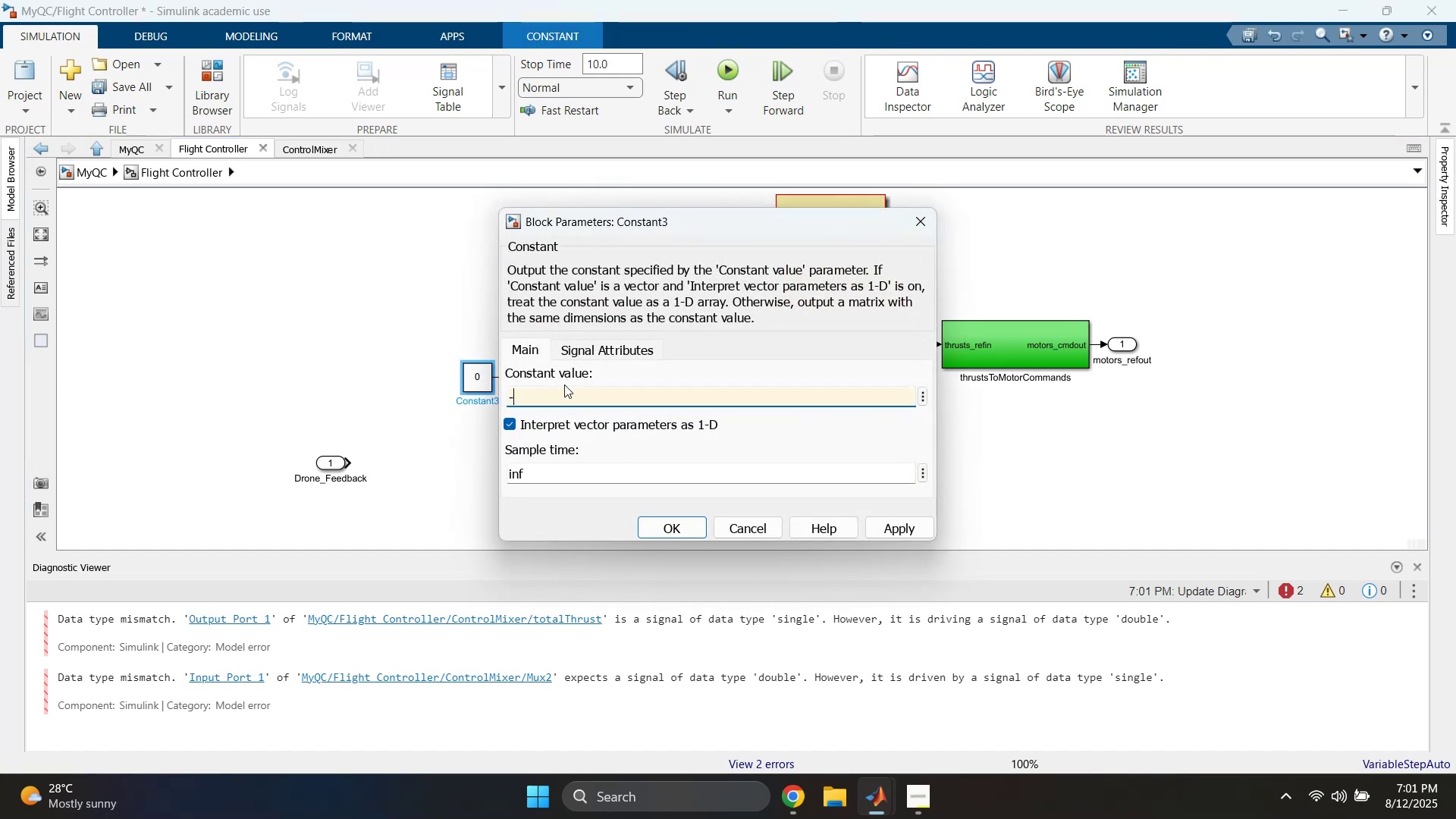 
key(0)
 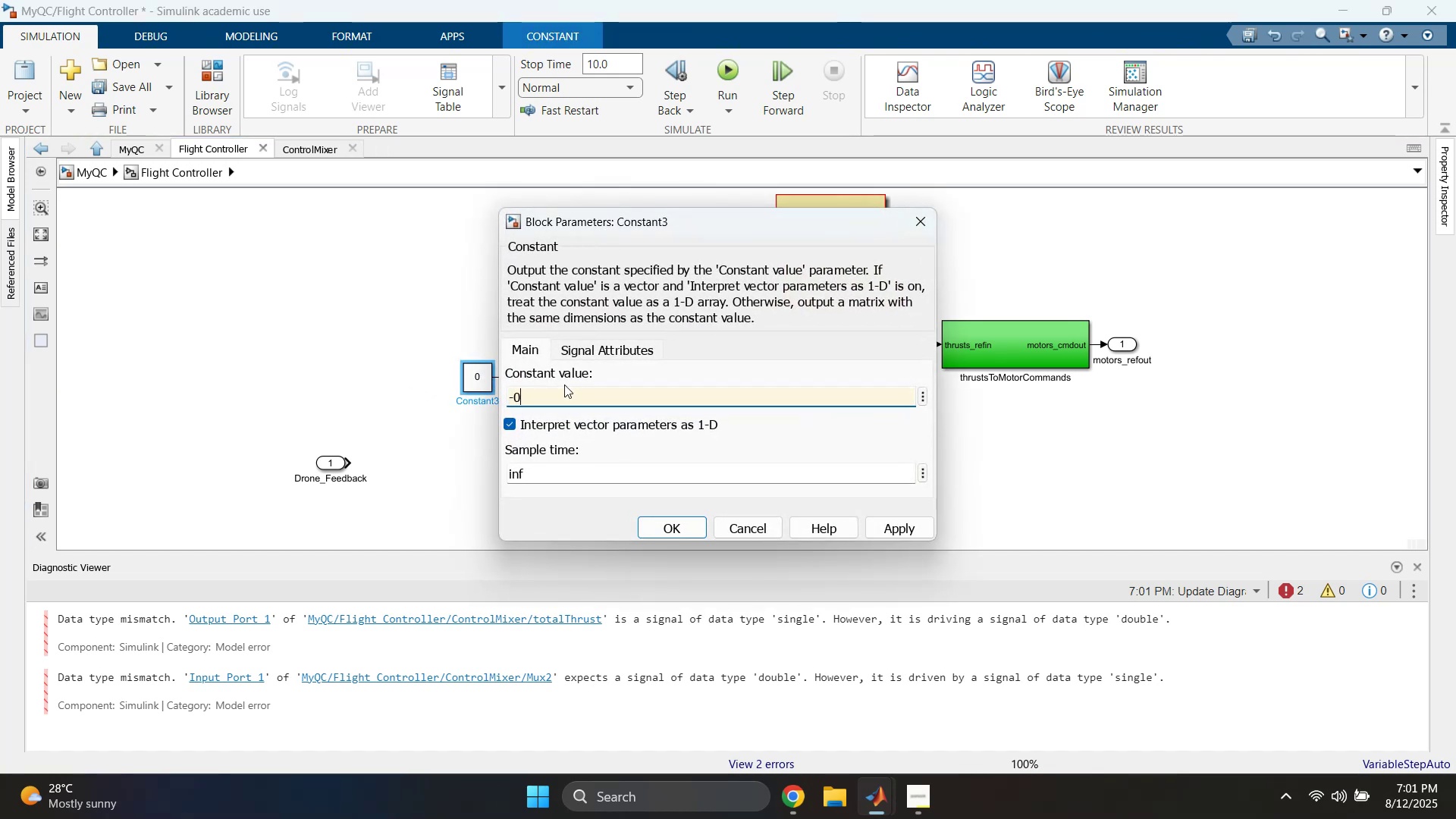 
key(Period)
 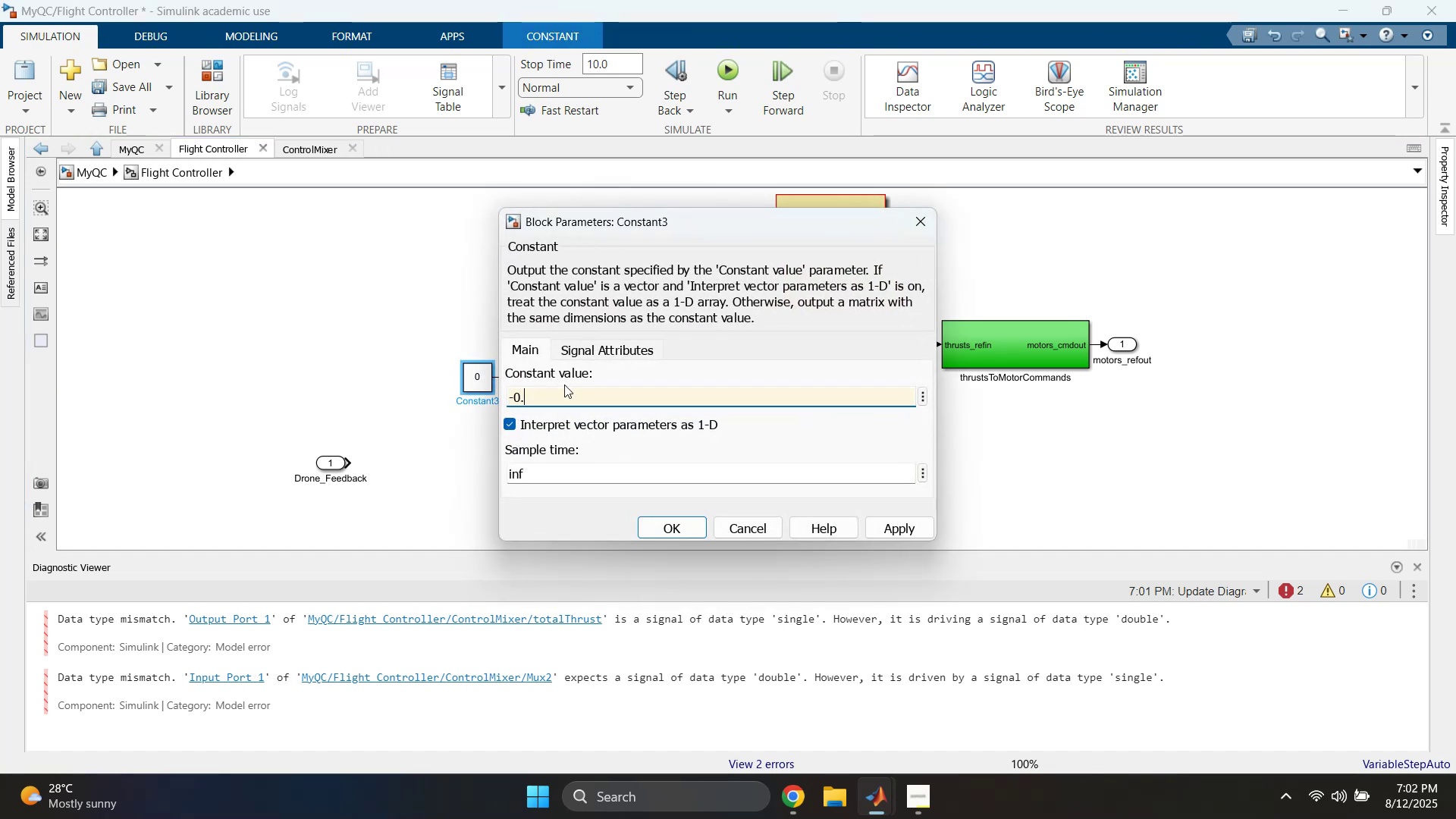 
key(7)
 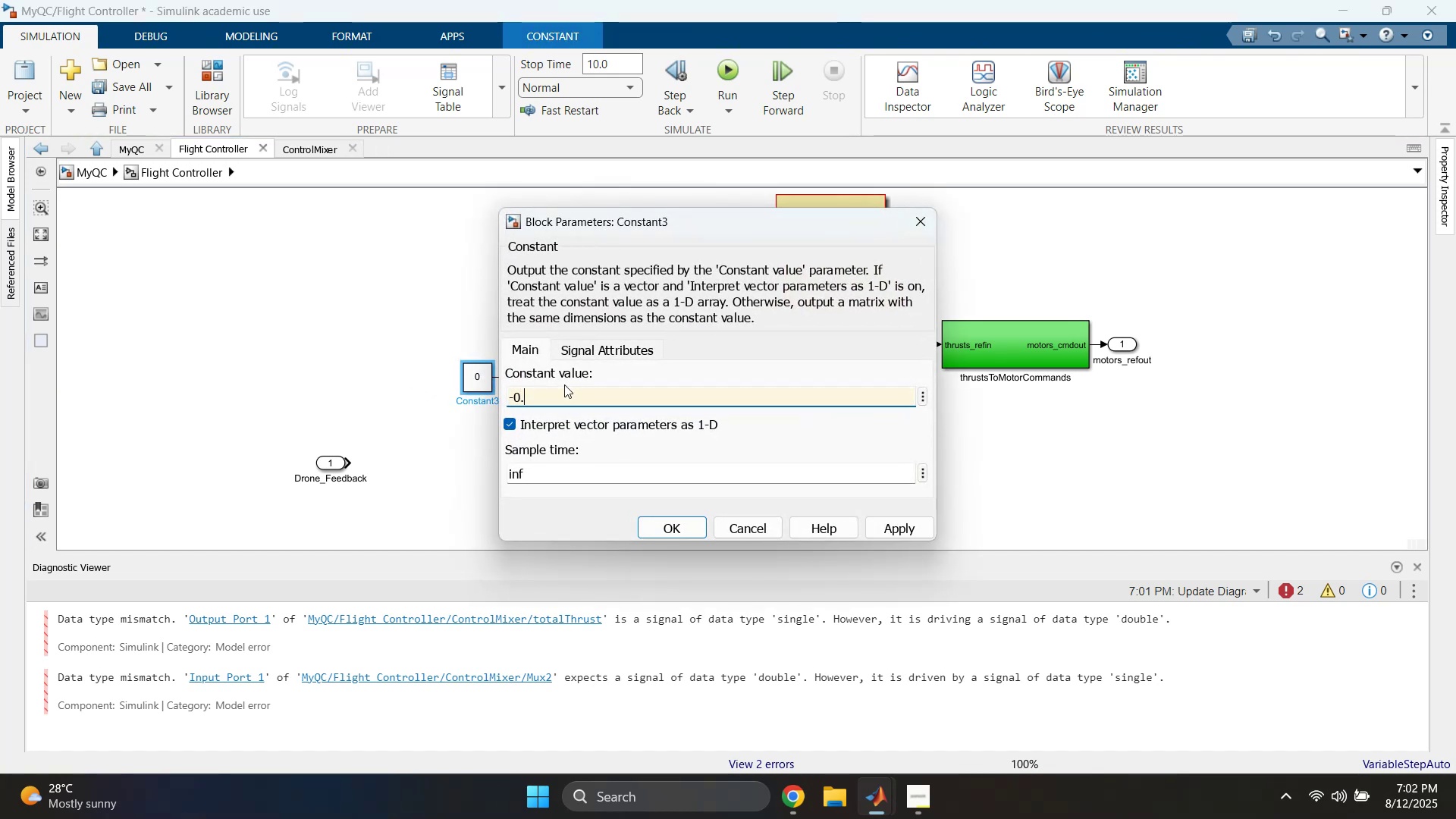 
key(Enter)
 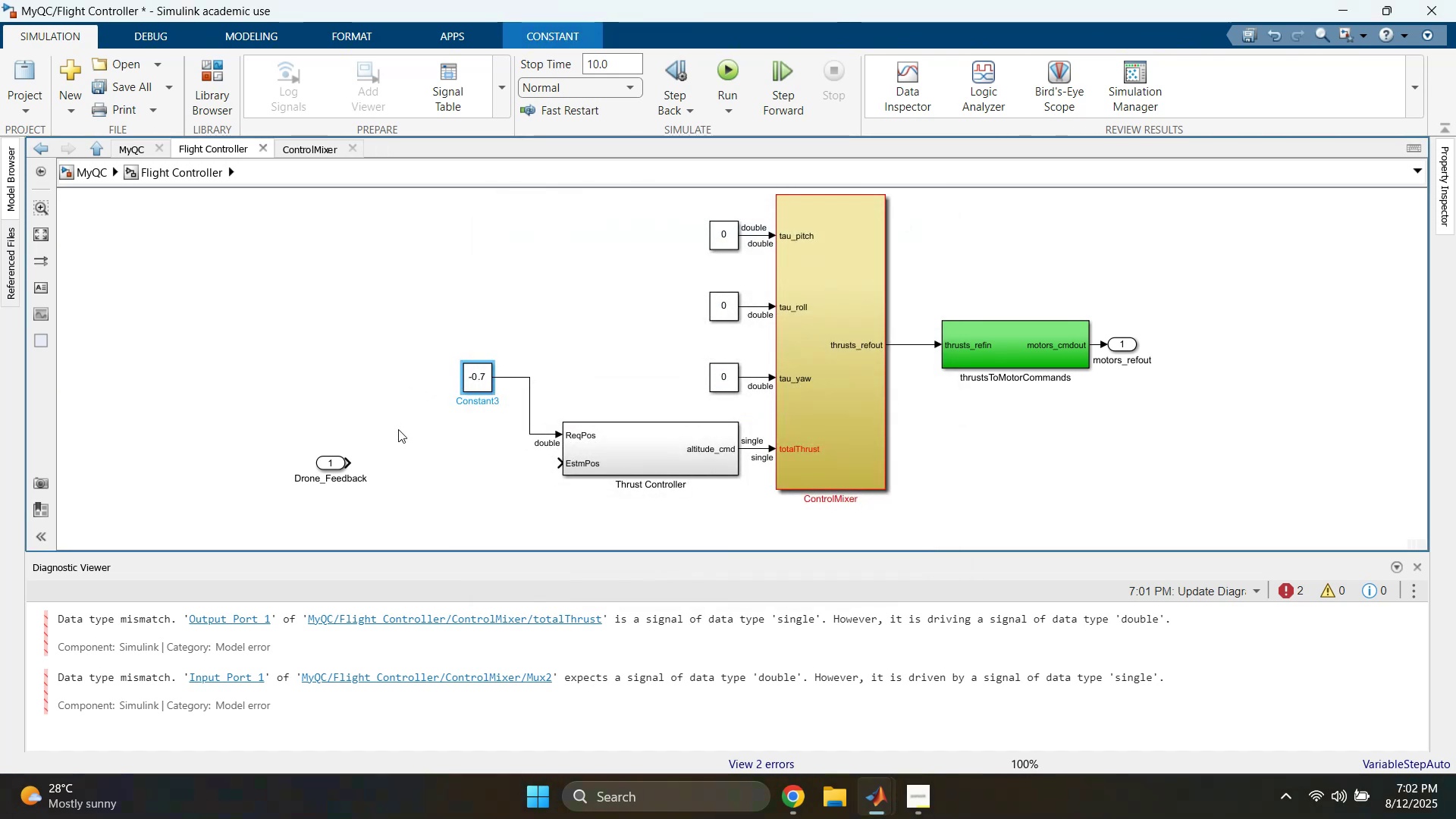 
left_click([409, 426])
 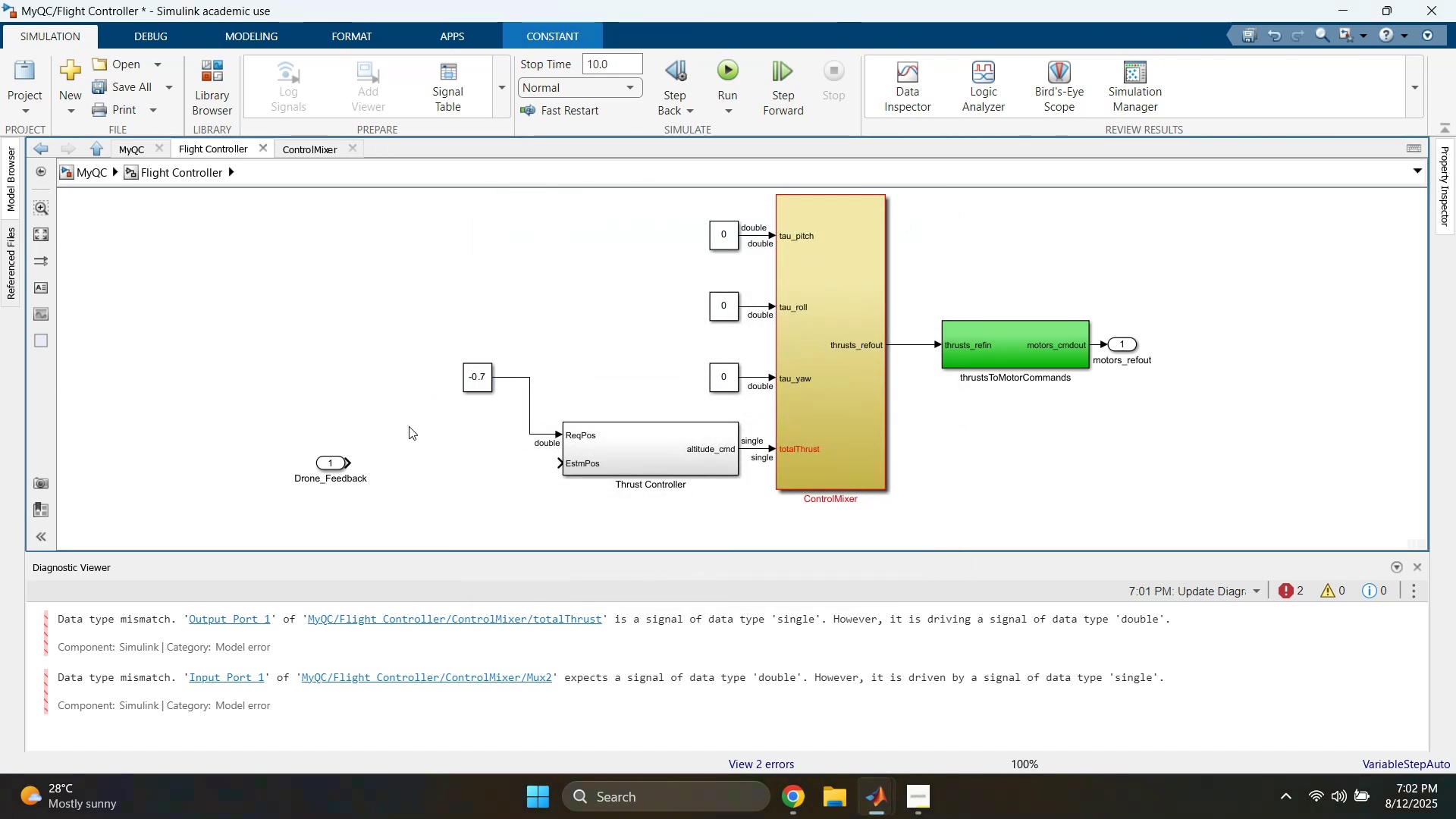 
key(Control+ControlLeft)
 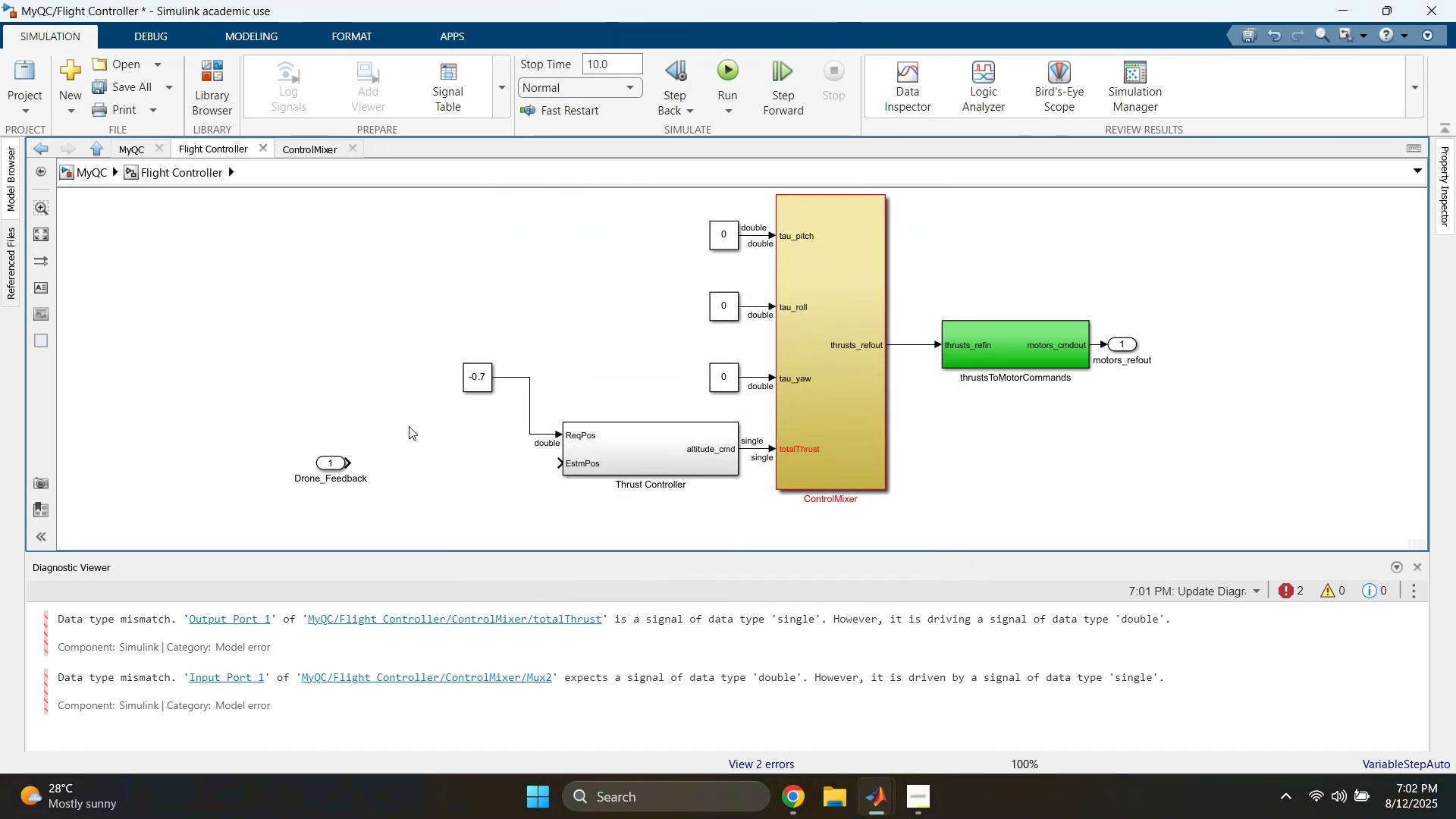 
key(Control+D)
 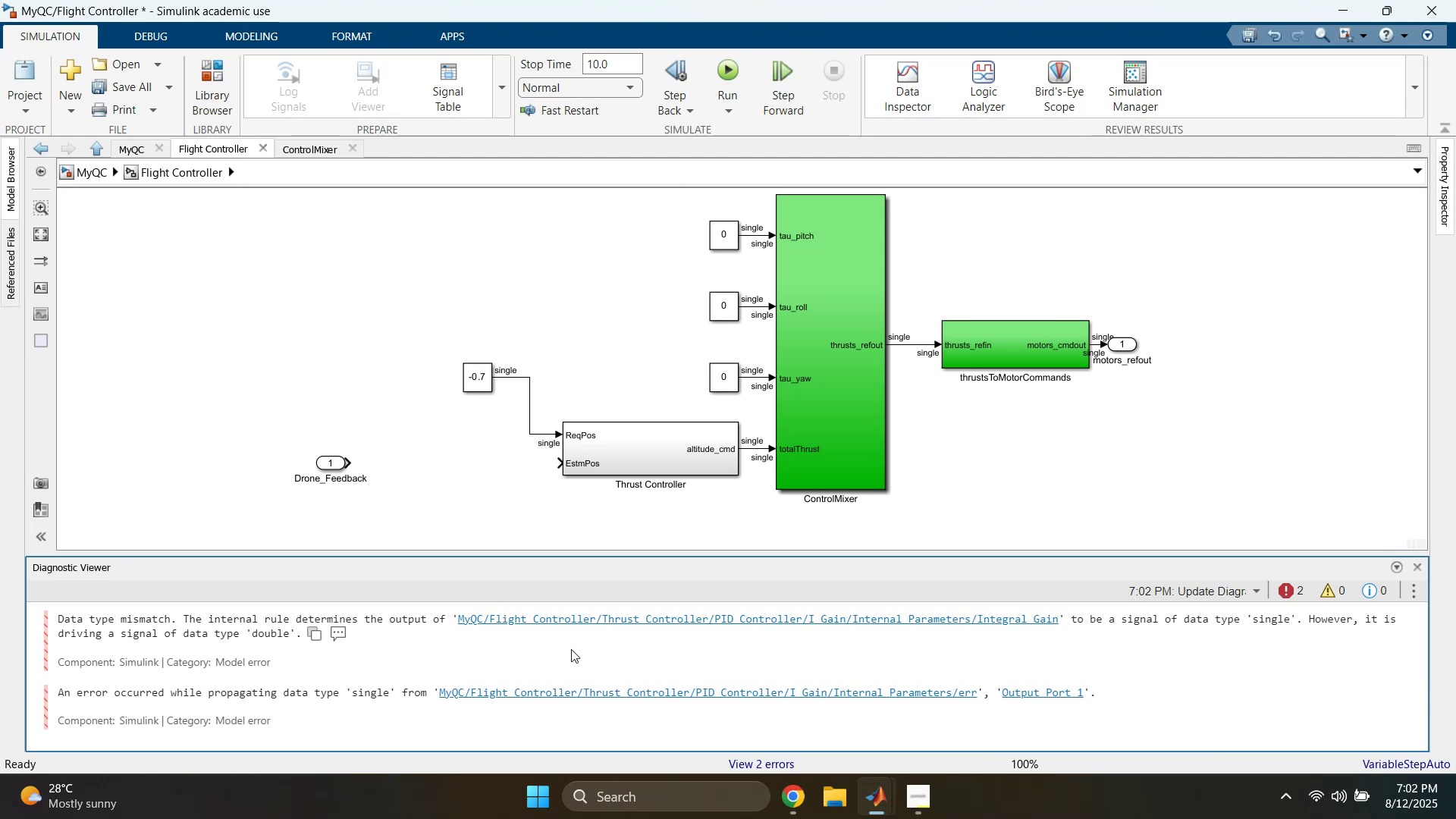 
left_click([574, 627])
 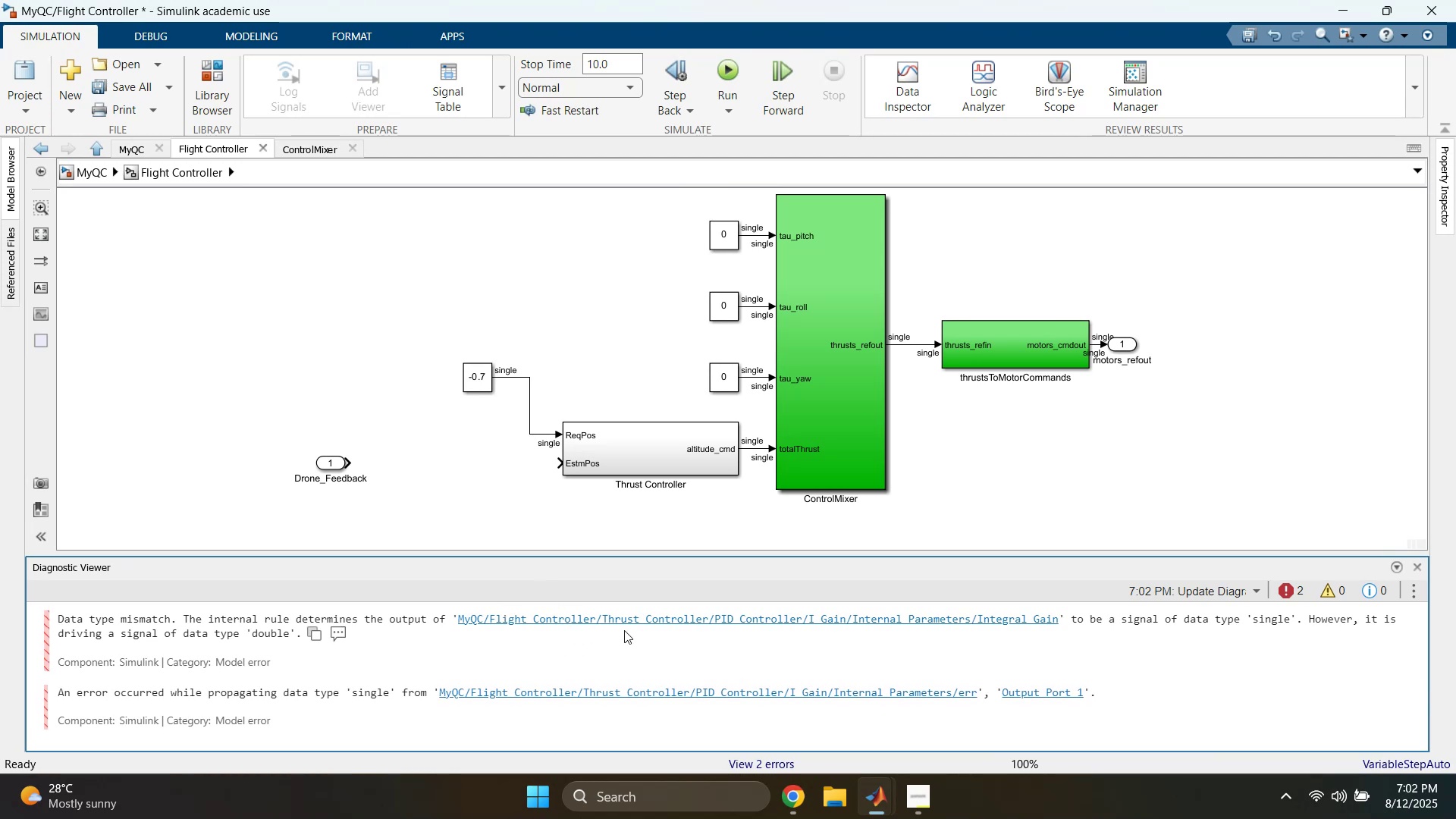 
left_click([640, 619])
 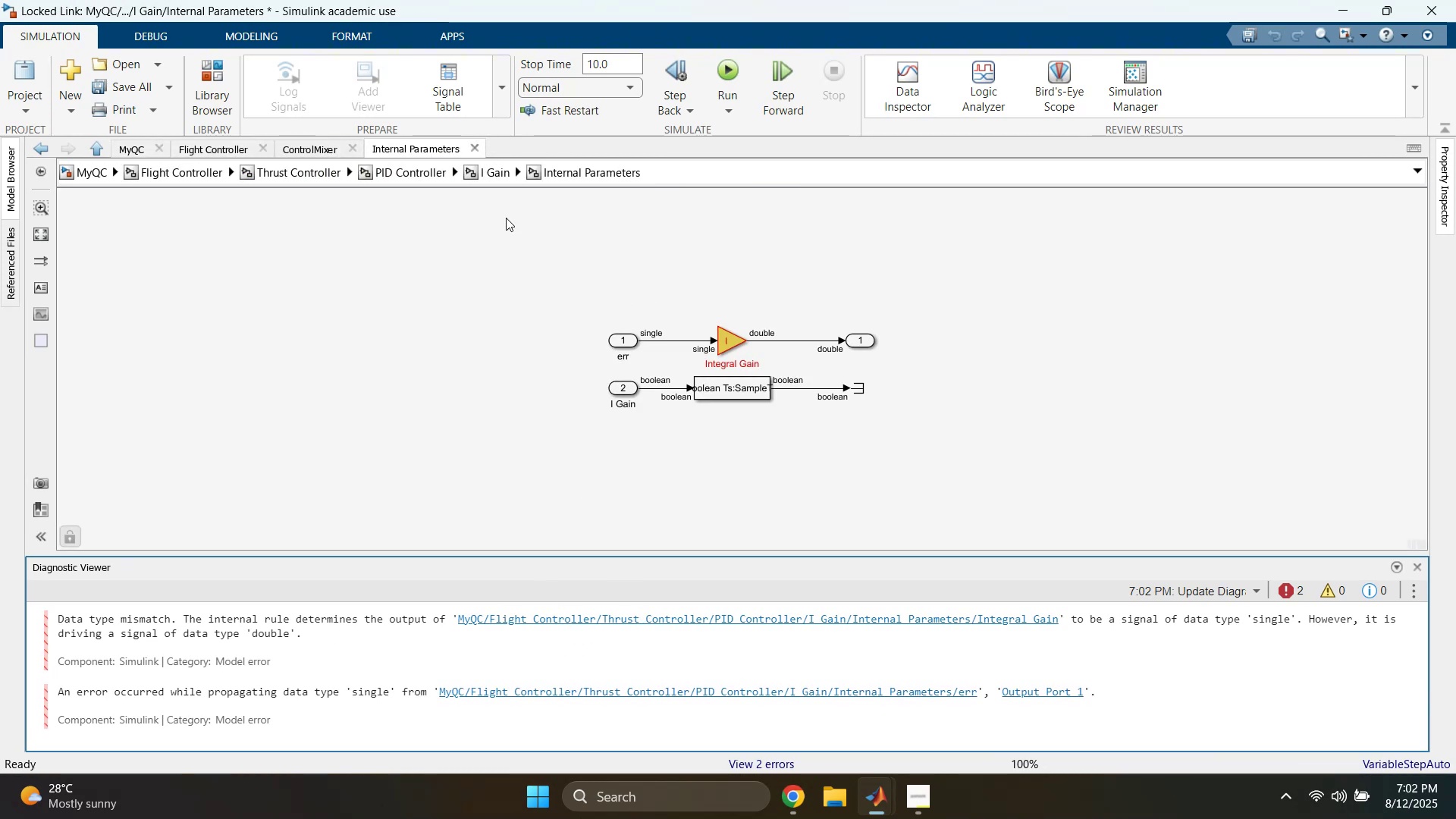 
left_click([494, 176])
 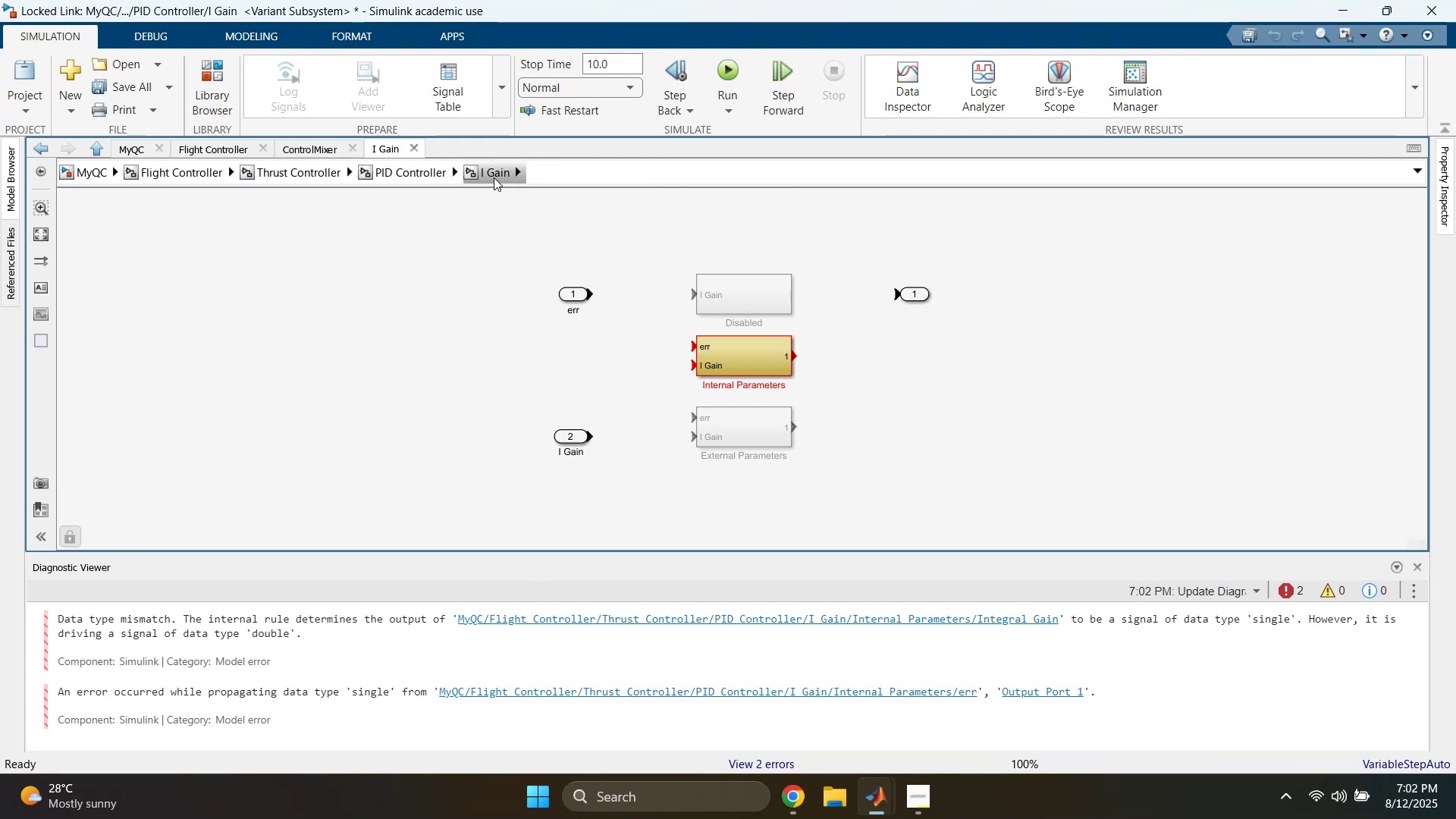 
left_click([438, 177])
 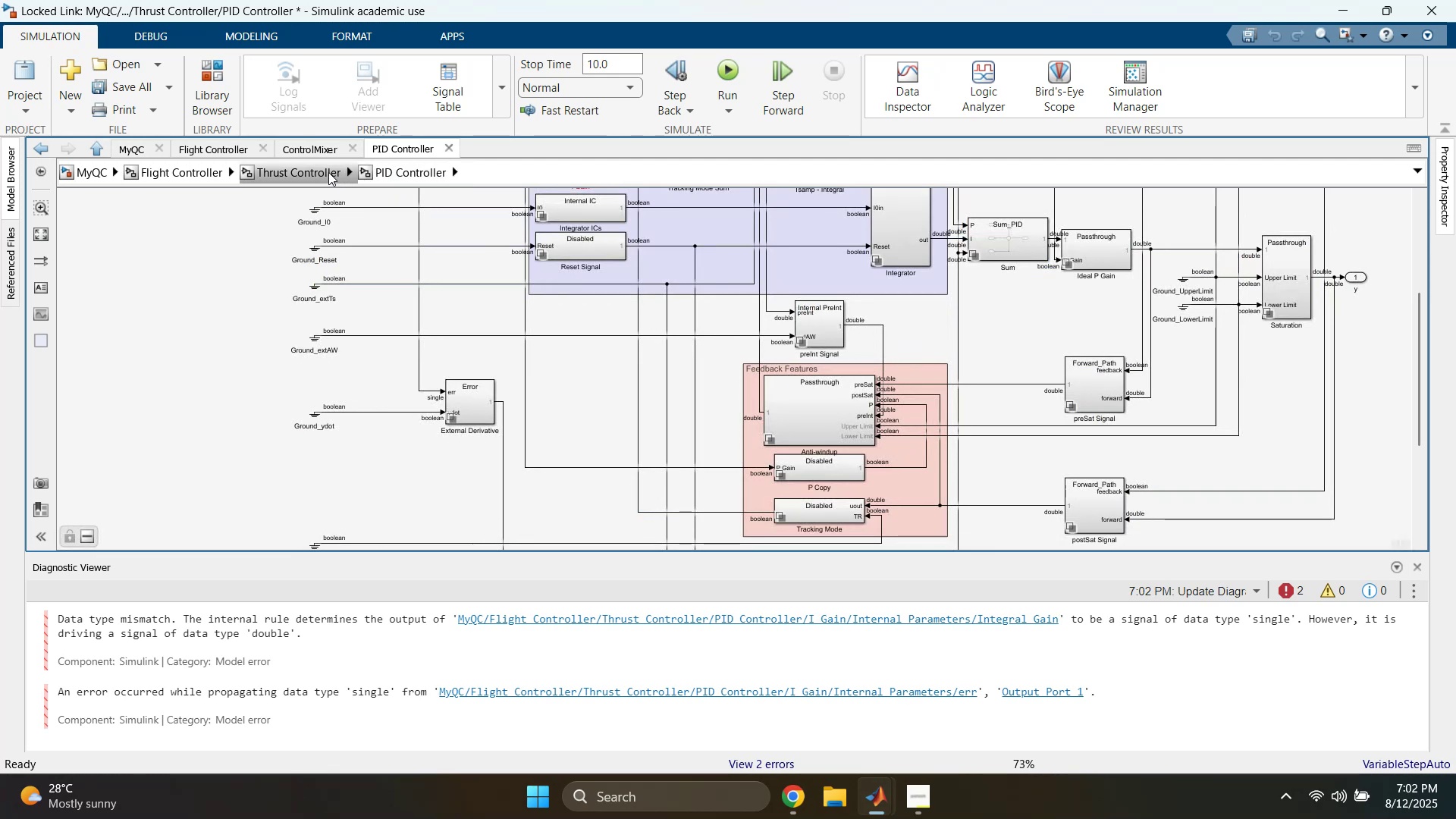 
left_click([325, 172])
 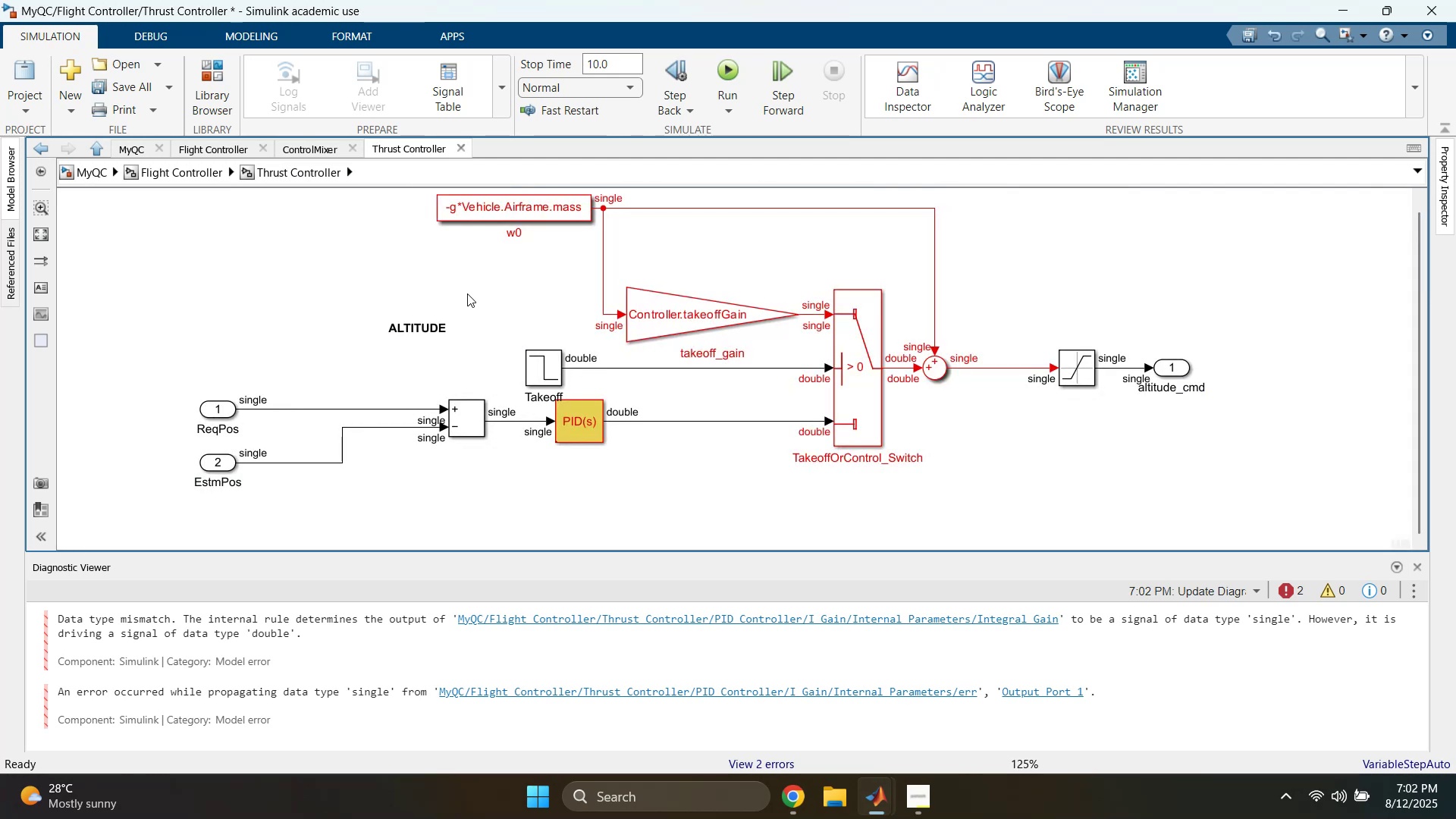 
wait(8.1)
 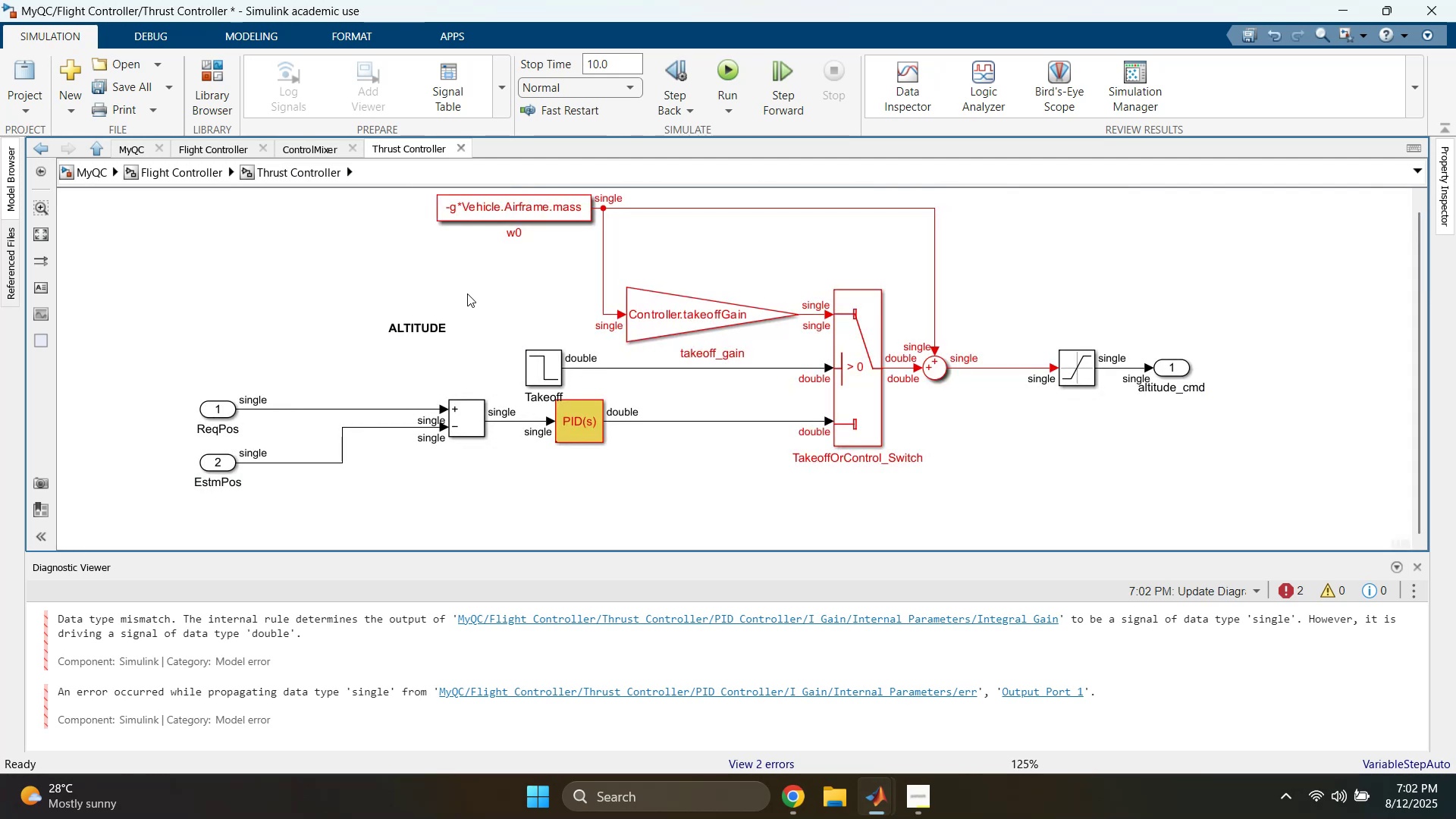 
left_click([644, 391])
 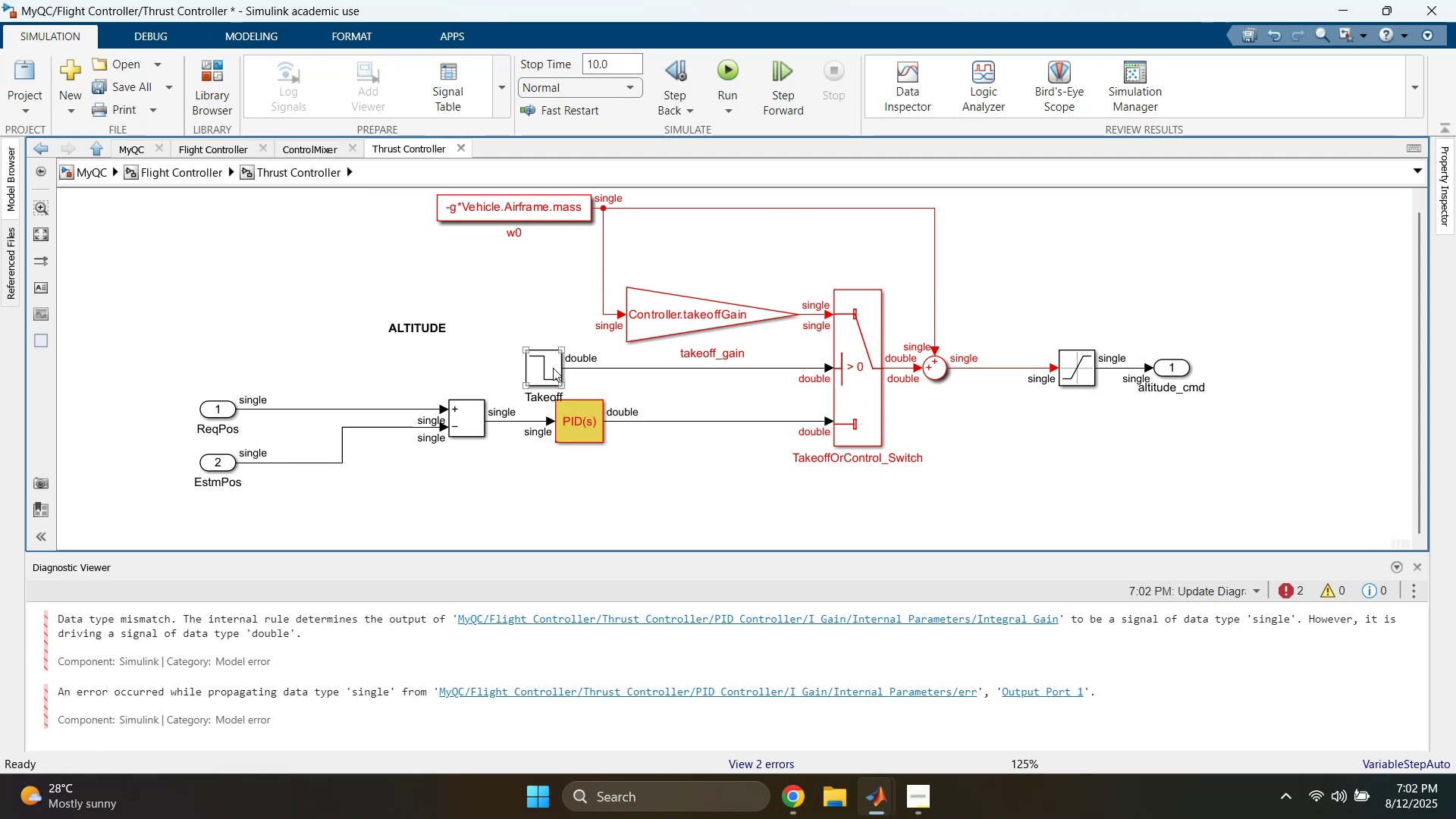 
double_click([553, 368])
 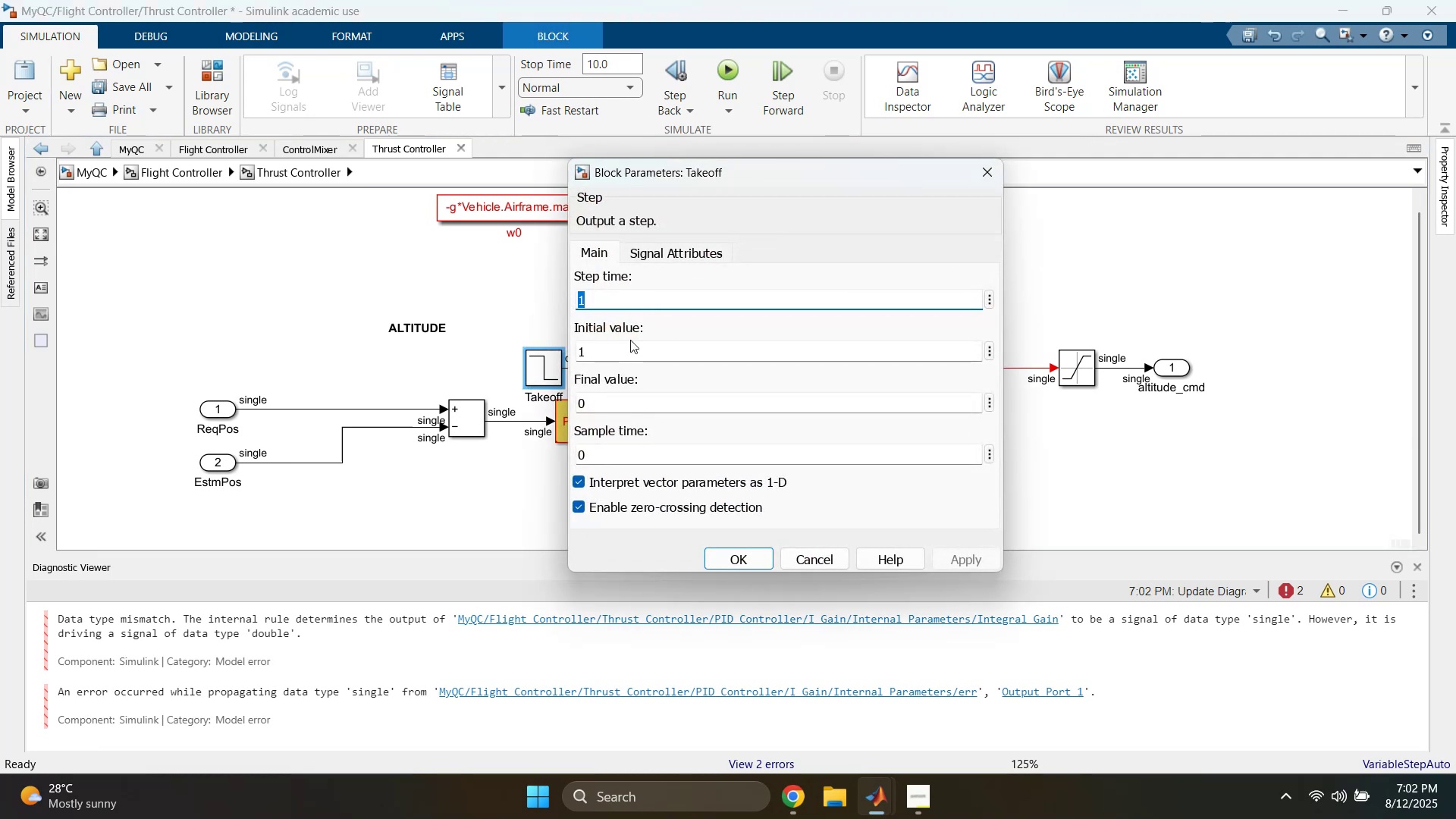 
left_click_drag(start_coordinate=[763, 175], to_coordinate=[896, 187])
 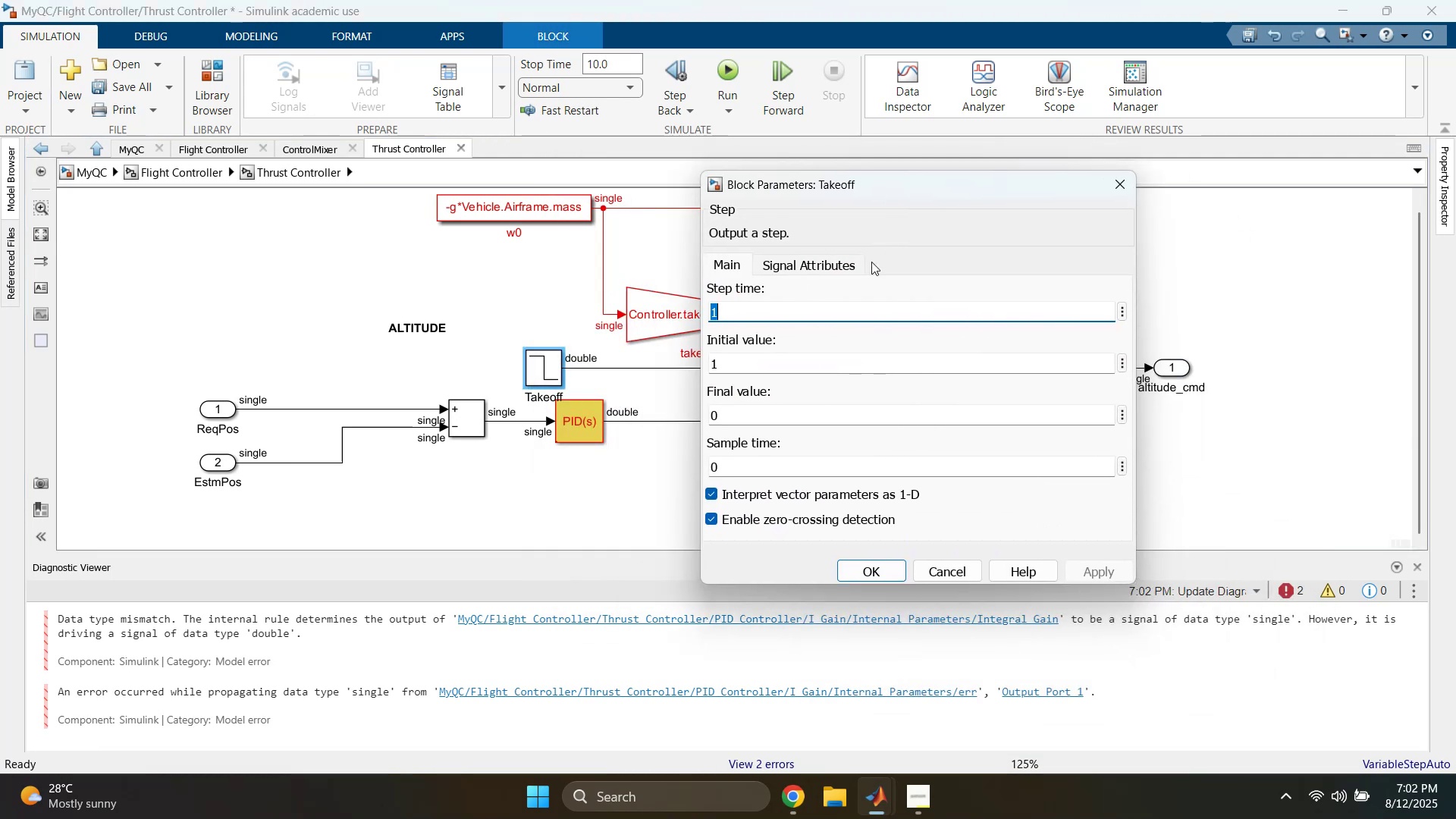 
left_click([817, 260])
 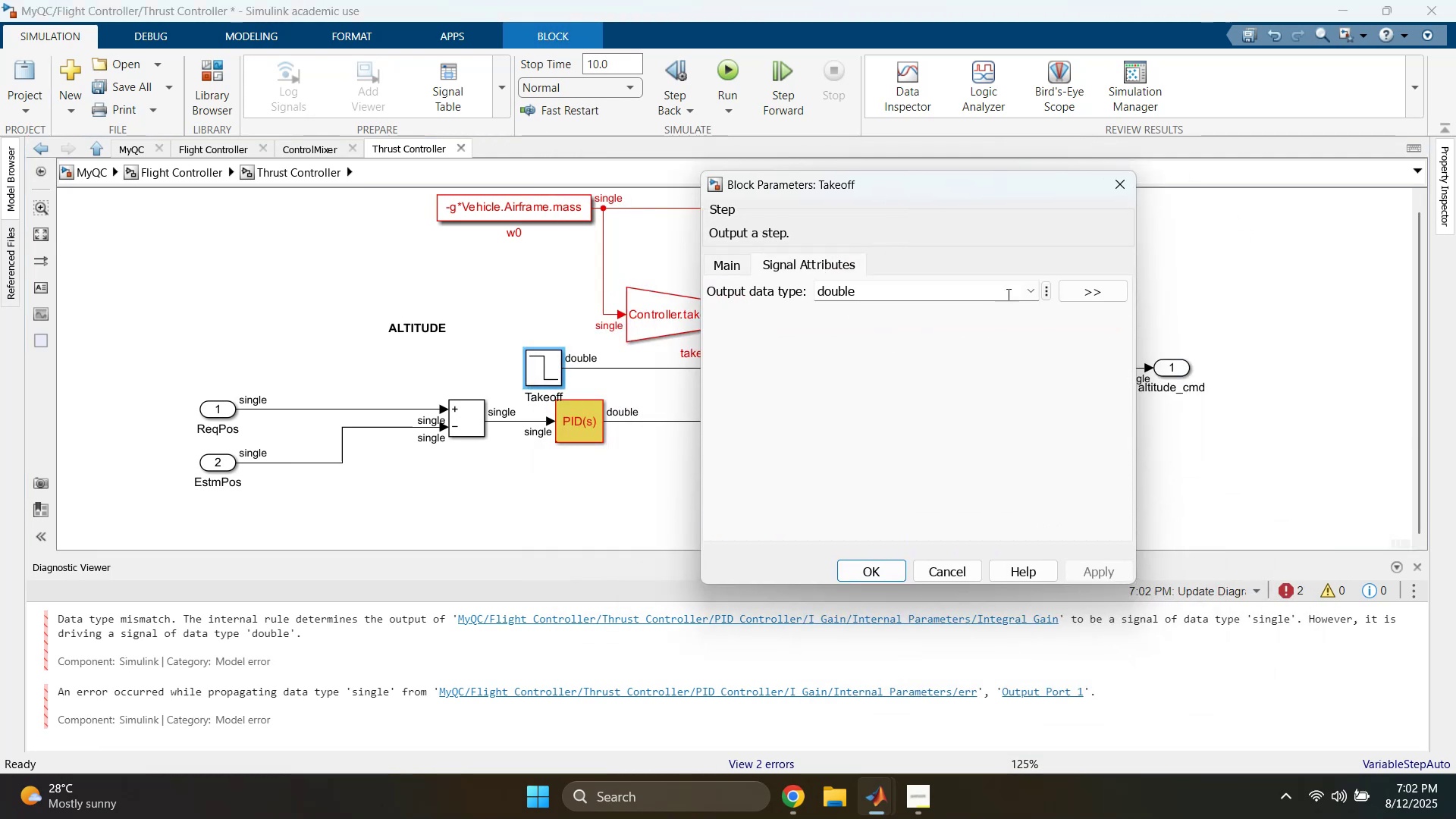 
left_click([1046, 289])
 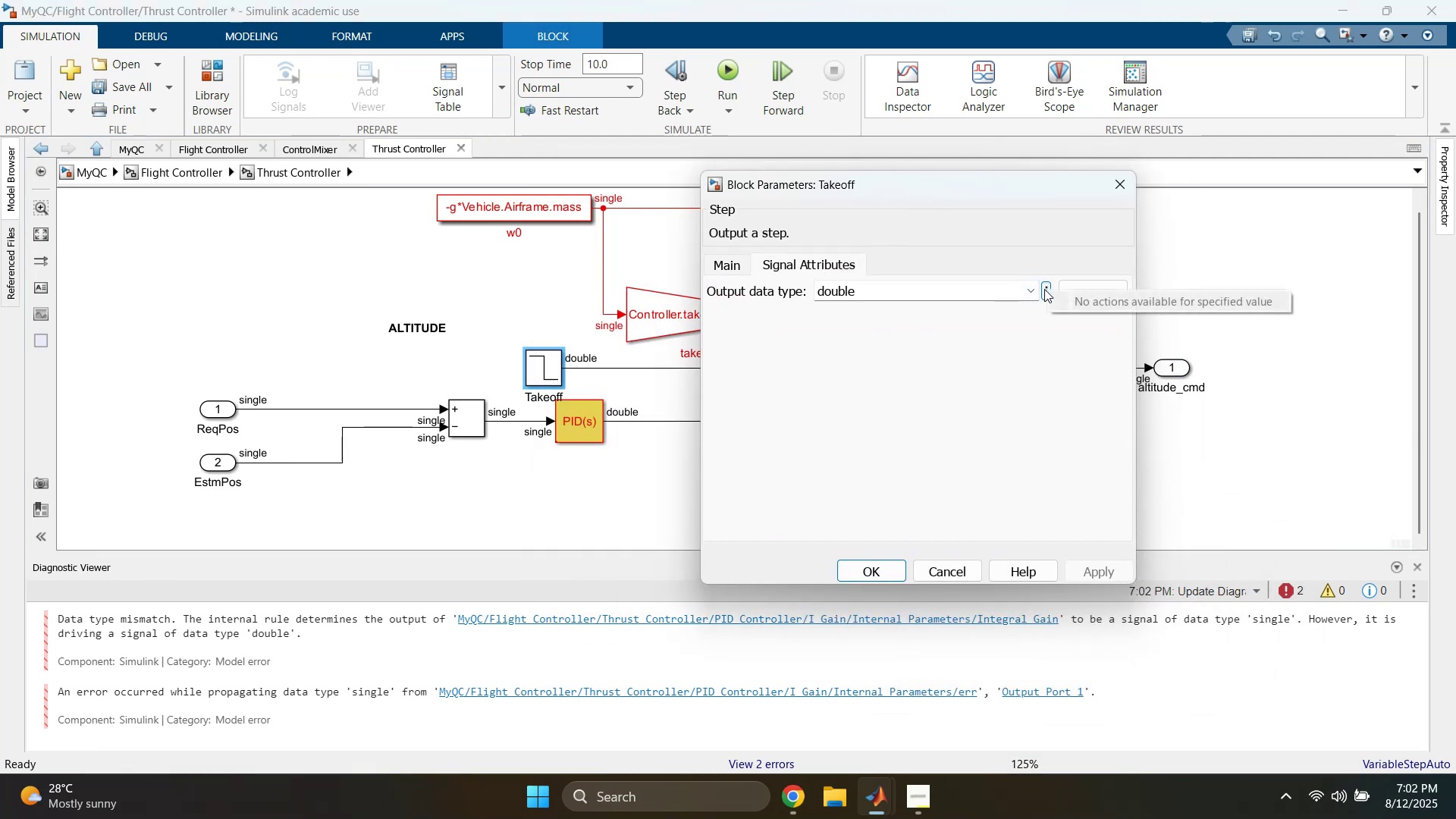 
left_click([1031, 289])
 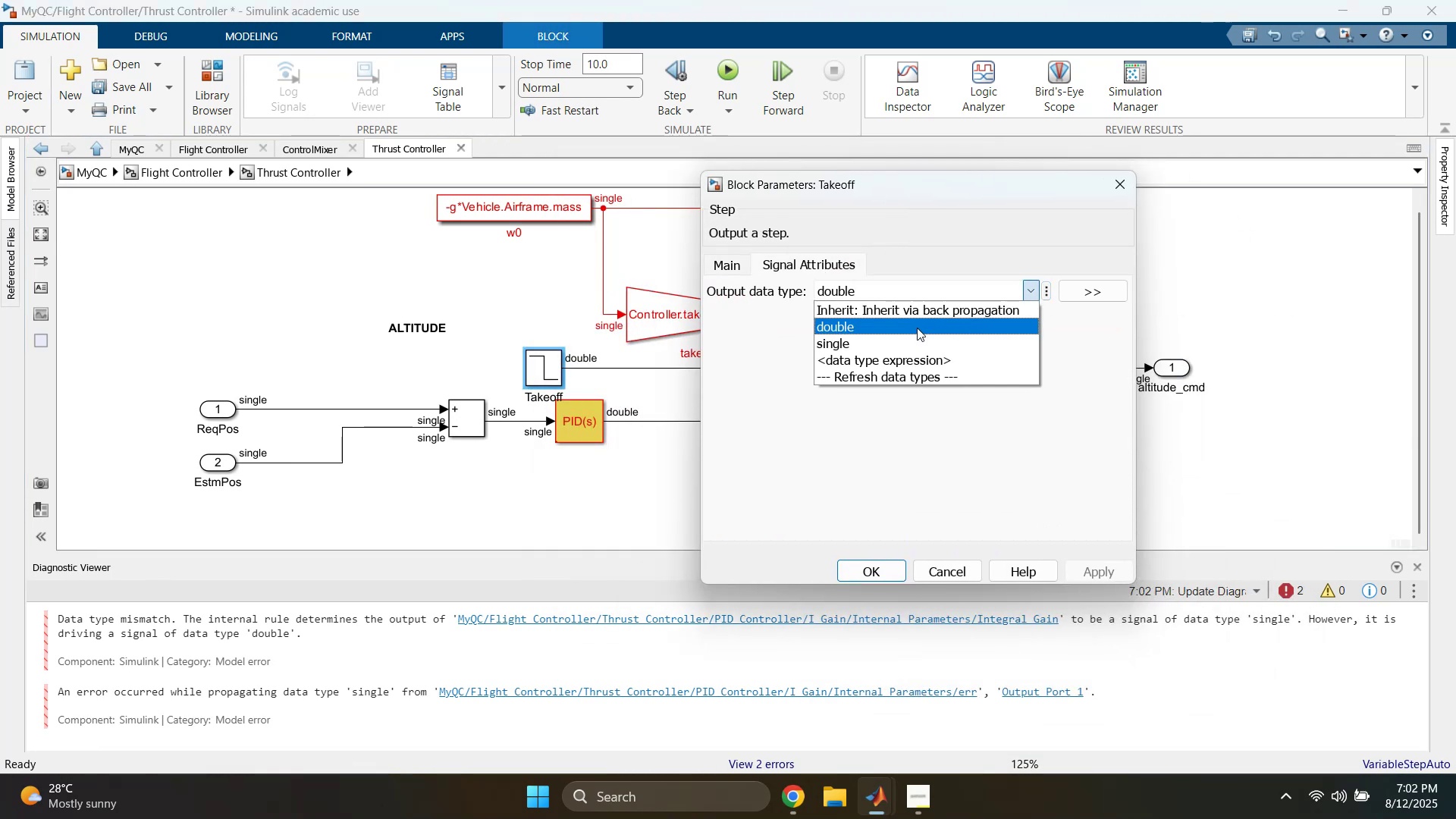 
left_click([908, 340])
 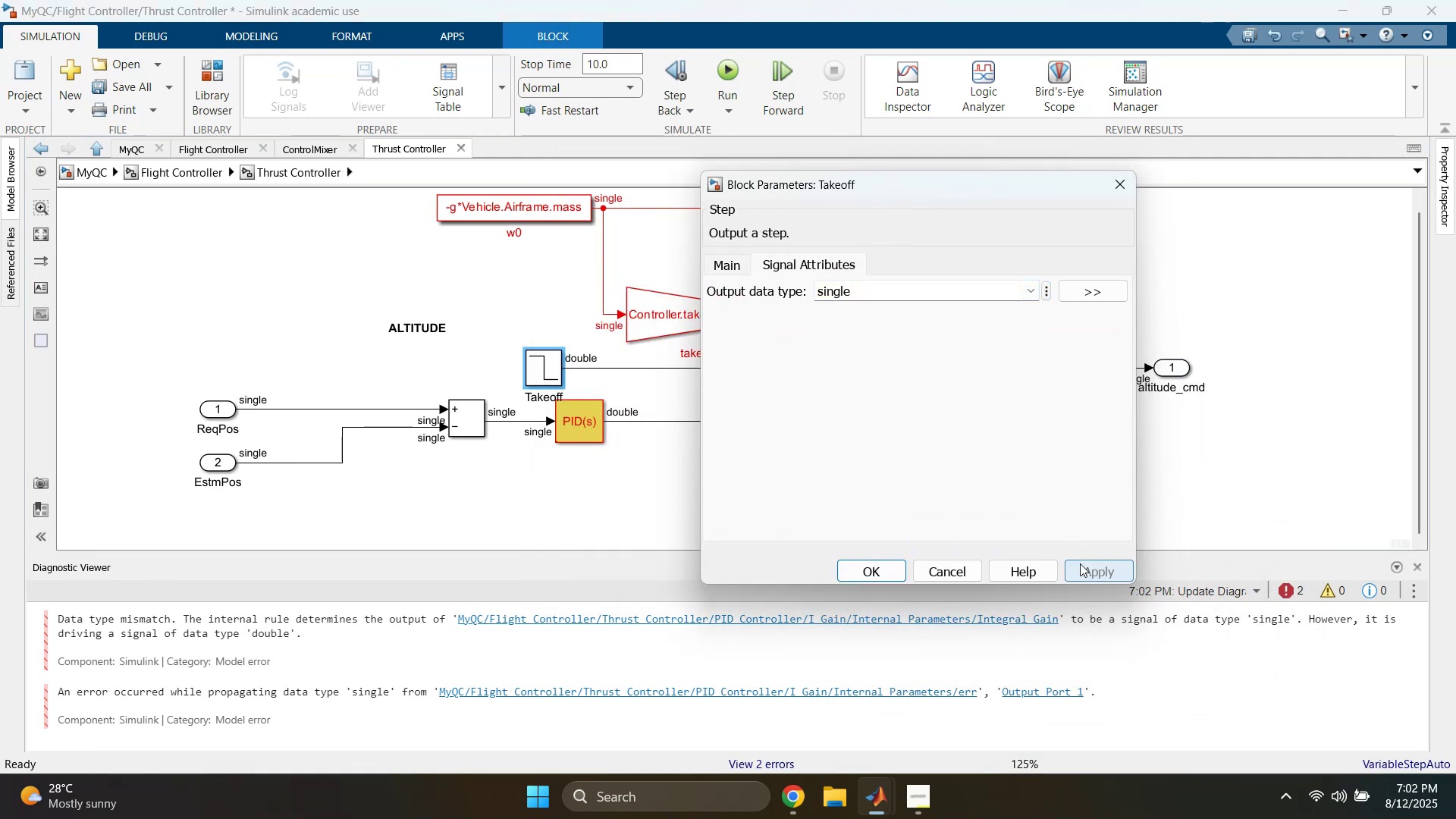 
left_click([859, 566])
 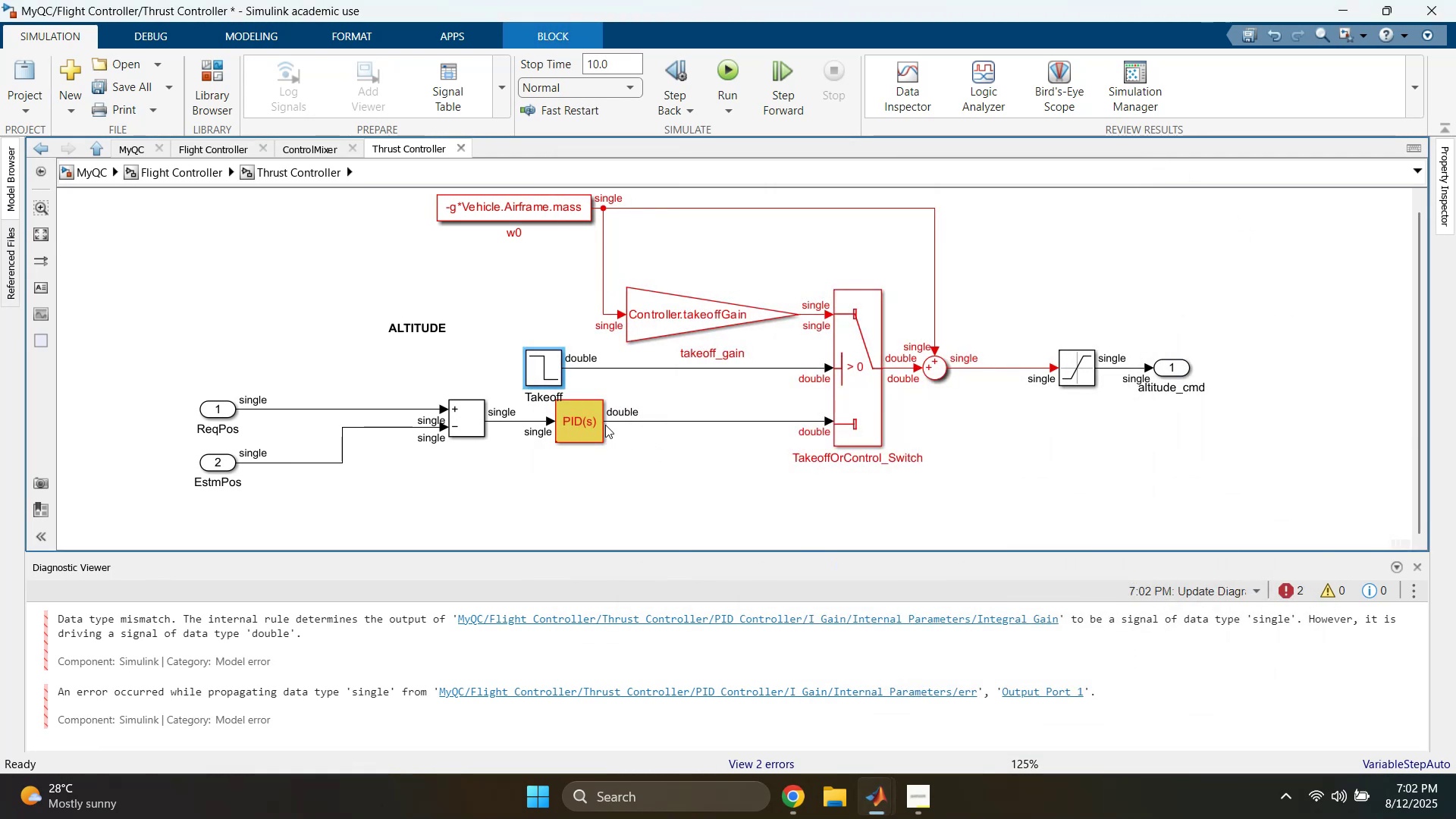 
double_click([587, 424])
 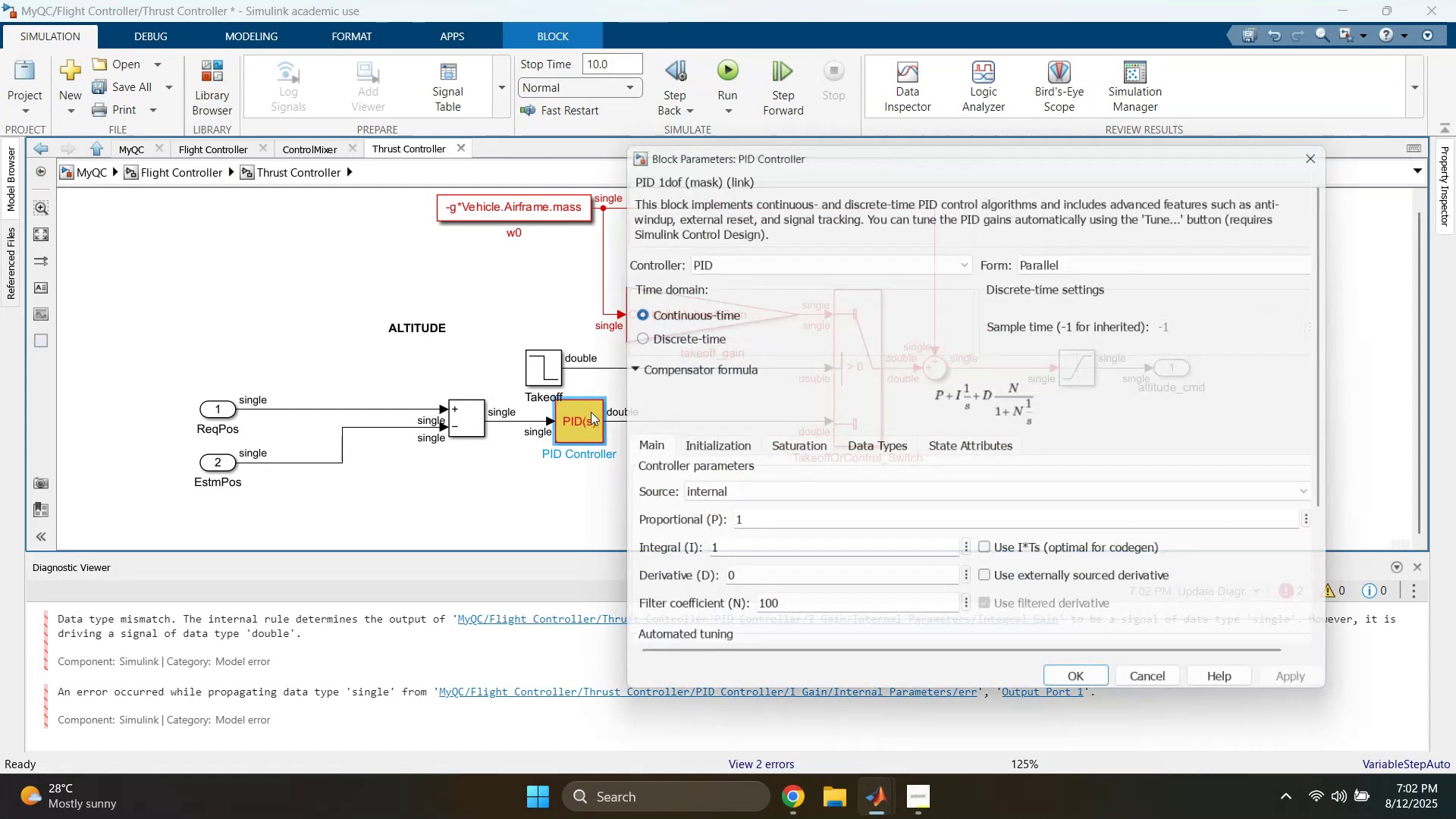 
double_click([595, 410])
 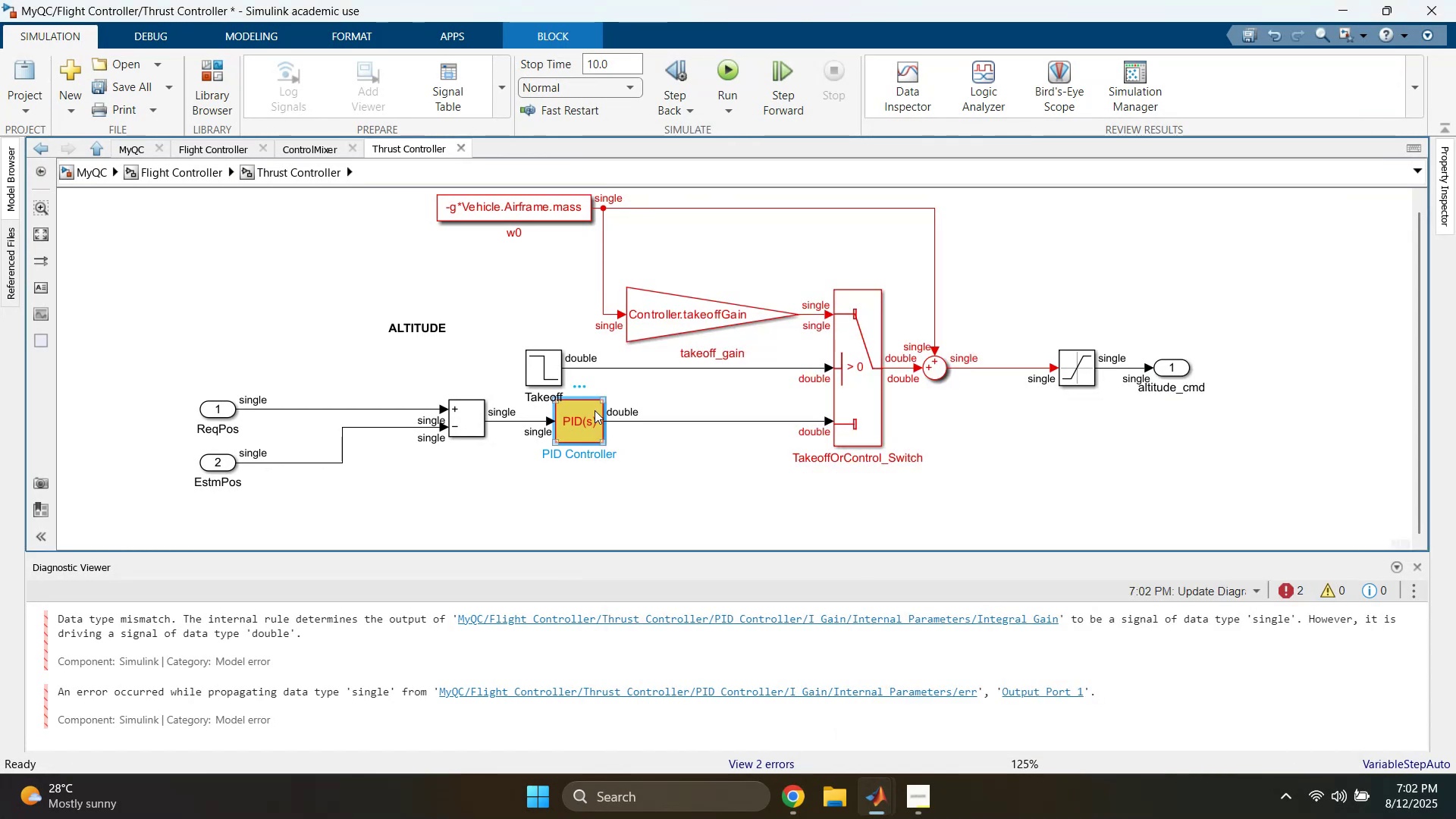 
triple_click([595, 410])
 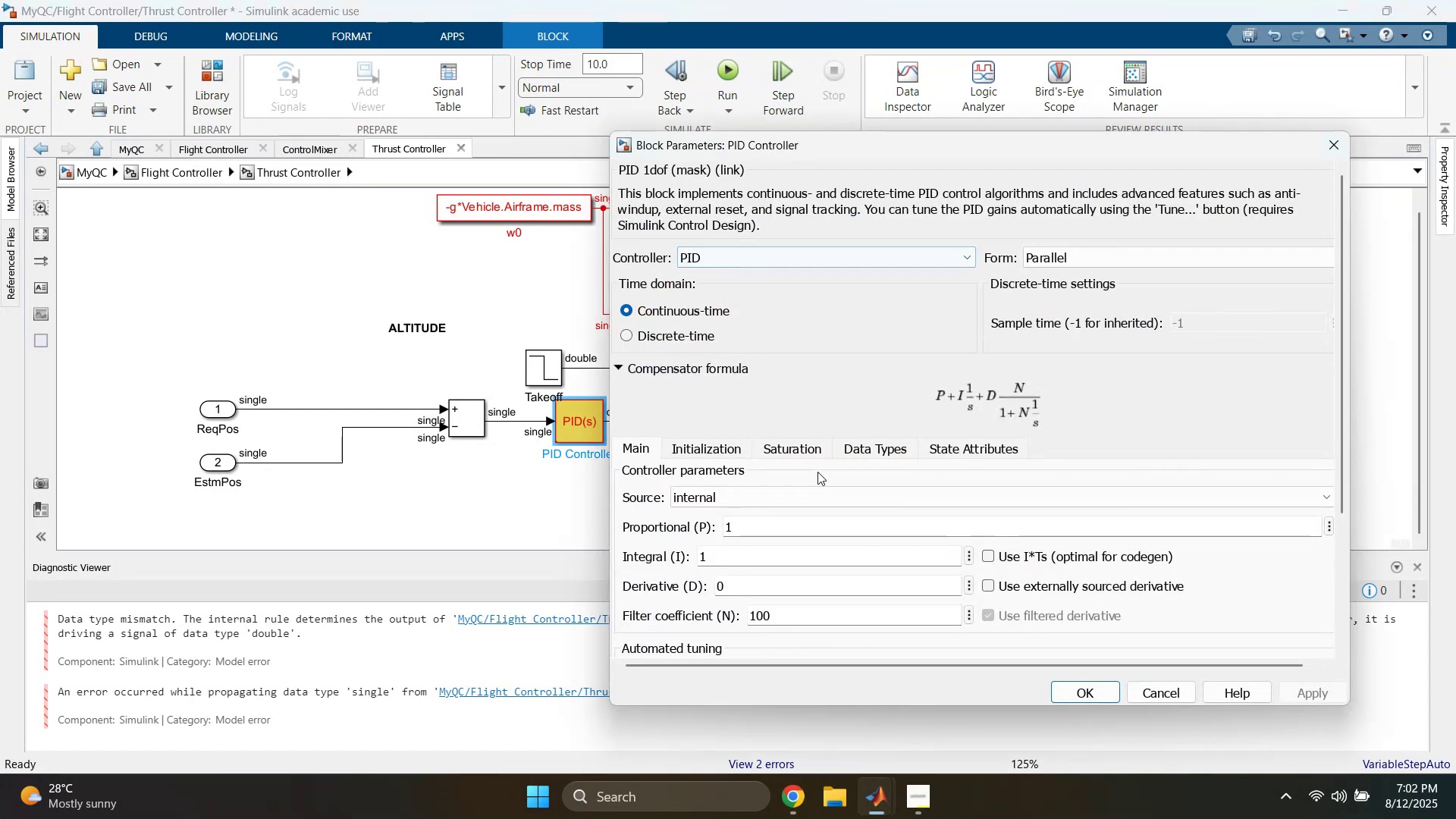 
left_click([863, 448])
 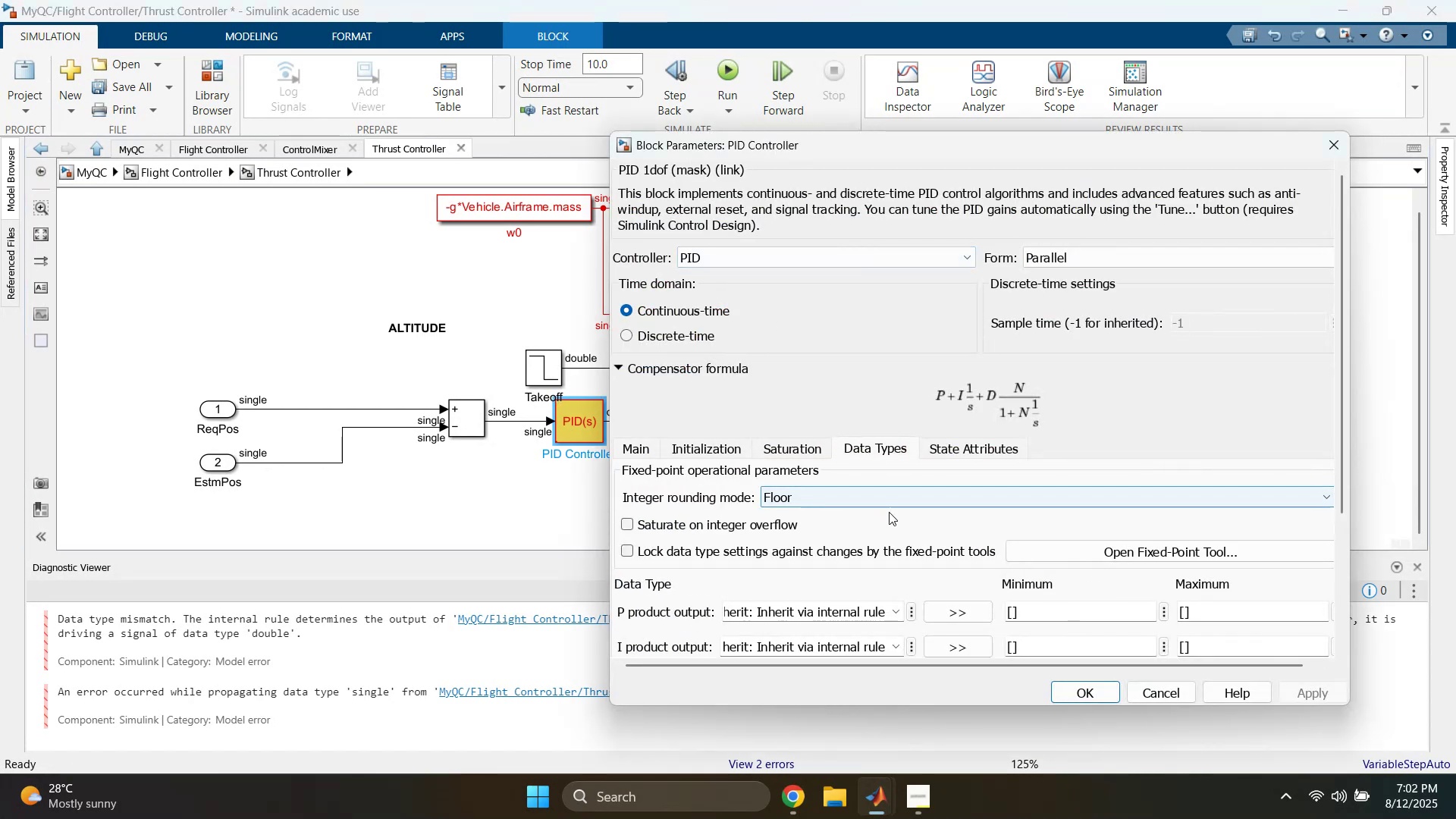 
scroll: coordinate [860, 564], scroll_direction: down, amount: 4.0
 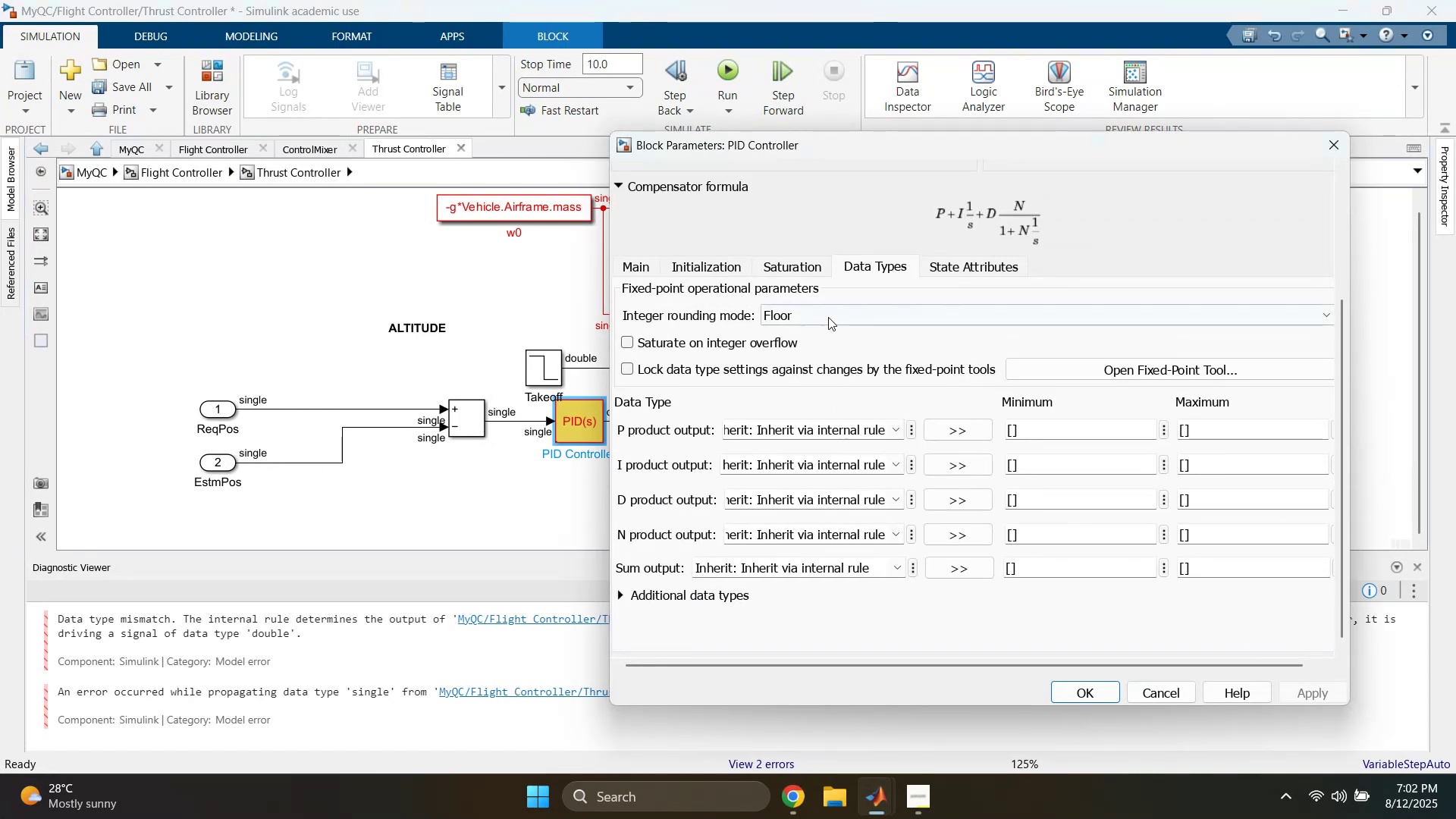 
left_click([936, 267])
 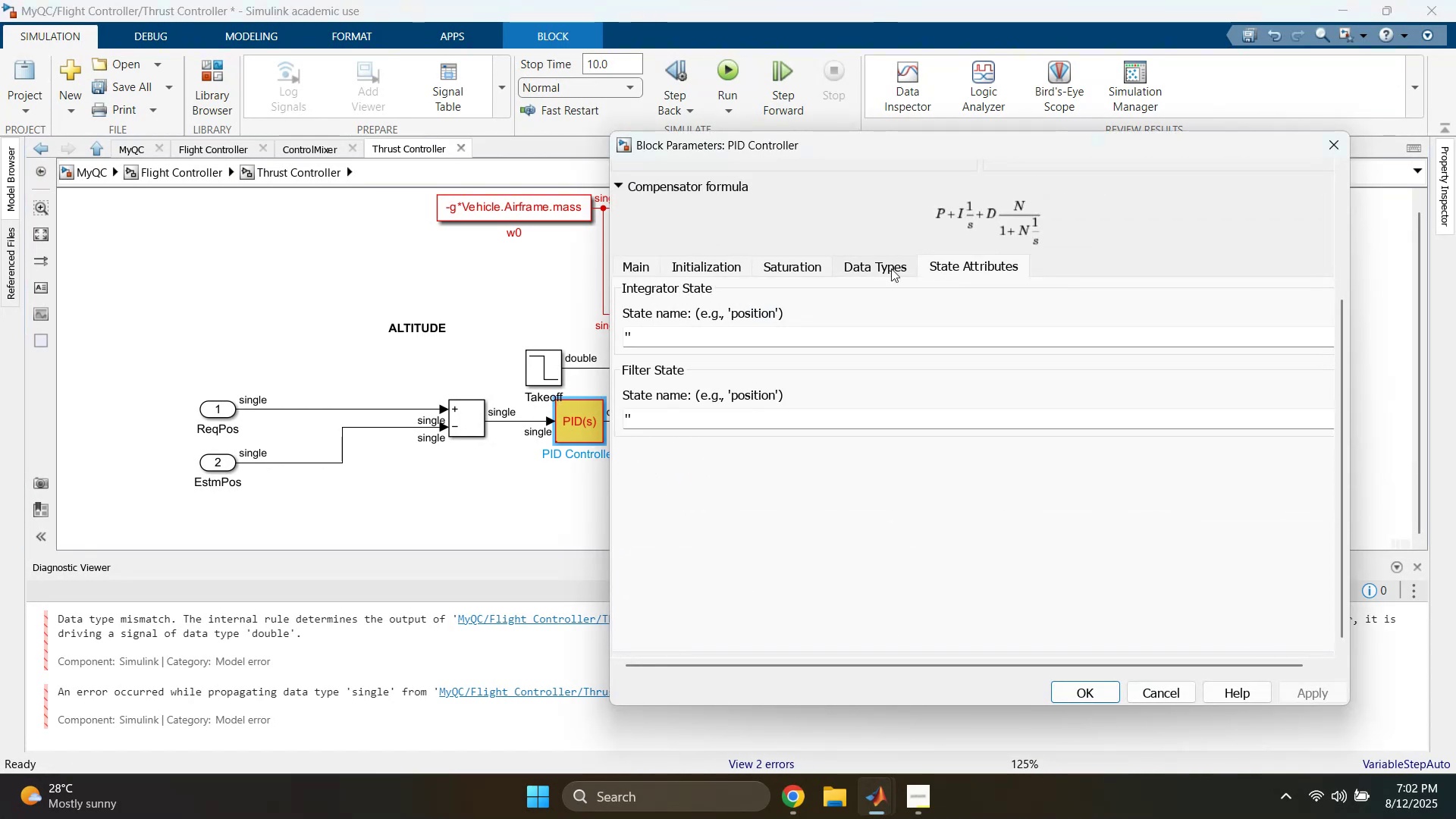 
left_click([872, 268])
 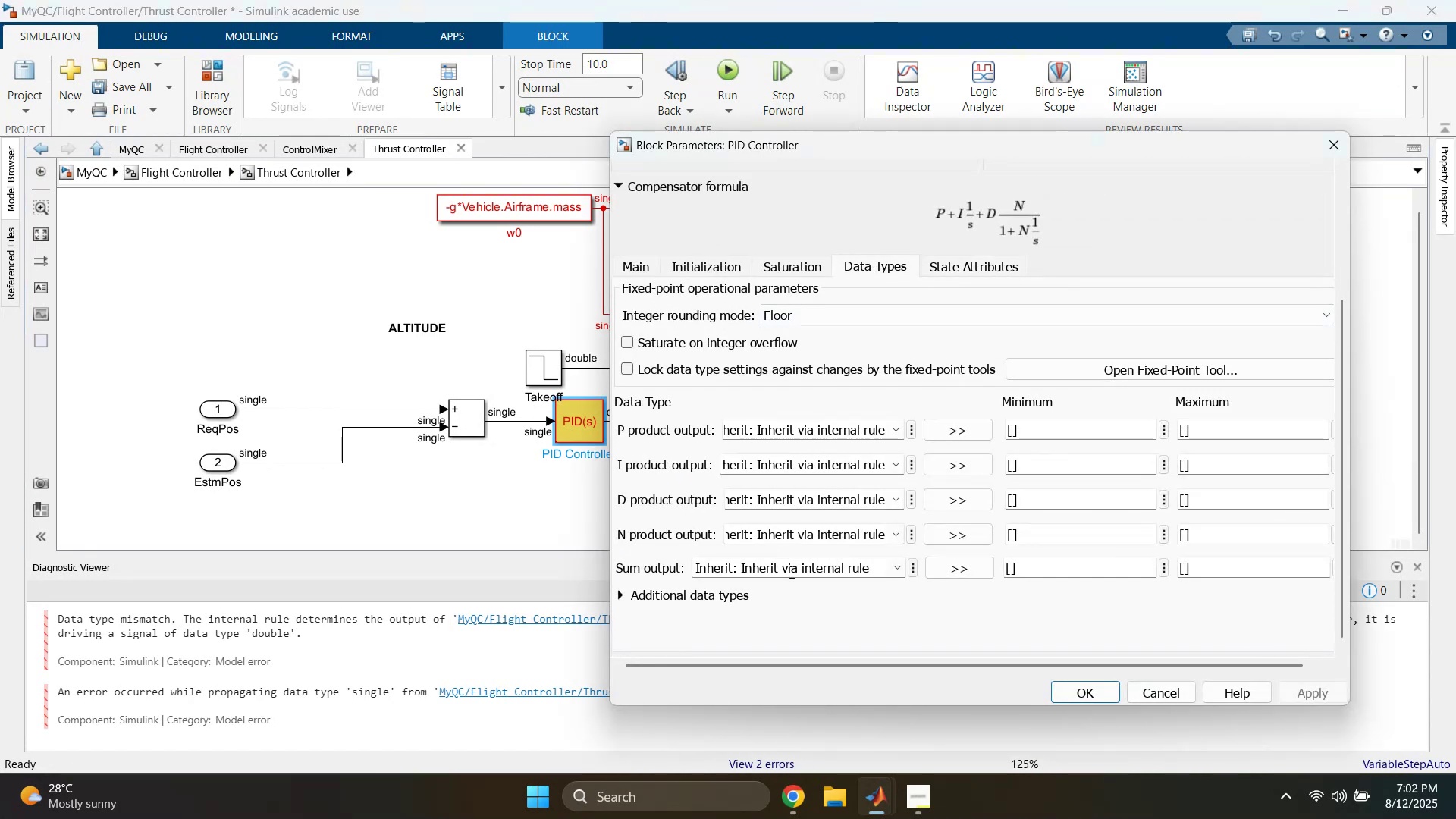 
left_click([893, 567])
 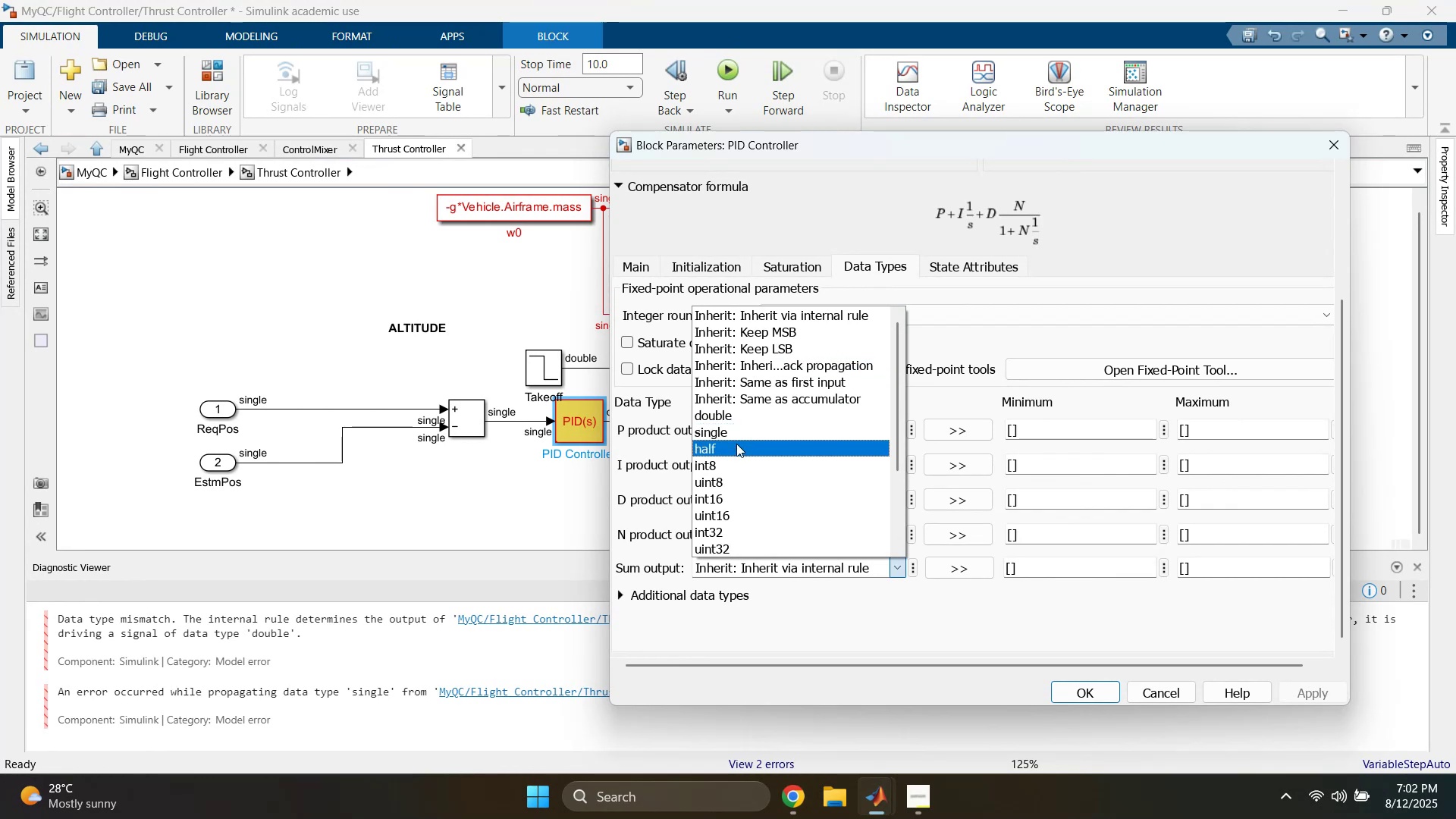 
left_click([736, 438])
 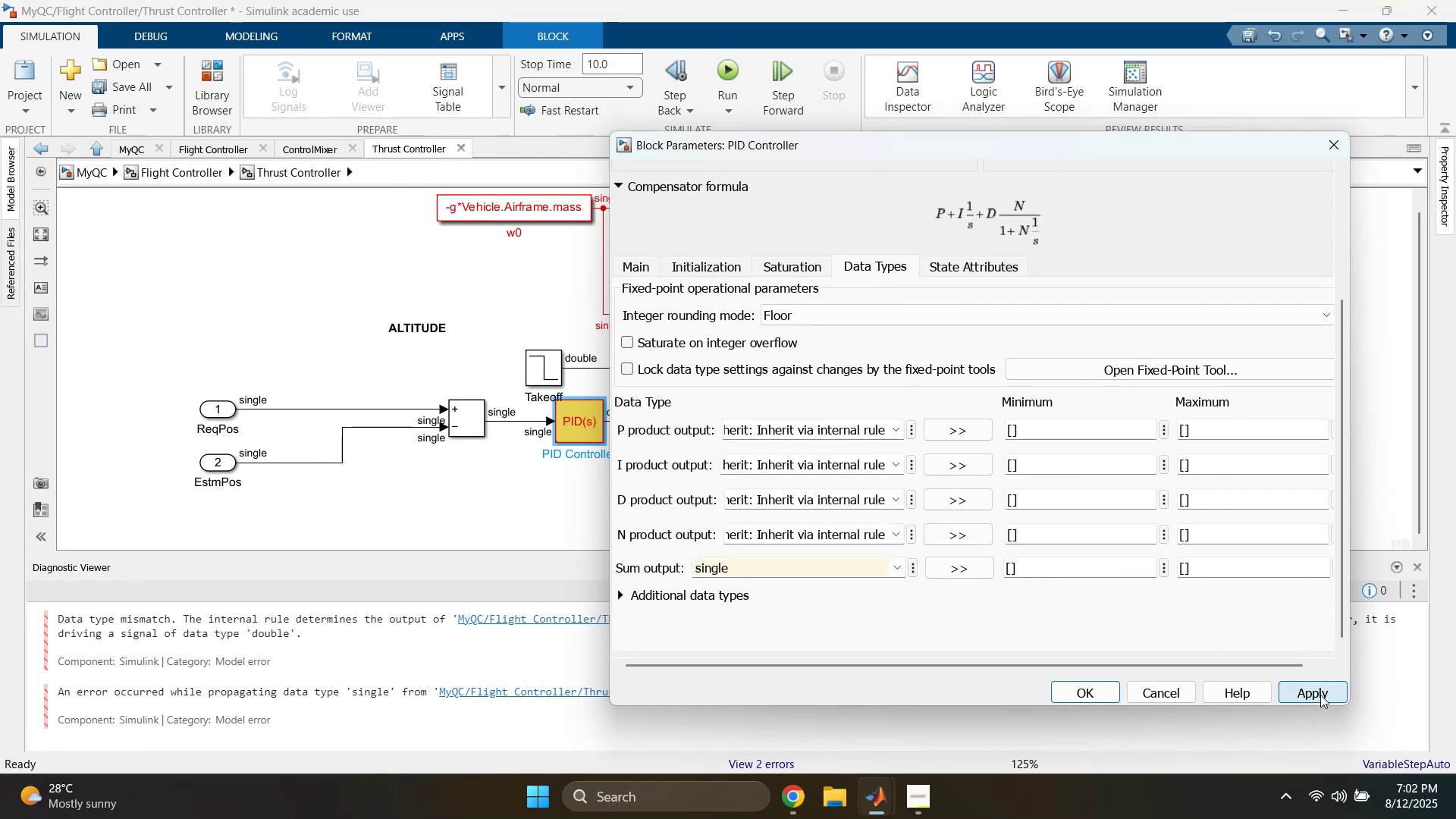 
left_click([1081, 692])
 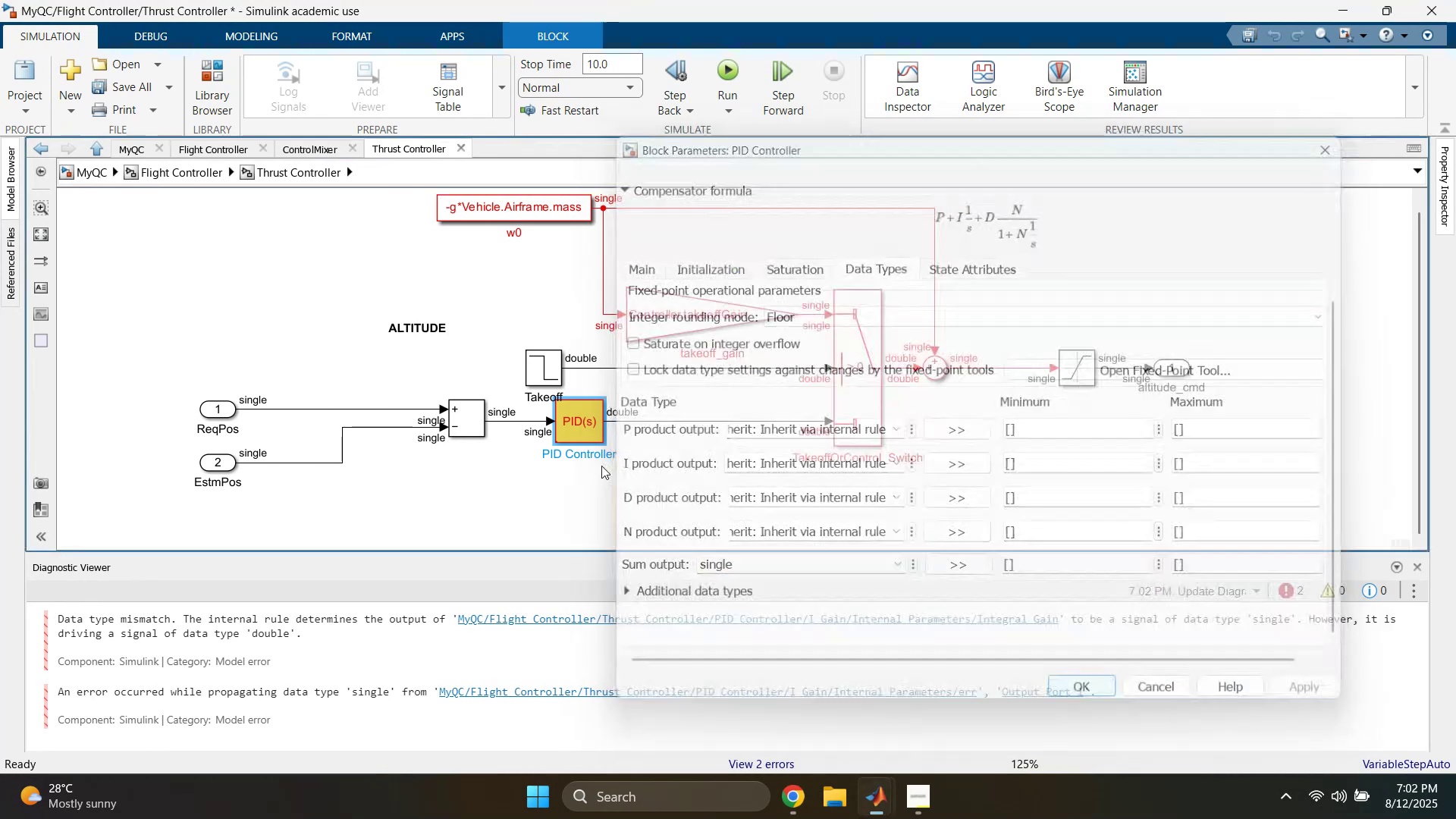 
left_click([573, 493])
 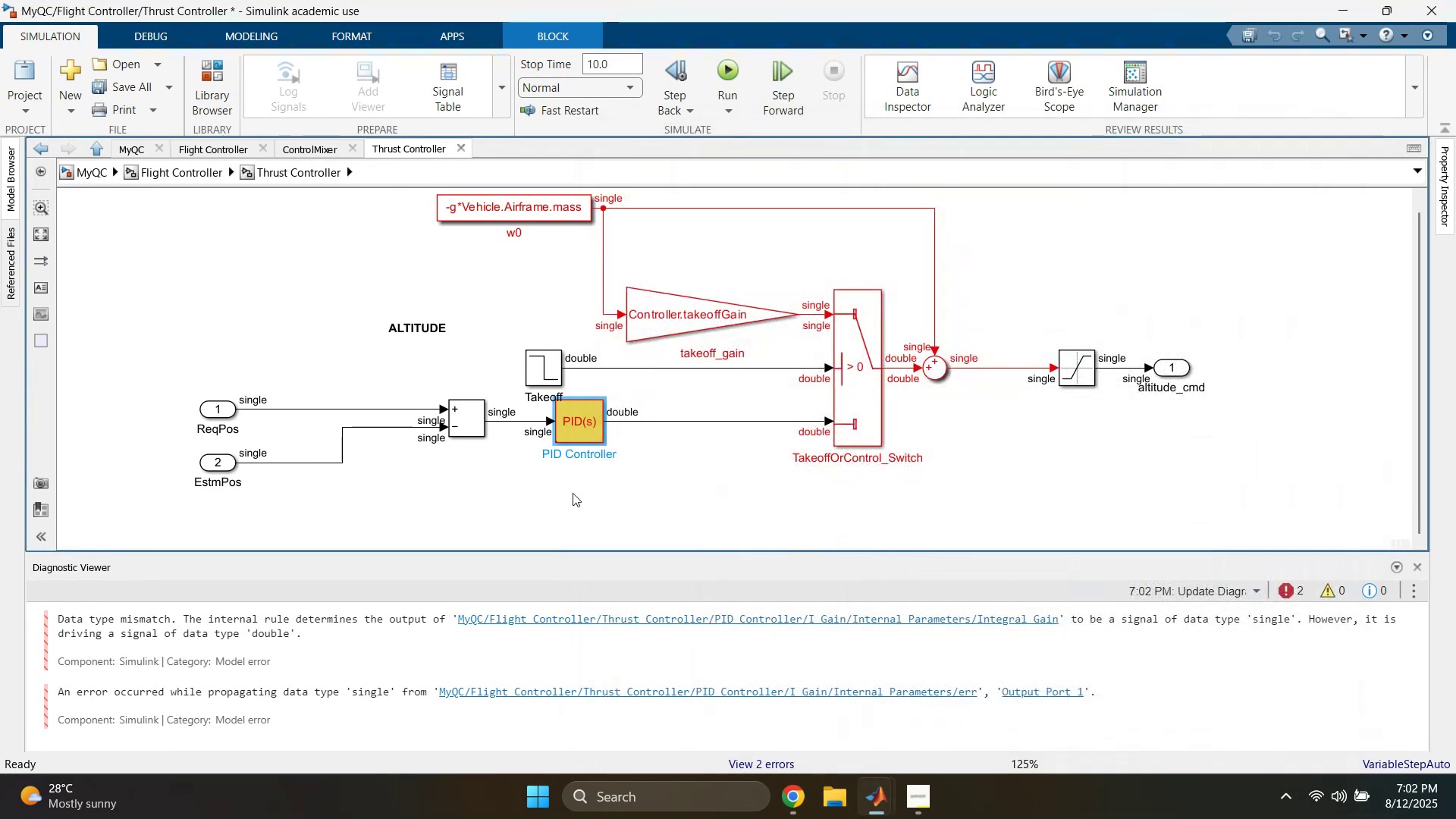 
key(Space)
 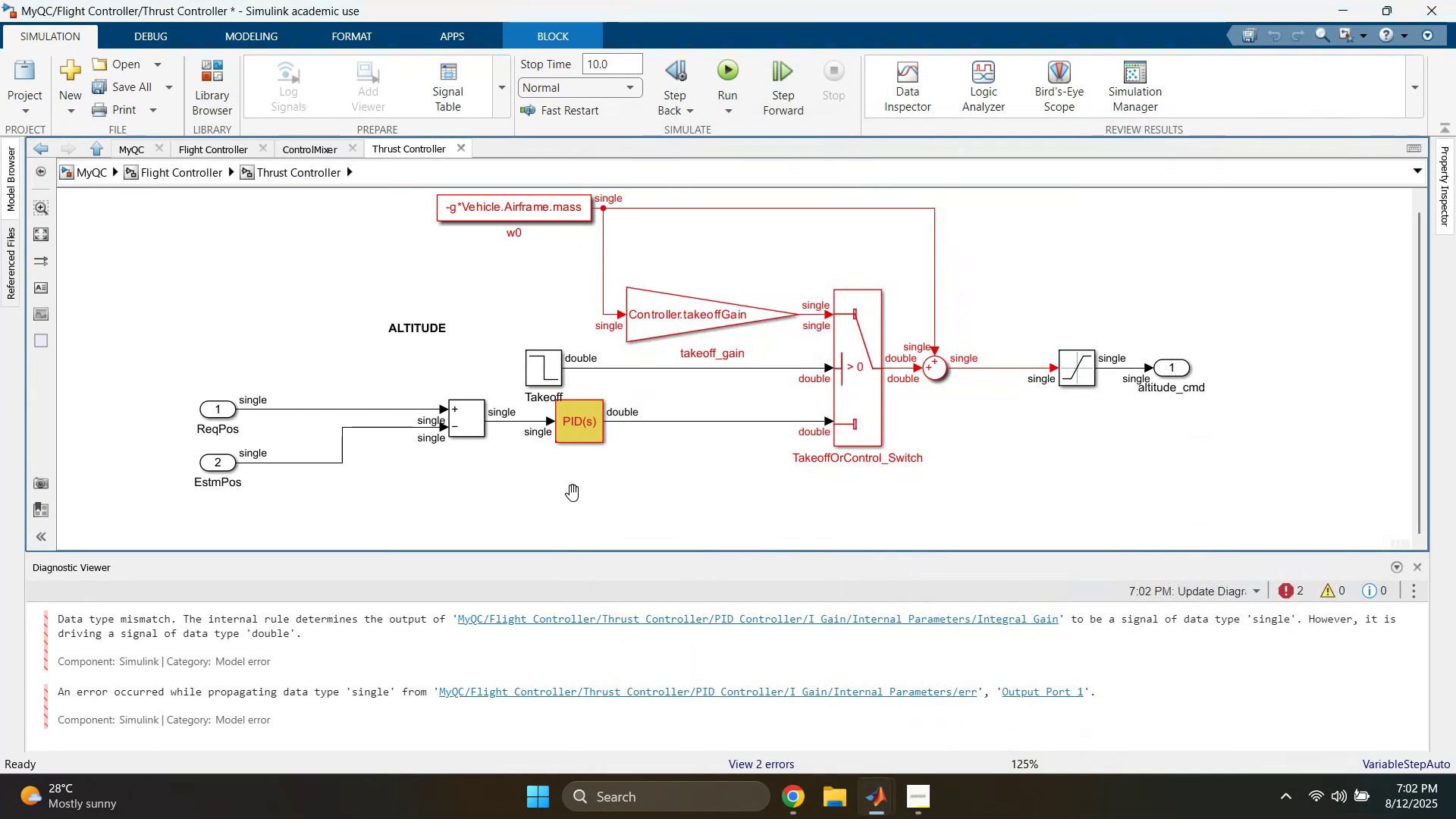 
key(Control+ControlLeft)
 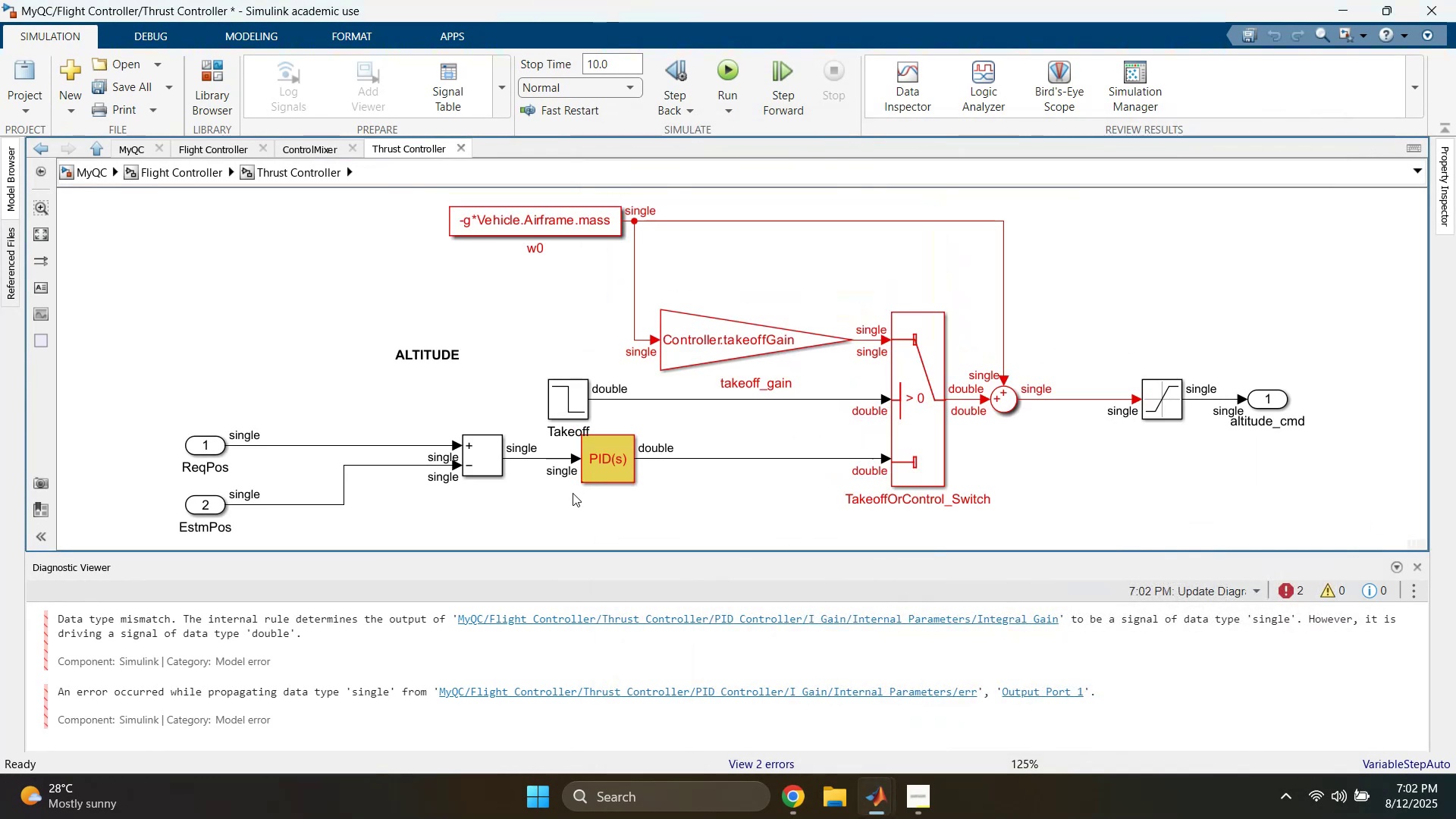 
key(Control+D)
 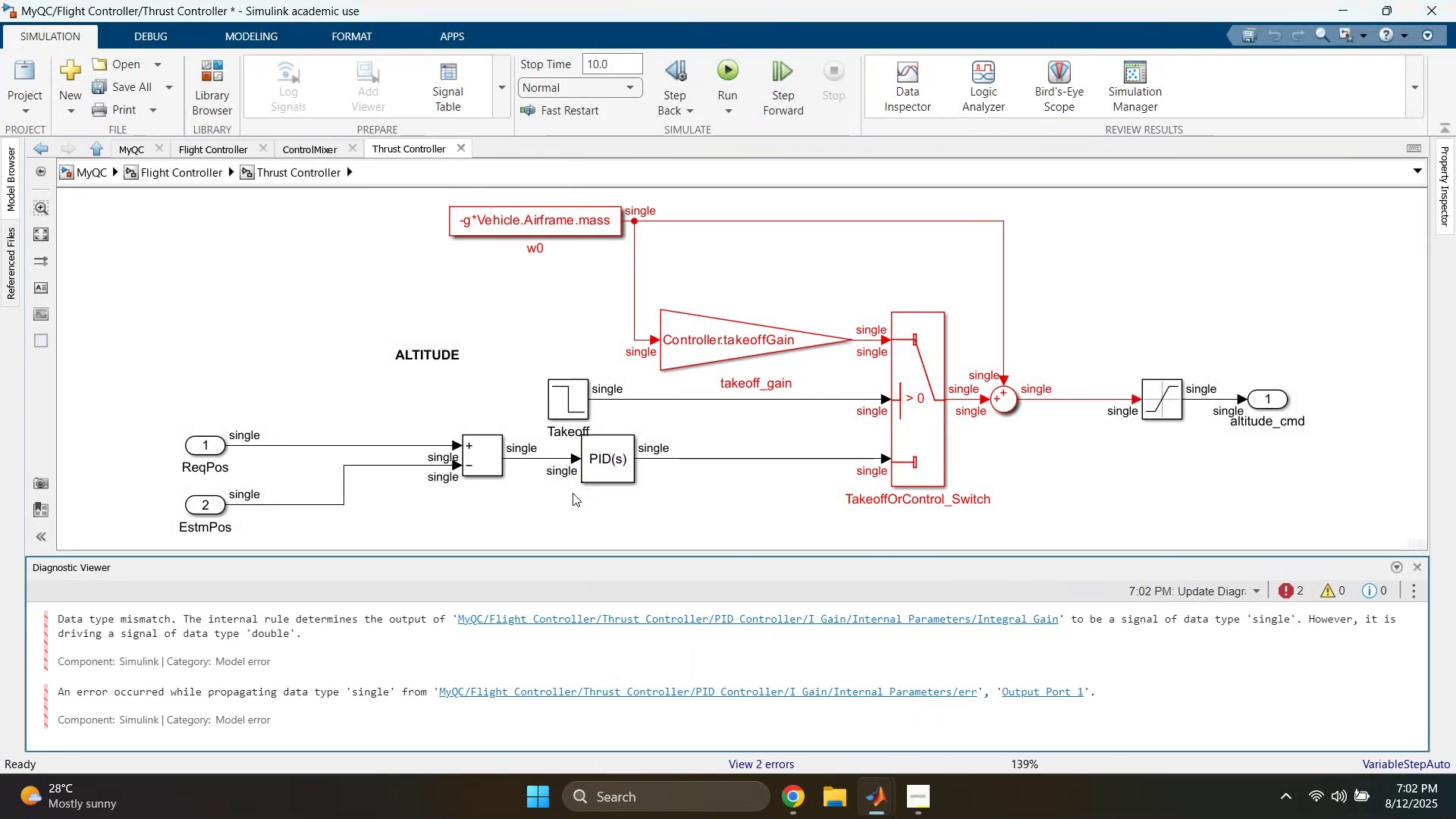 
key(Control+ControlLeft)
 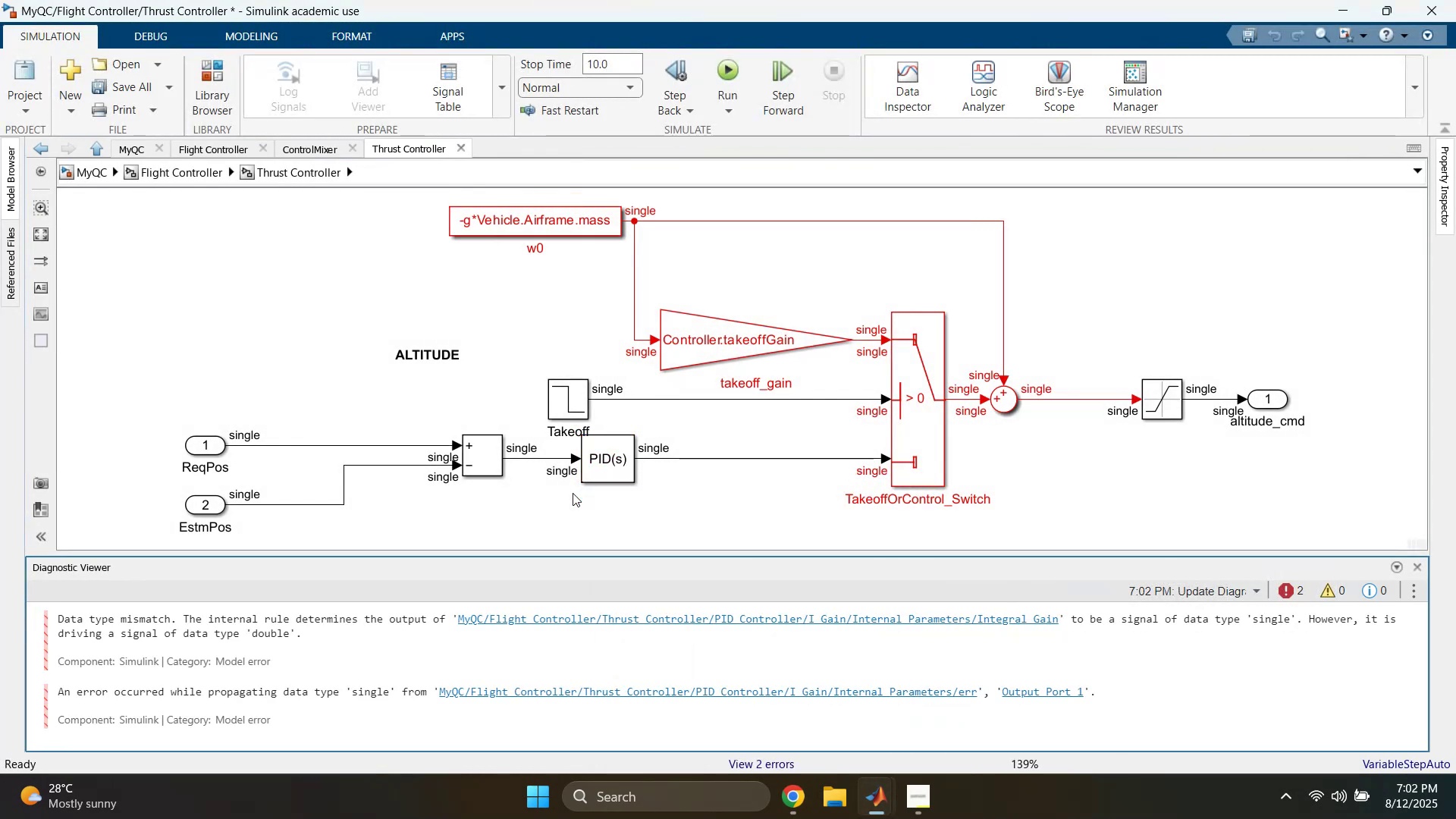 
key(Control+D)
 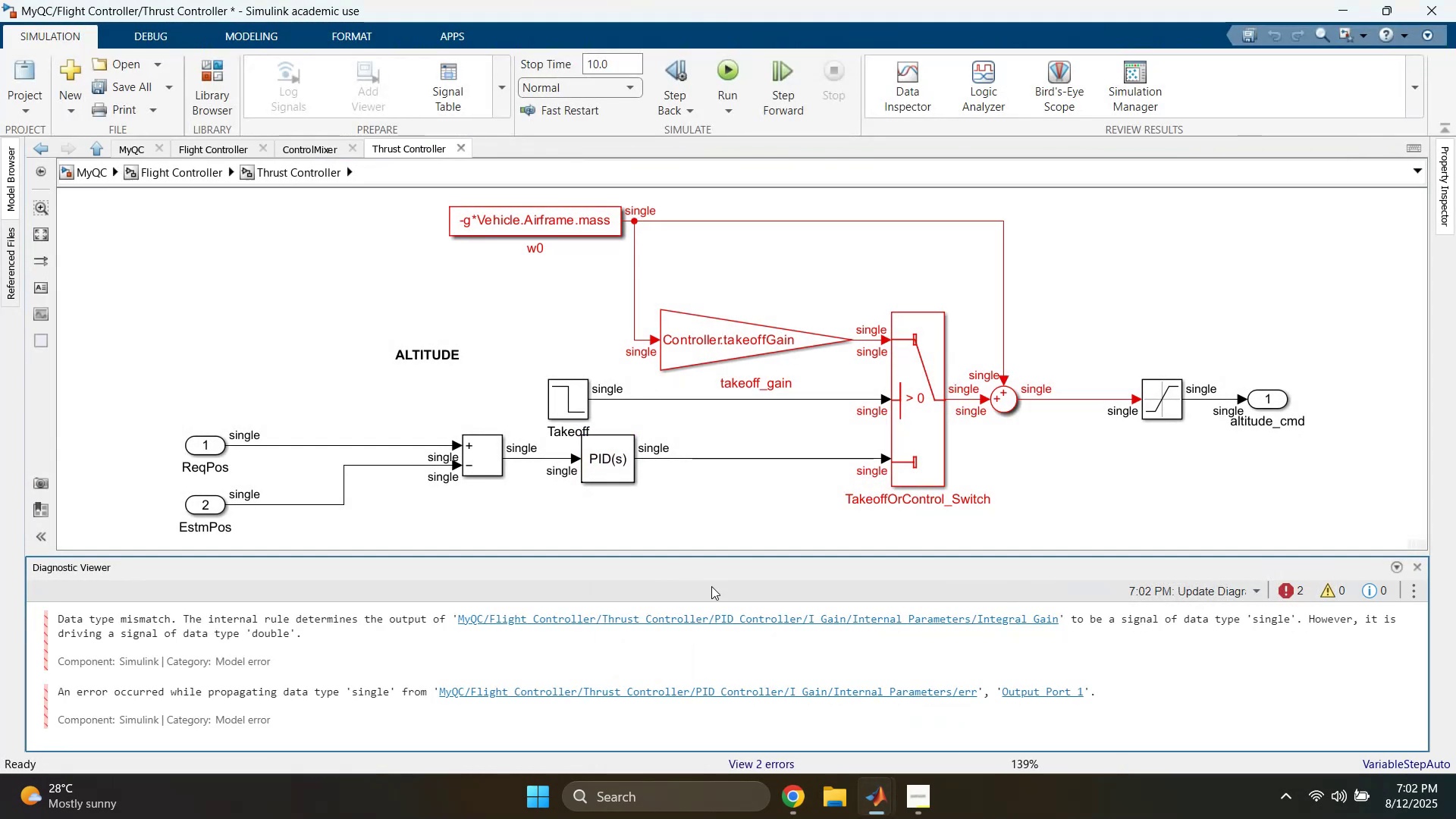 
left_click([711, 617])
 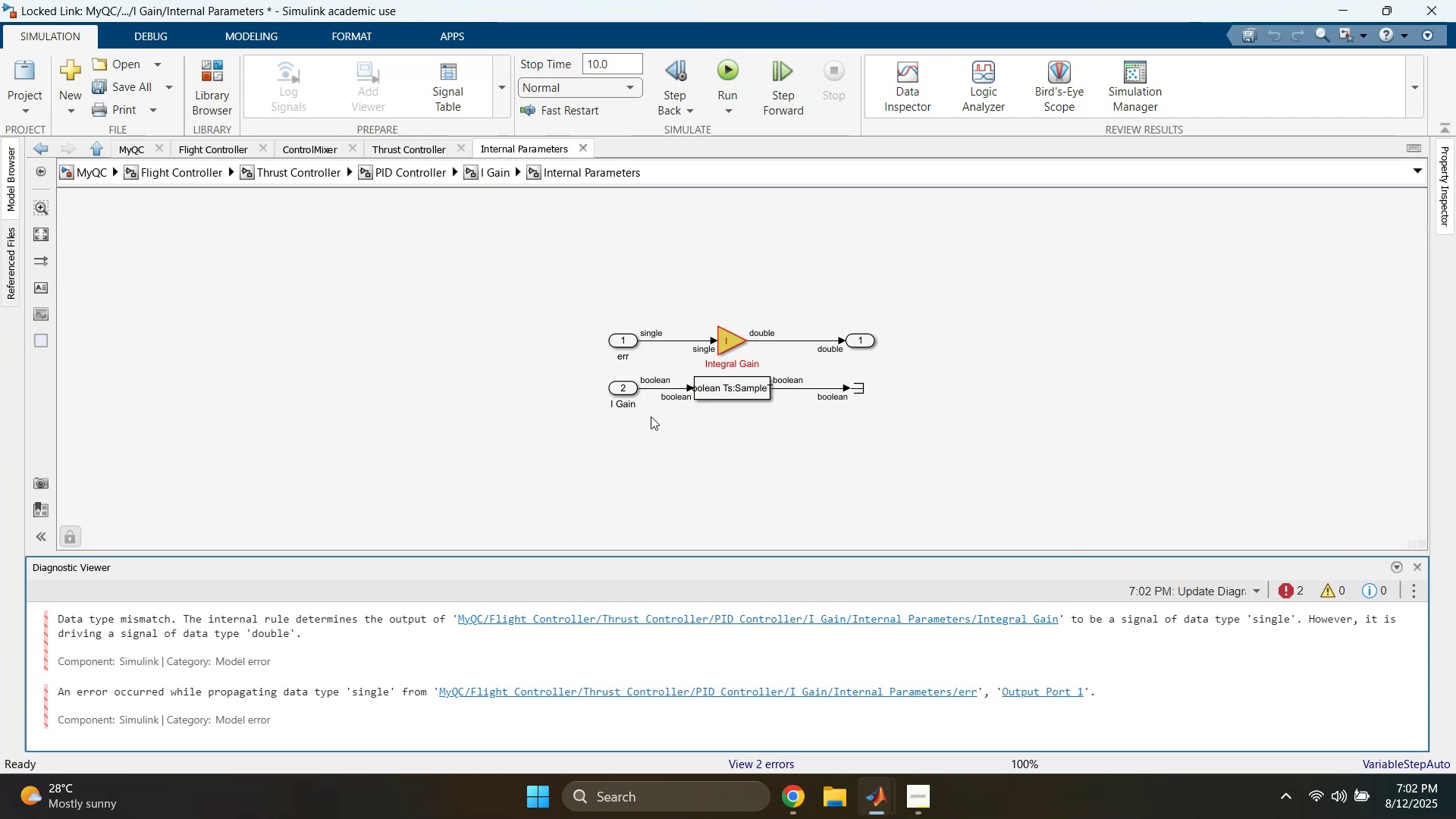 
left_click([488, 171])
 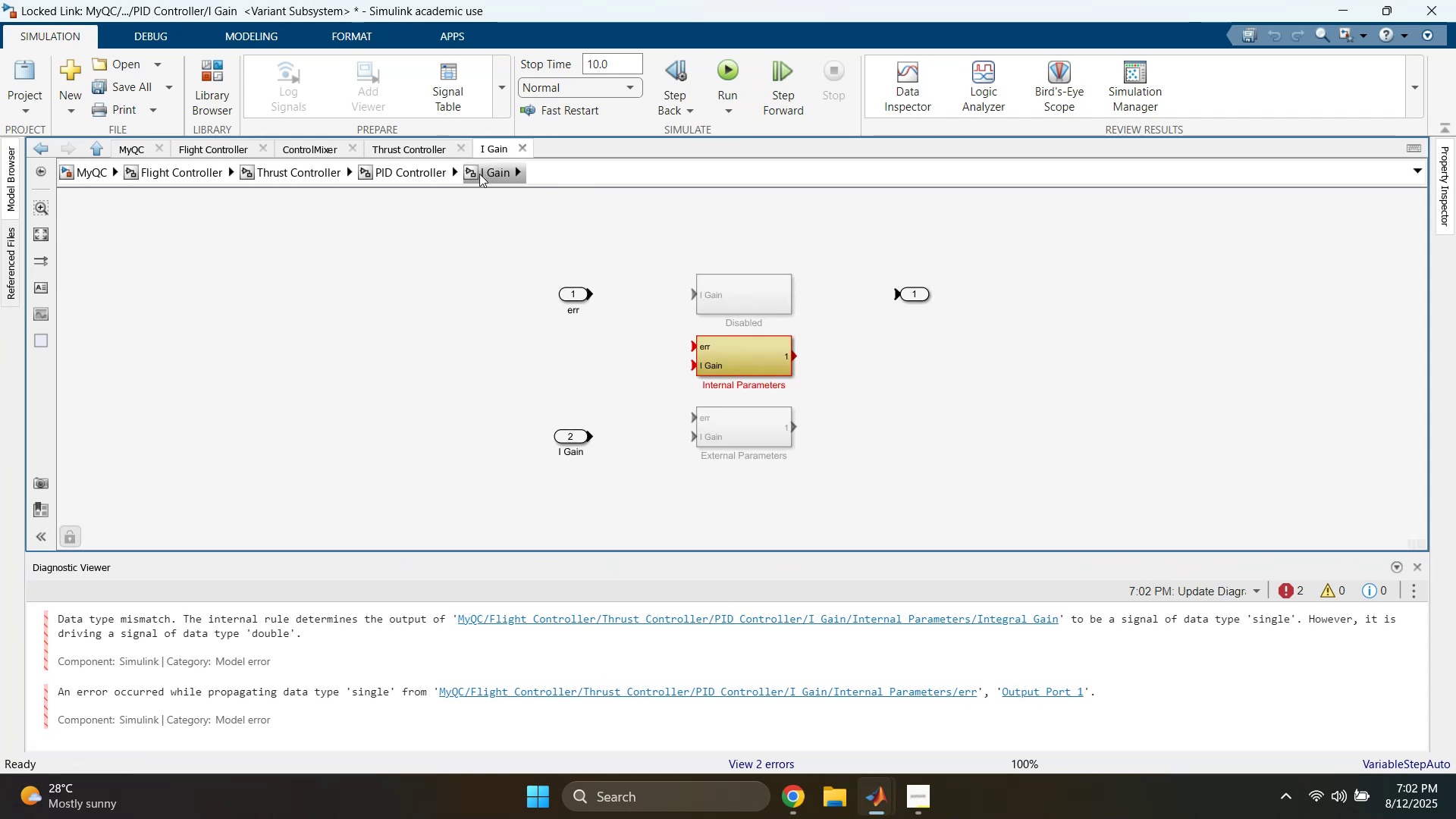 
left_click([434, 172])
 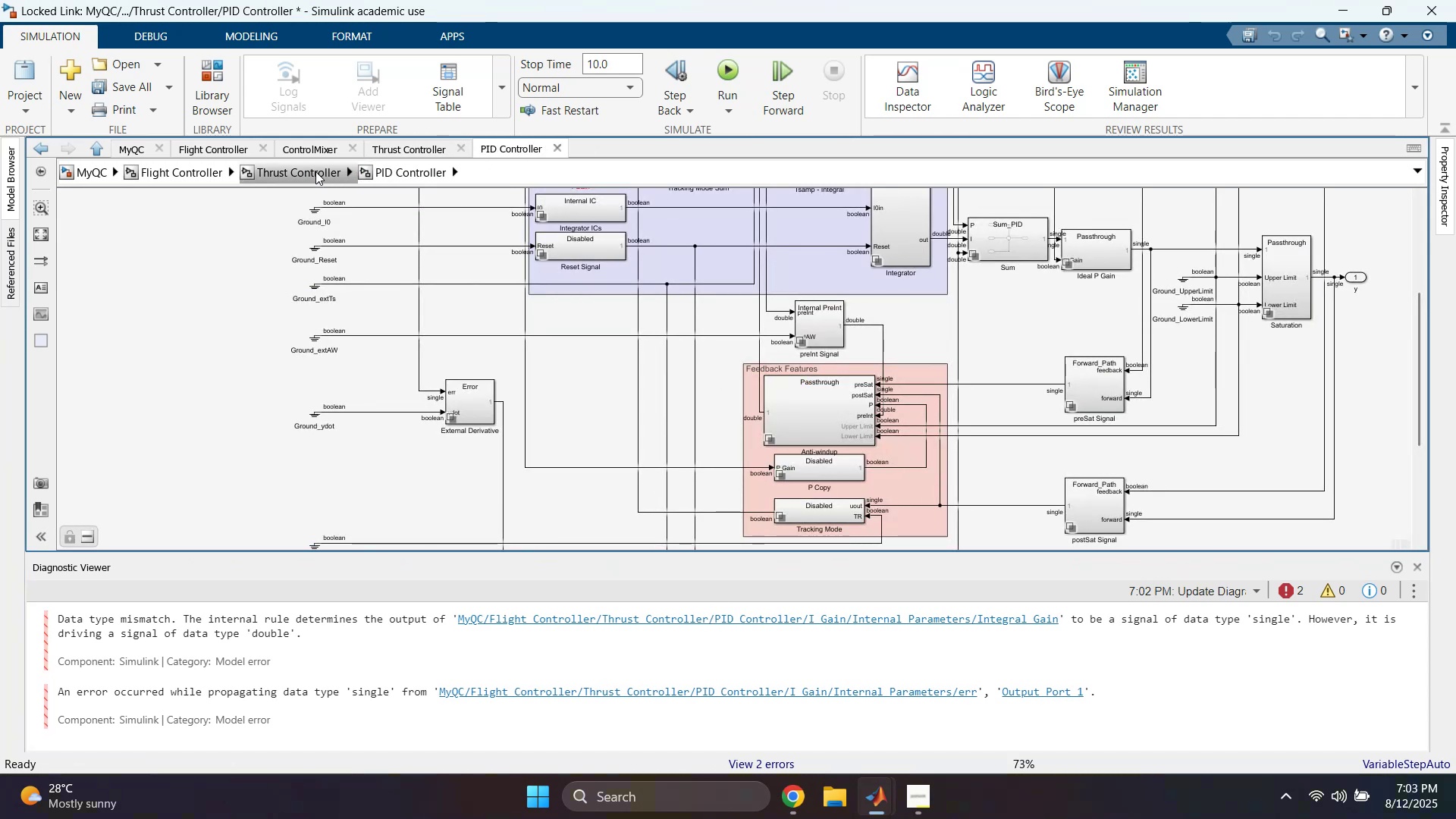 
scroll: coordinate [761, 406], scroll_direction: down, amount: 4.0
 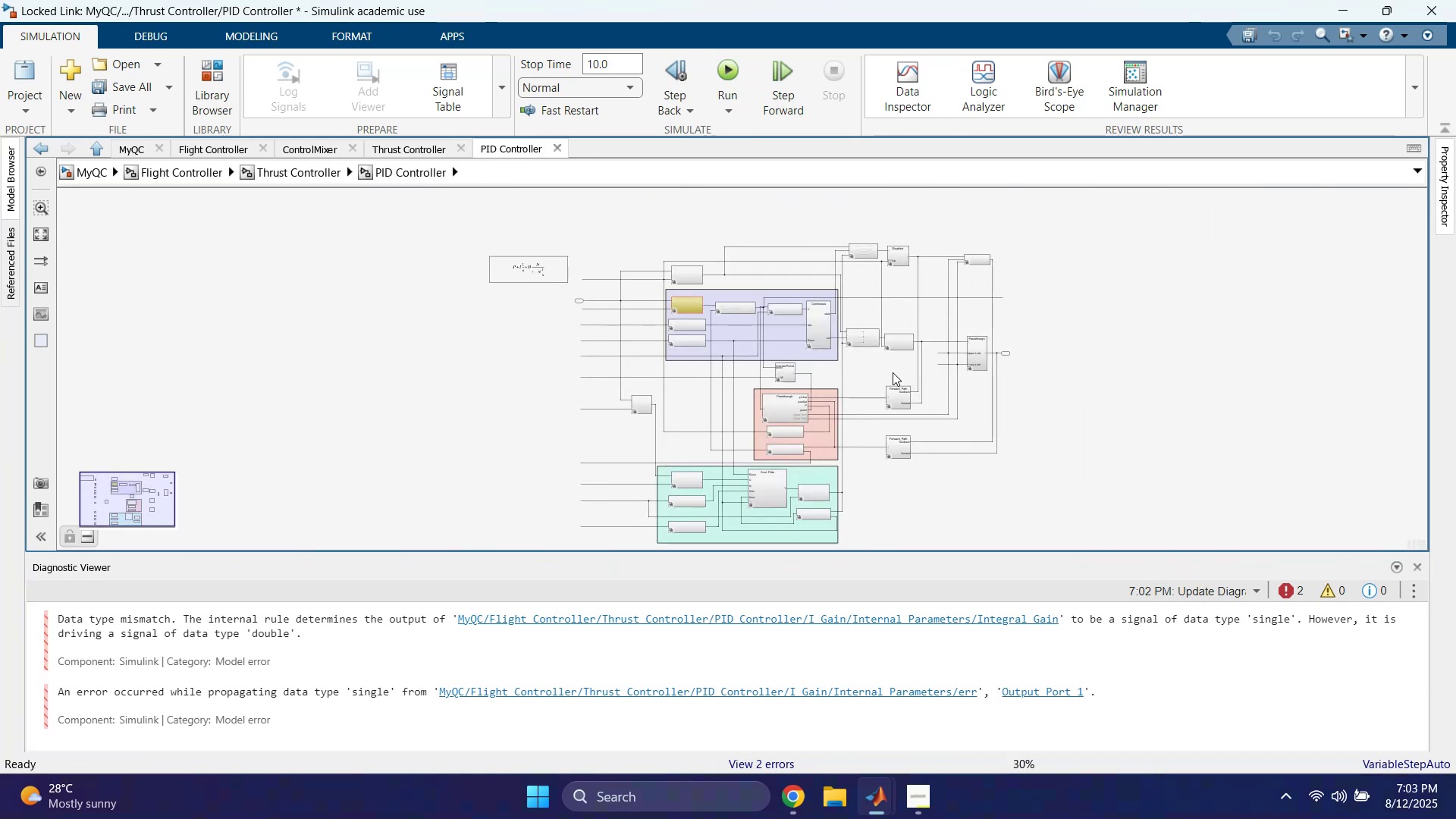 
scroll: coordinate [959, 380], scroll_direction: up, amount: 3.0
 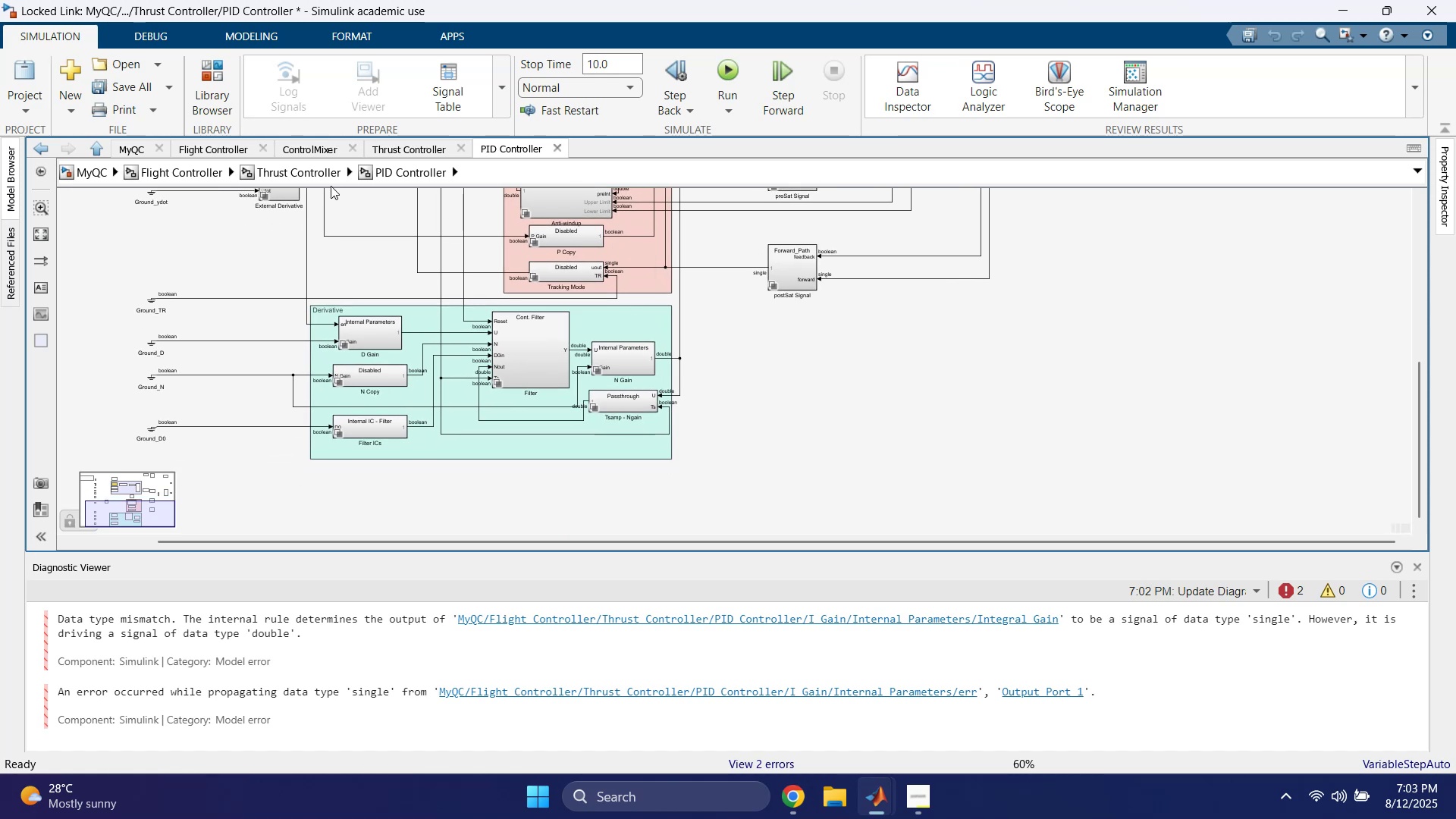 
wait(5.03)
 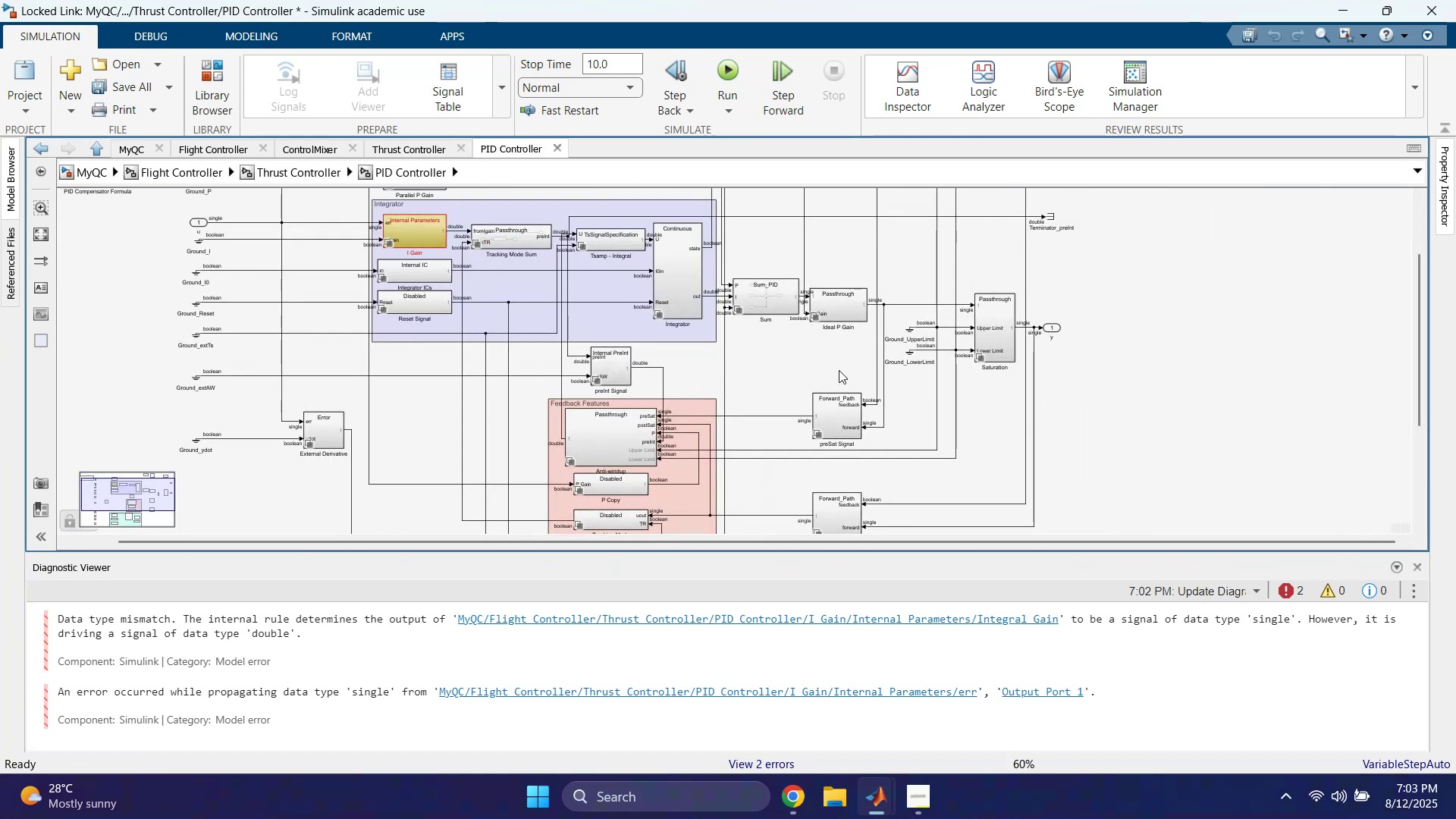 
left_click([333, 172])
 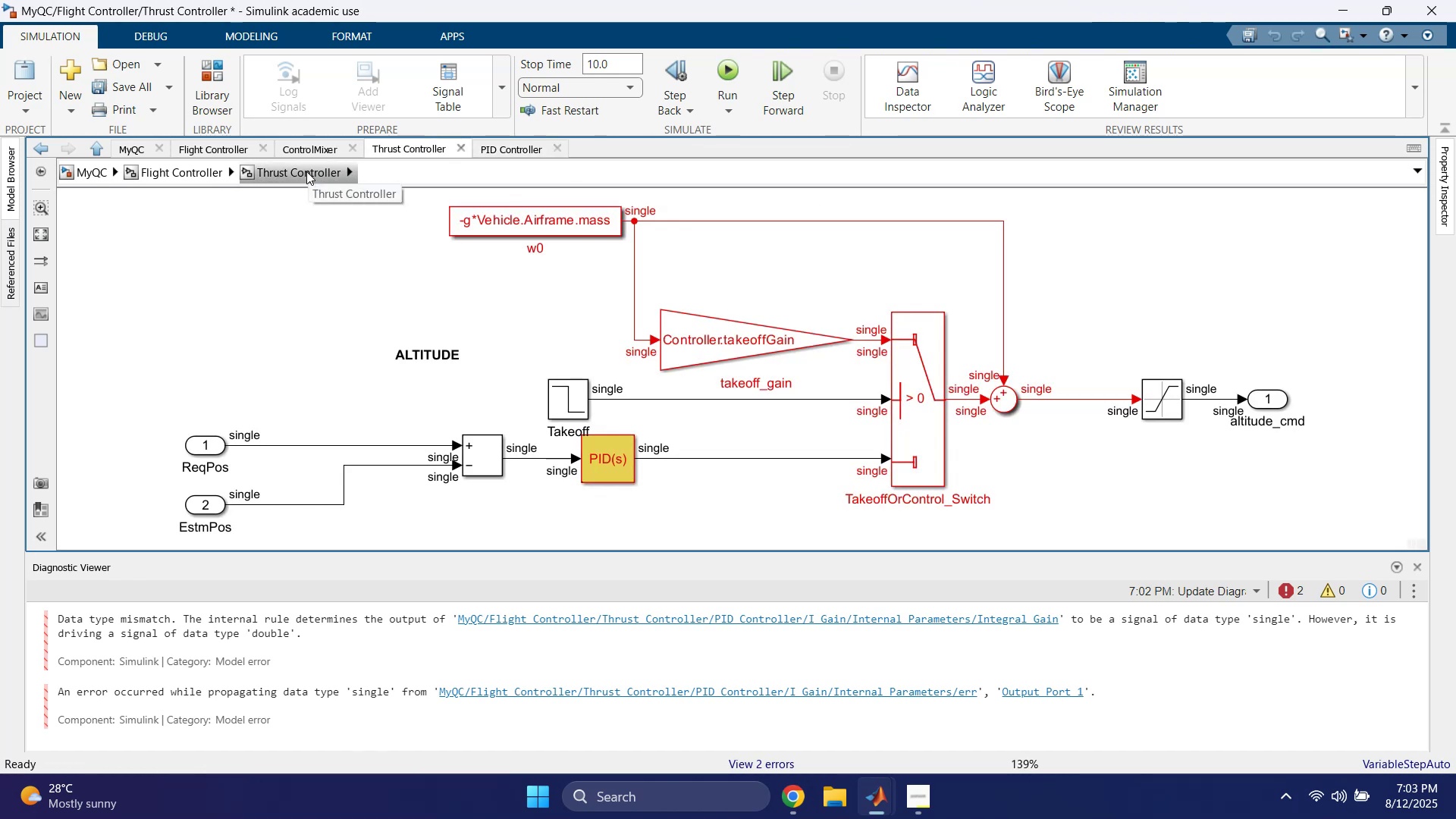 
wait(6.5)
 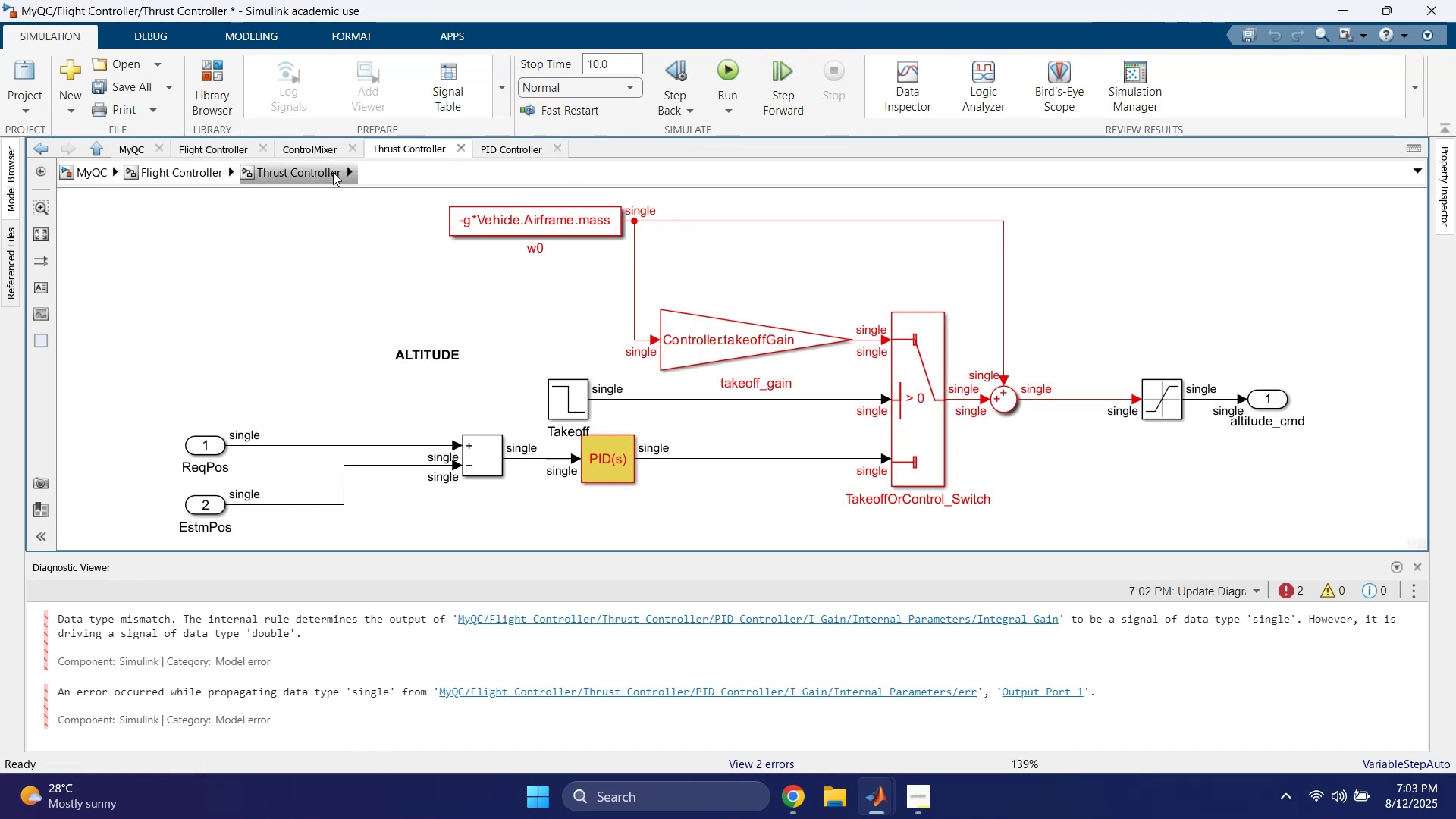 
left_click([201, 176])
 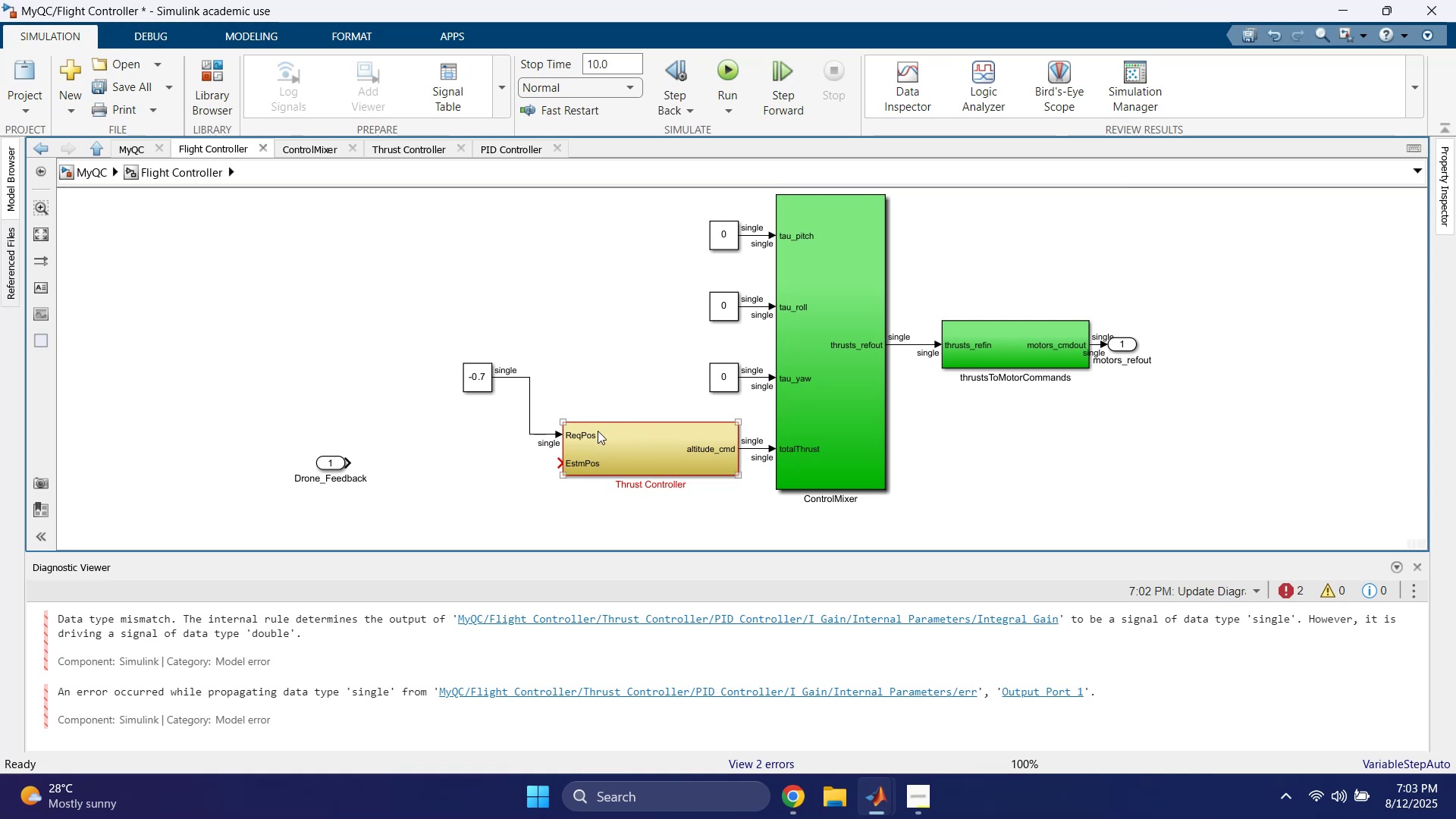 
left_click([91, 174])
 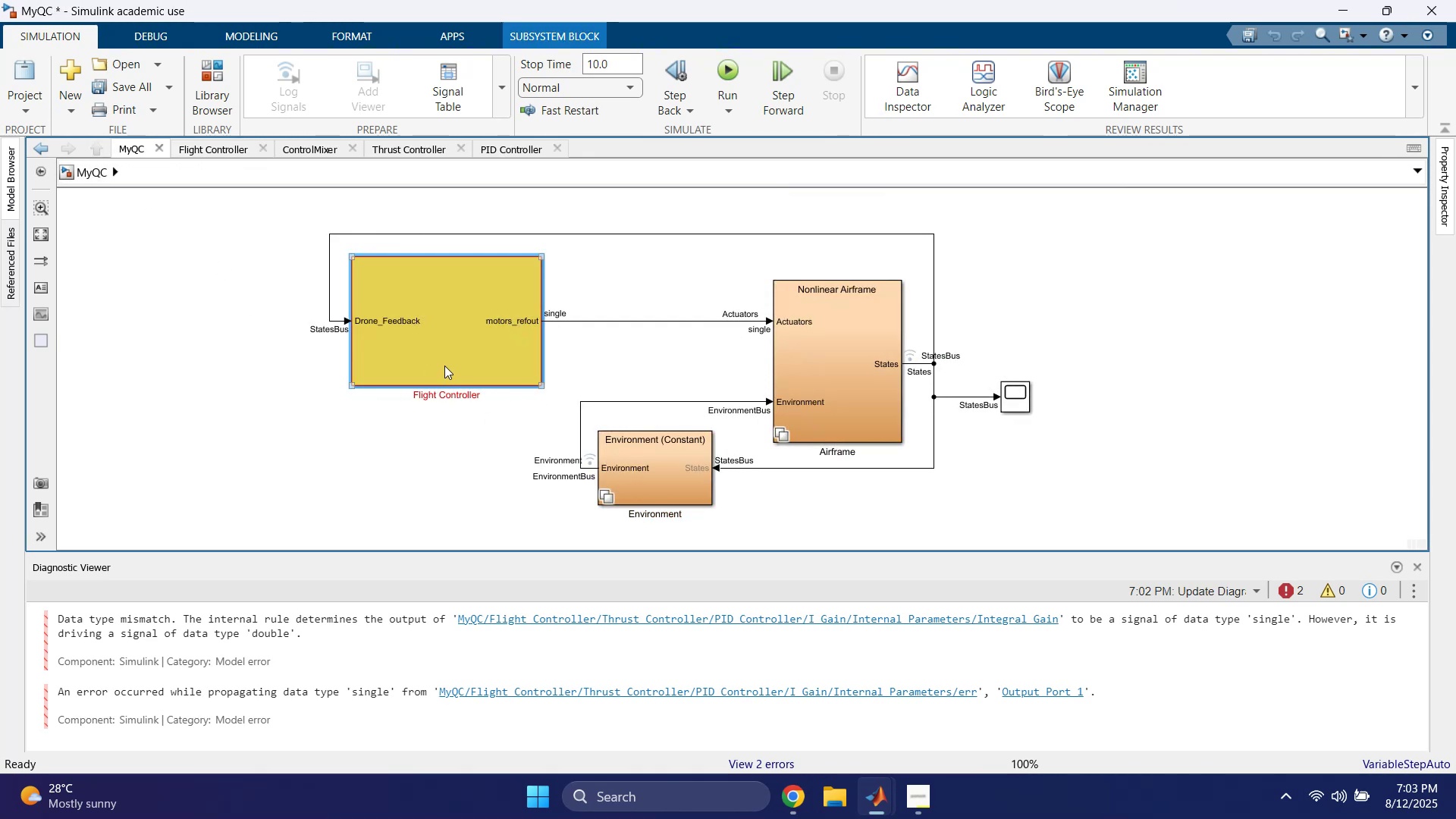 
double_click([444, 366])
 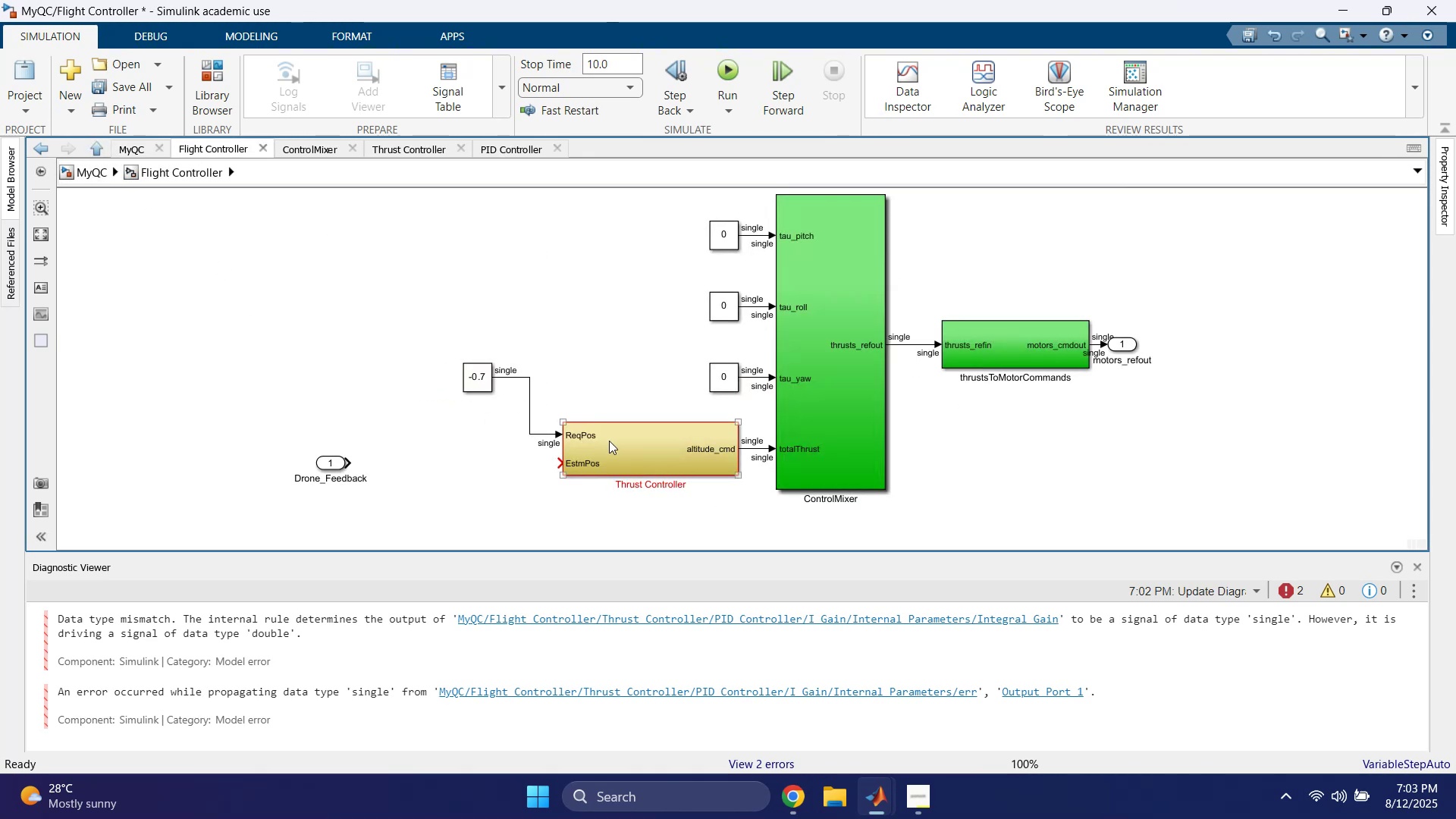 
double_click([626, 446])
 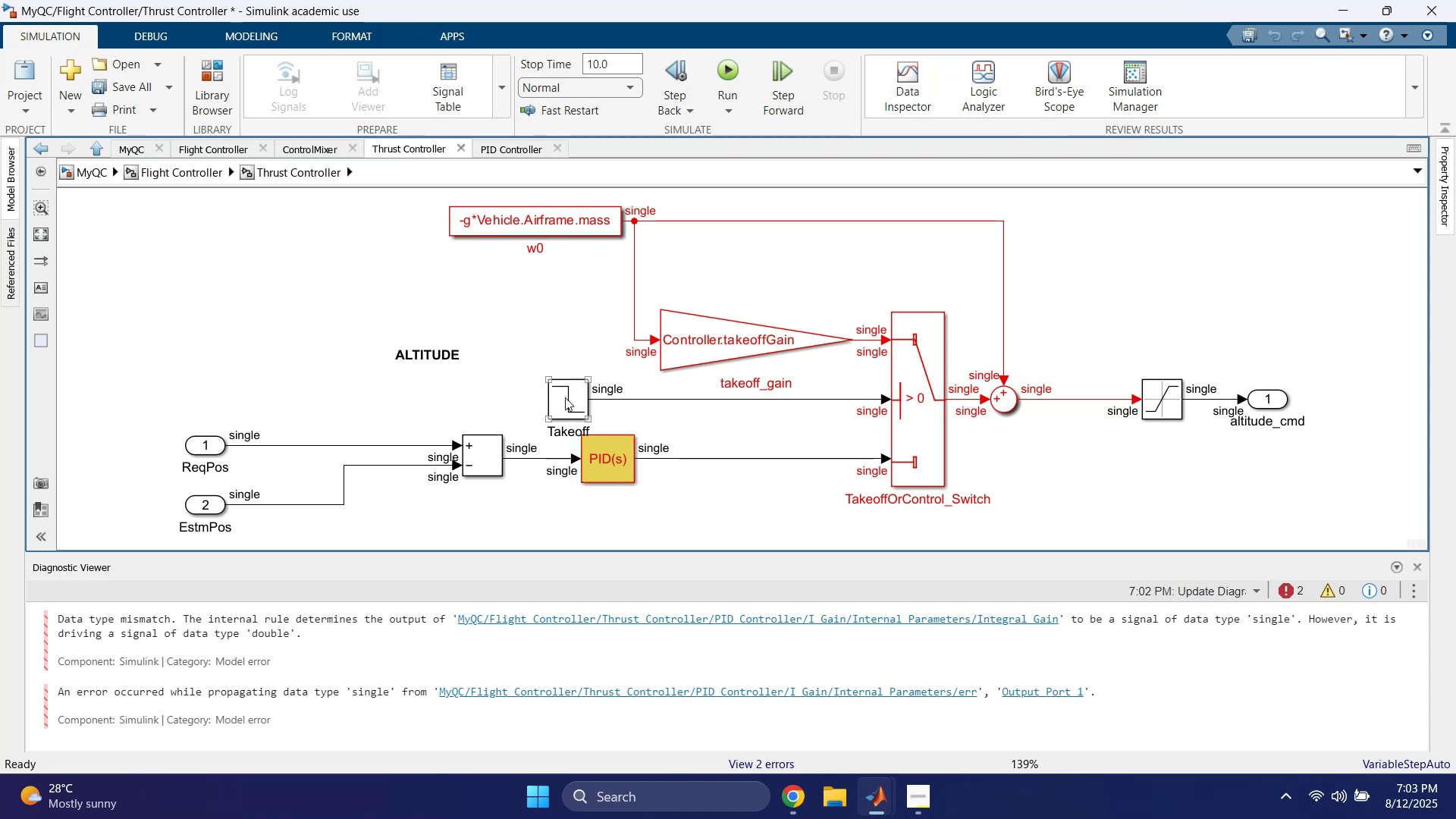 
left_click([571, 695])
 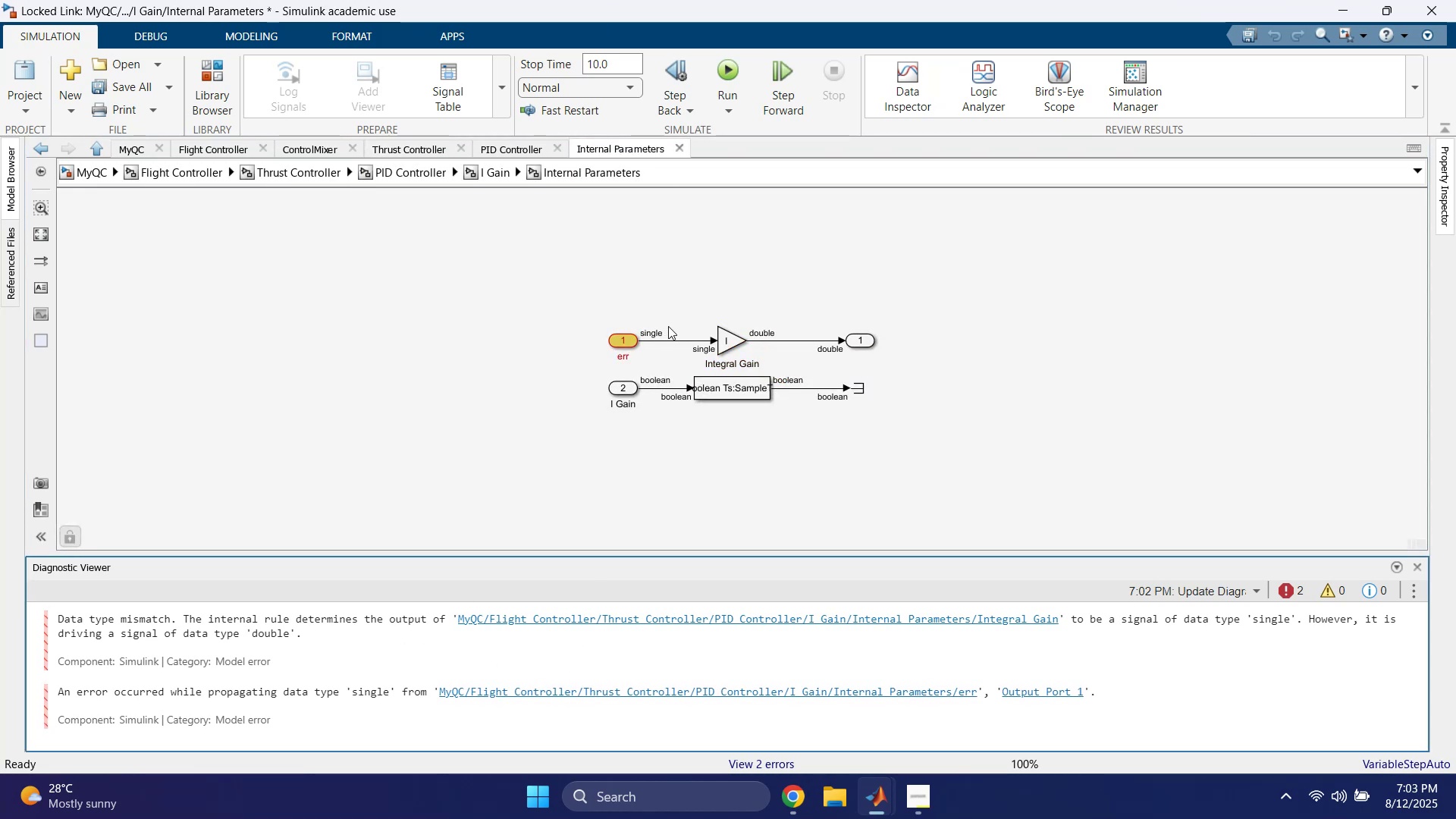 
scroll: coordinate [673, 342], scroll_direction: up, amount: 2.0
 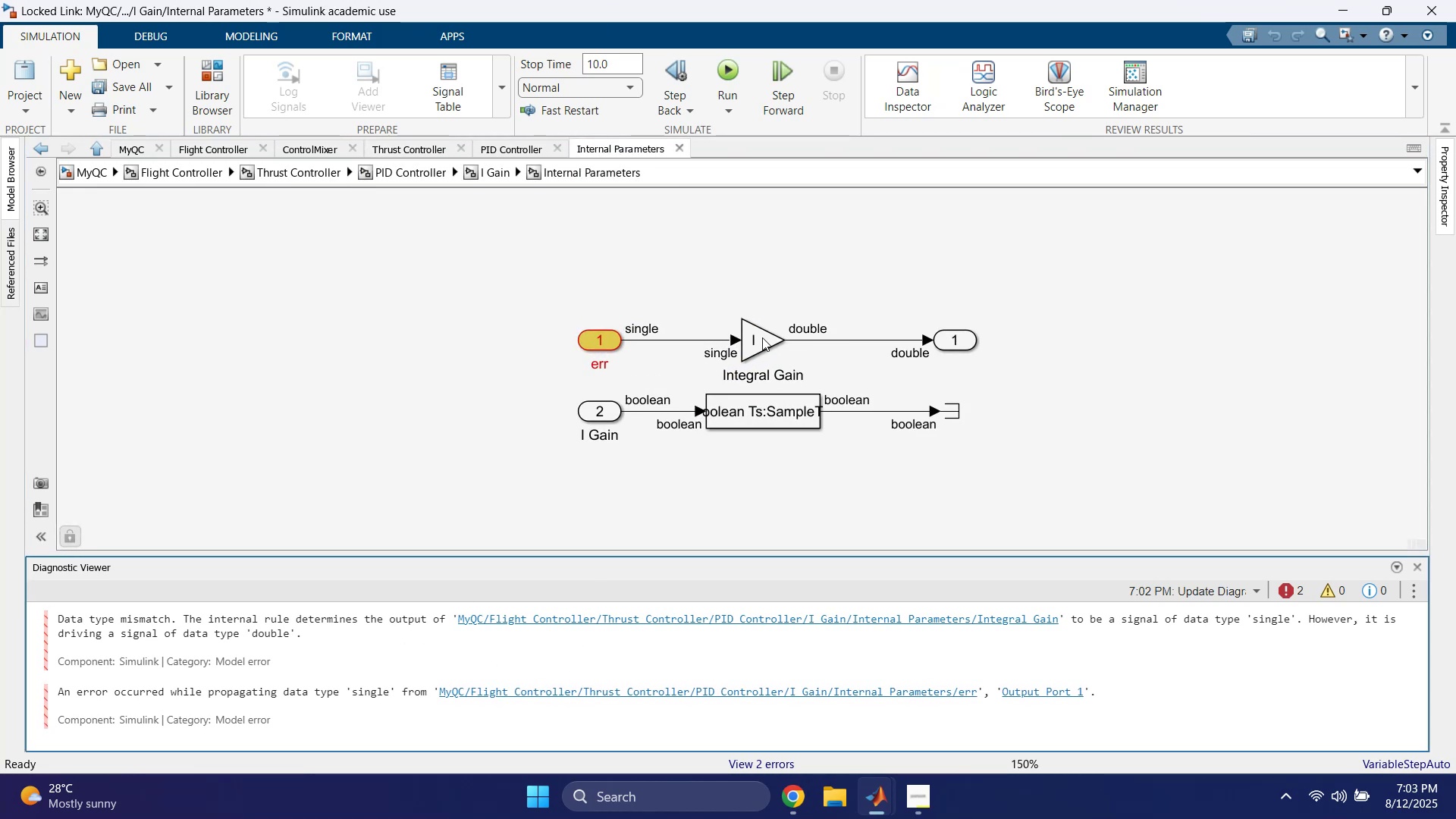 
double_click([762, 337])
 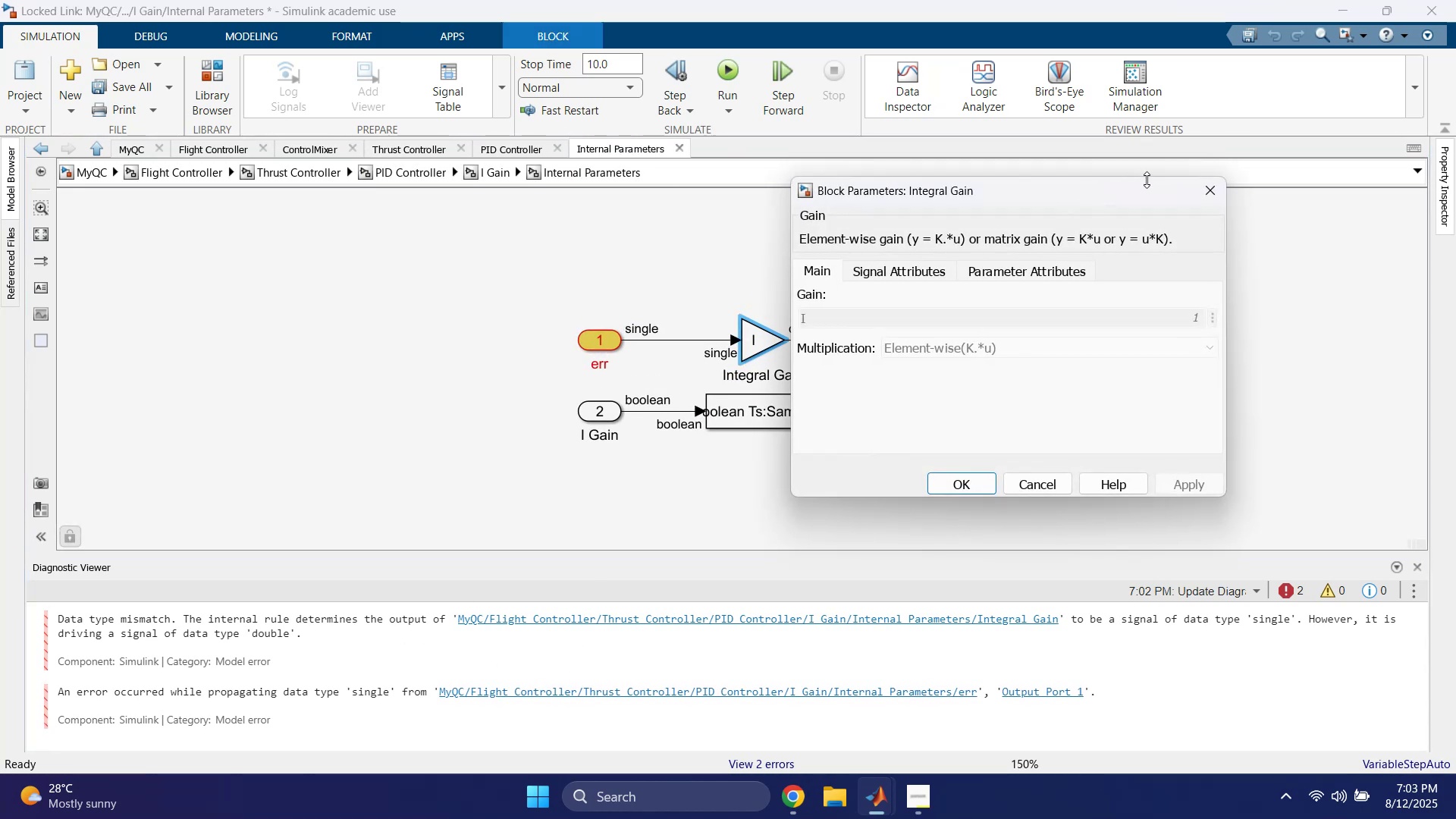 
left_click([1210, 200])
 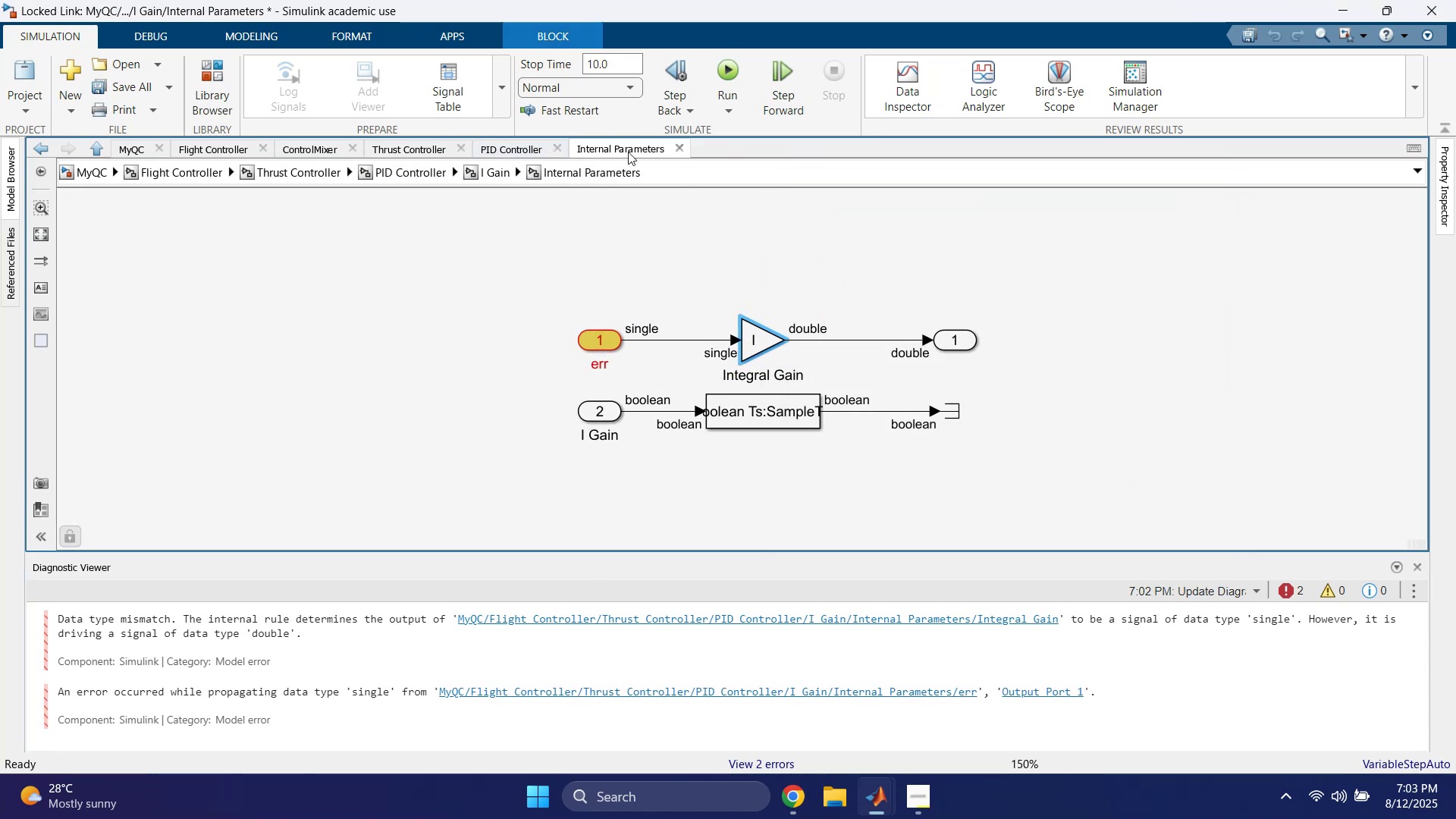 
left_click([686, 150])
 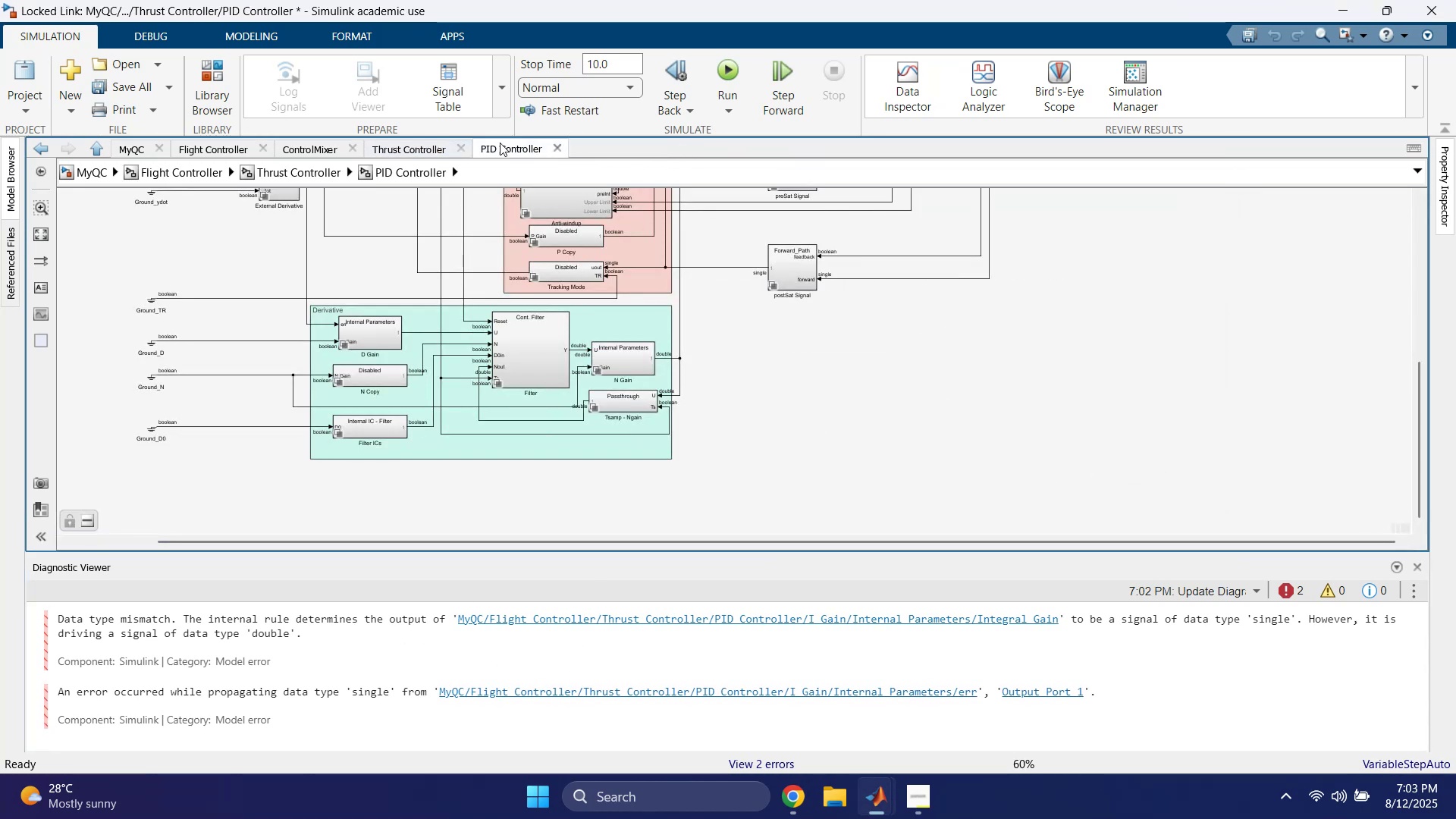 
left_click([427, 151])
 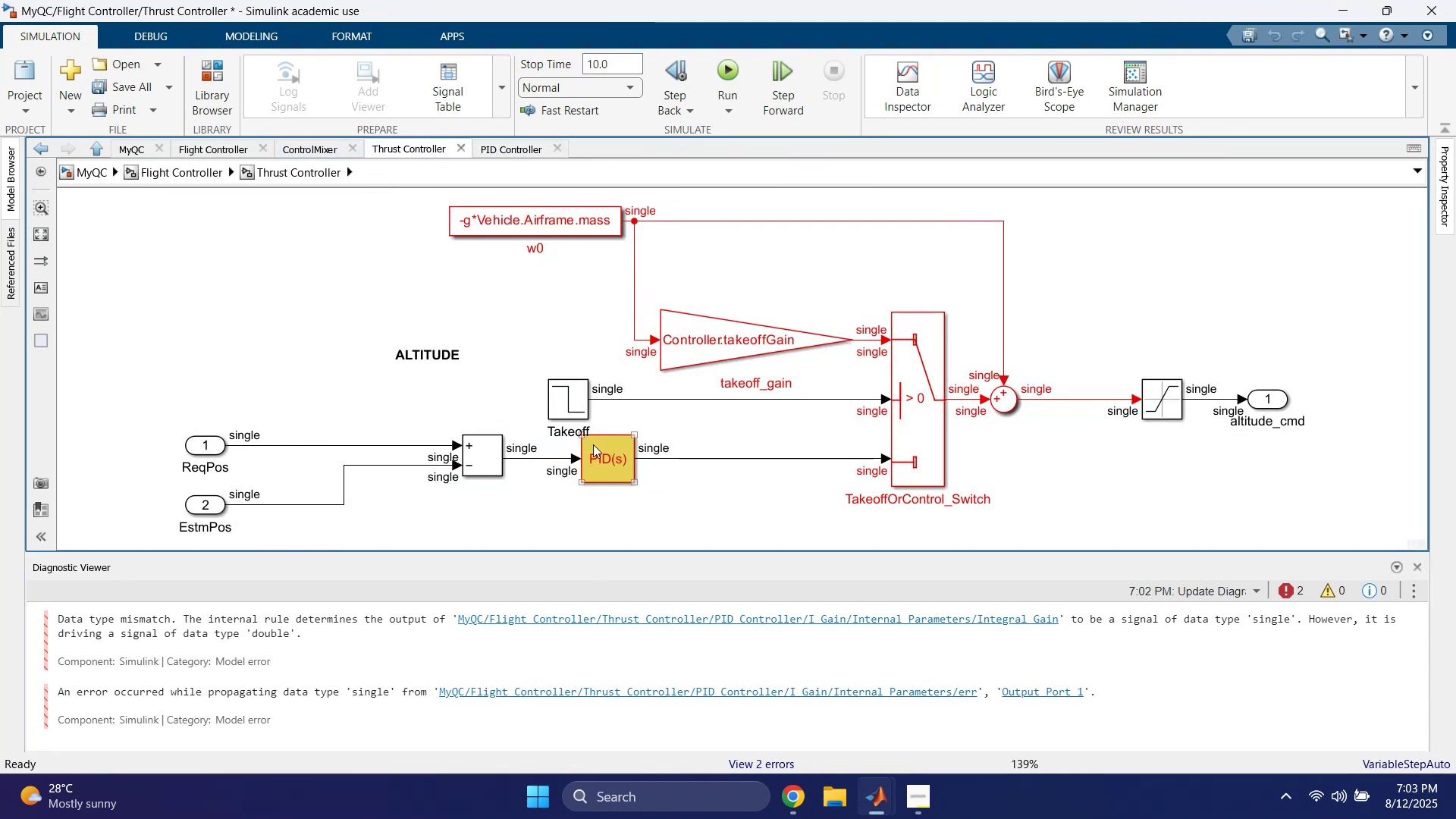 
double_click([610, 455])
 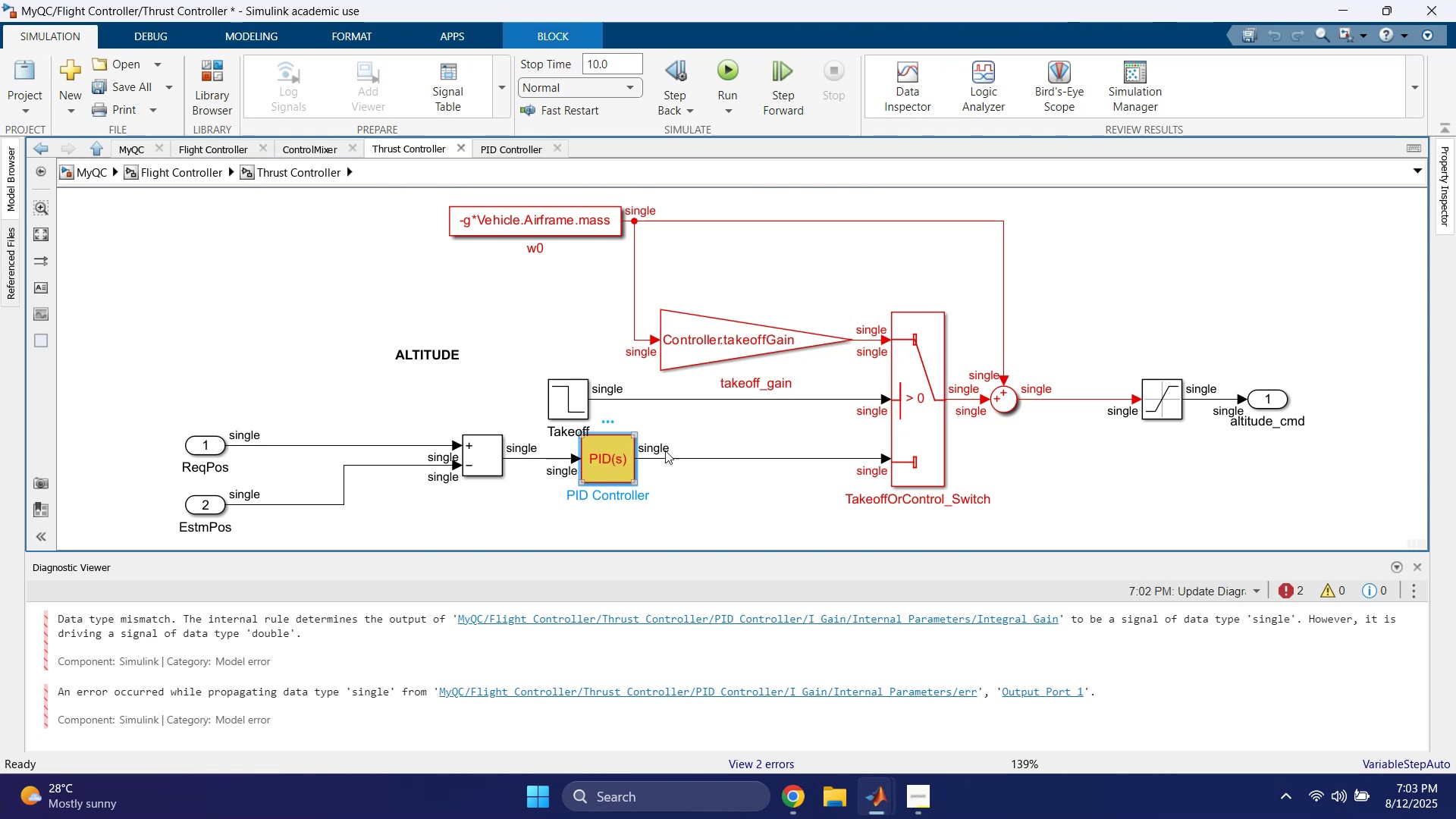 
left_click([625, 450])
 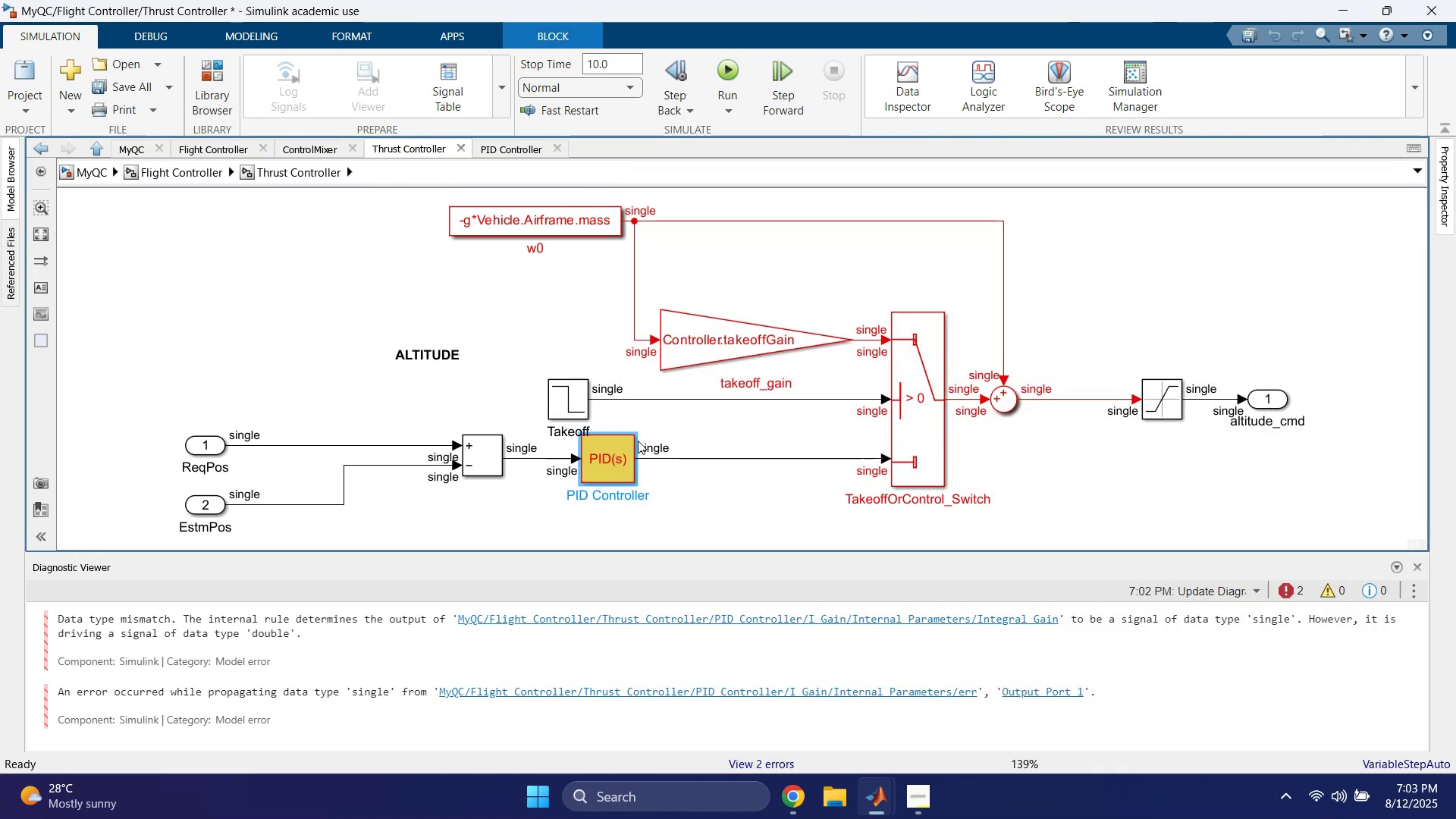 
double_click([610, 445])
 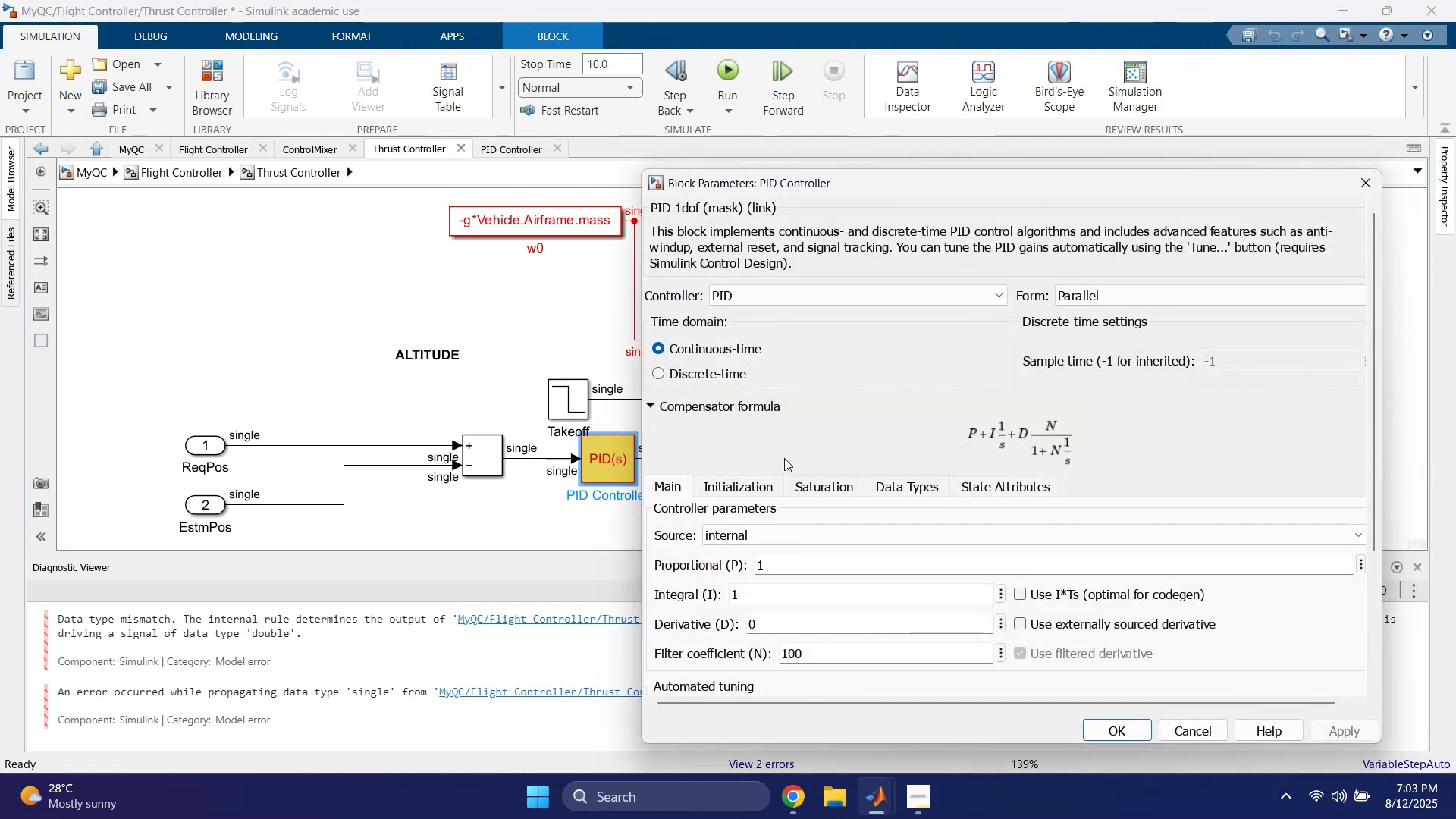 
left_click([880, 490])
 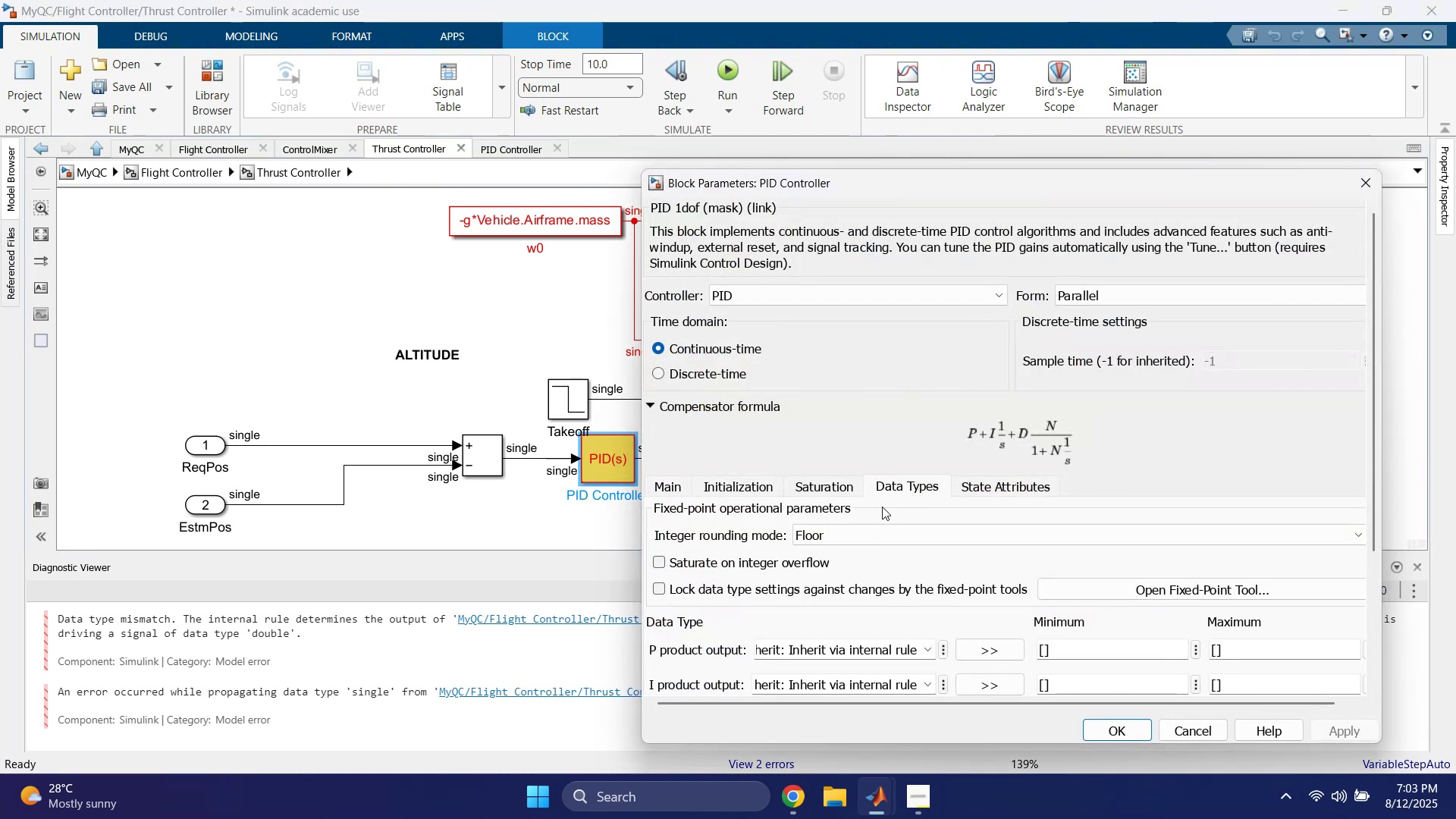 
scroll: coordinate [864, 504], scroll_direction: down, amount: 4.0
 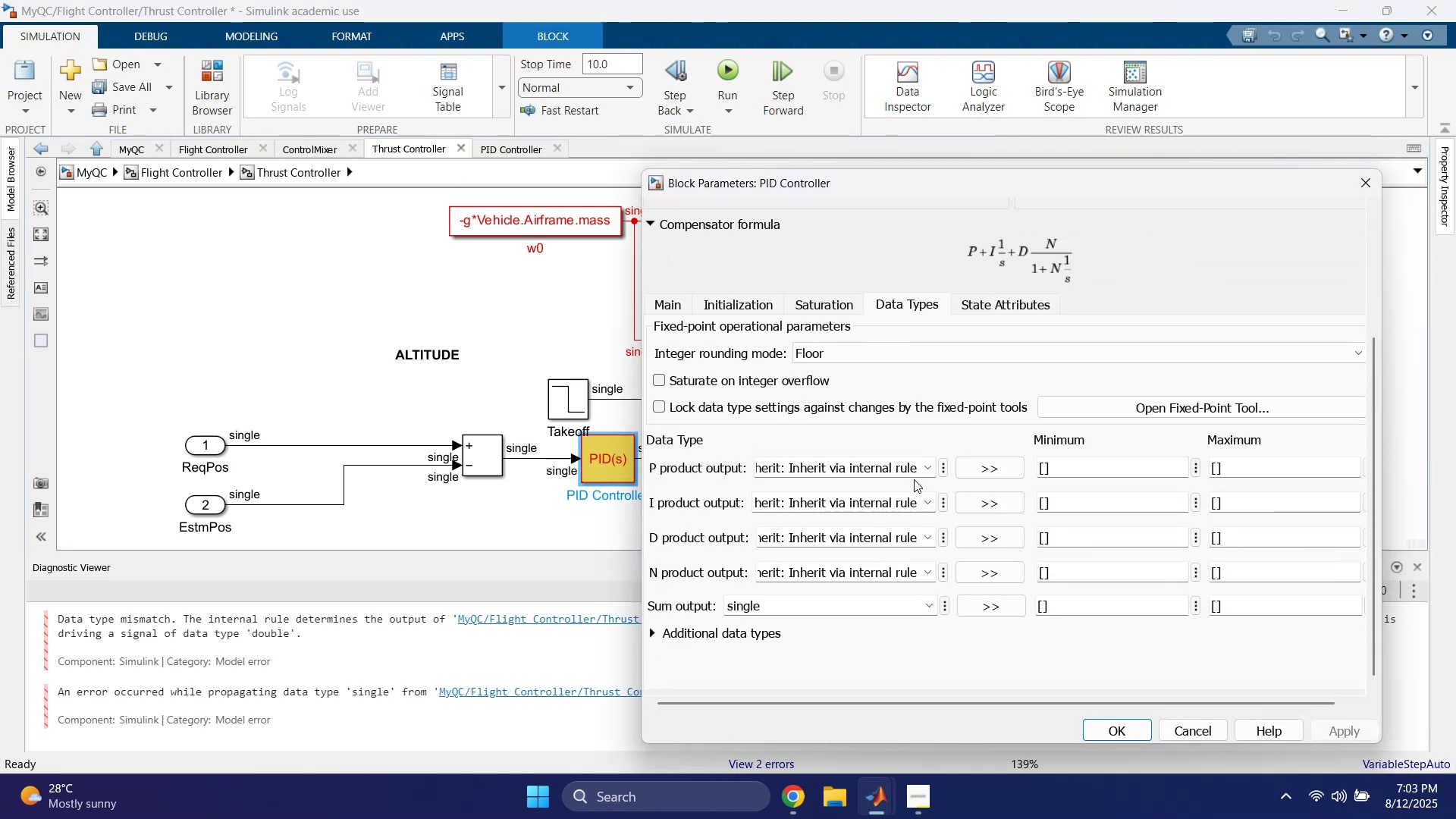 
left_click([925, 474])
 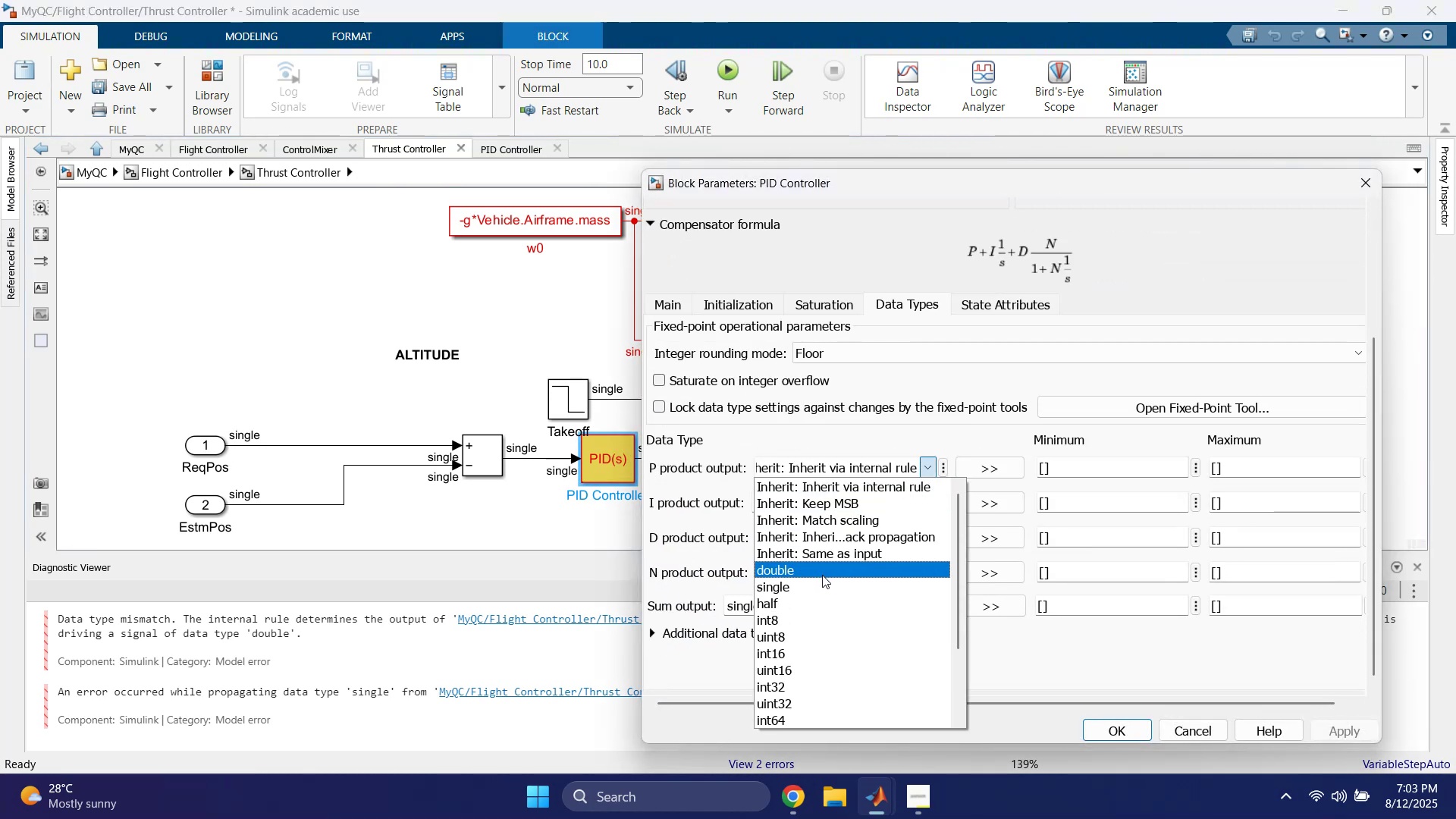 
left_click([817, 583])
 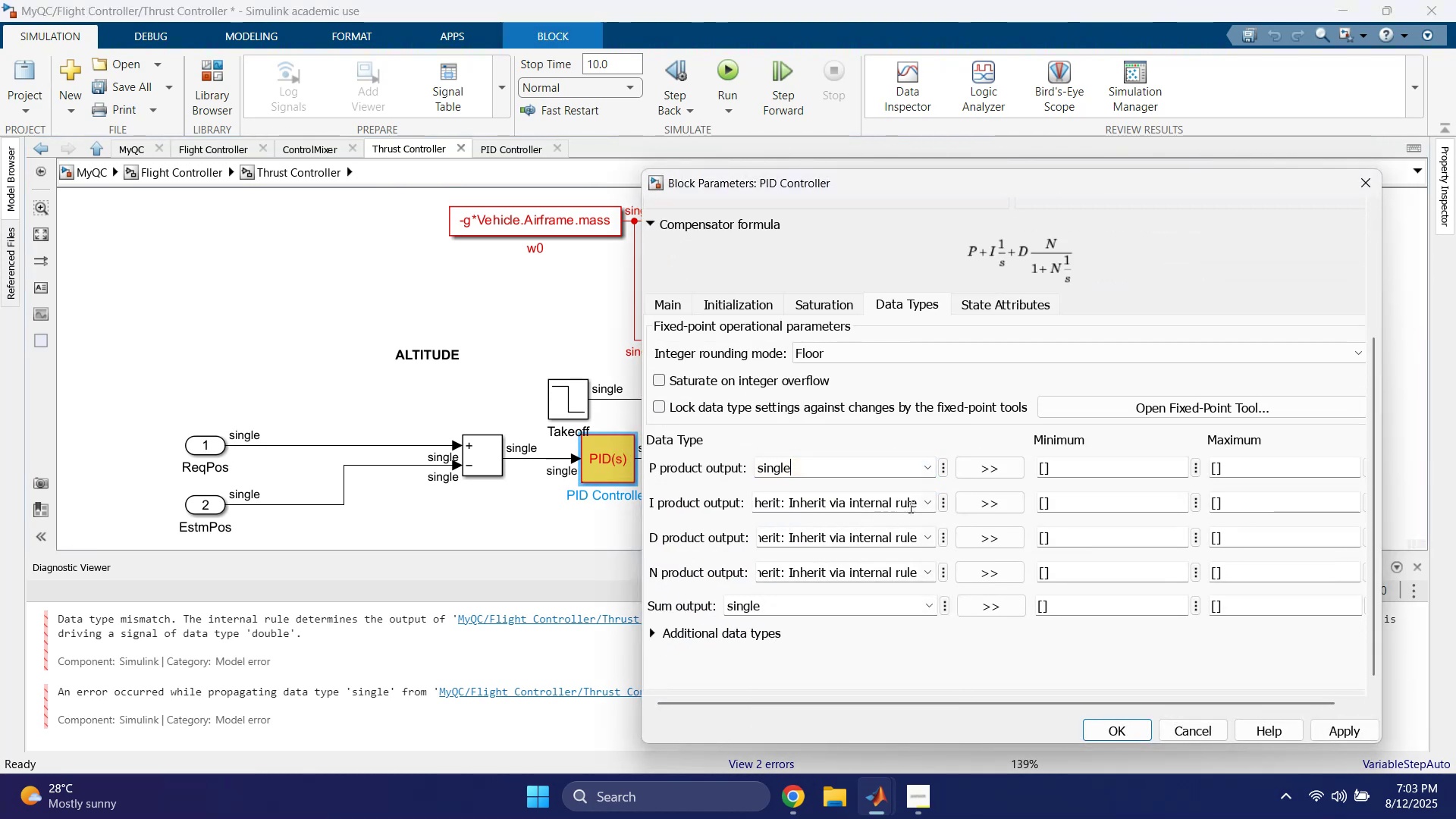 
left_click([934, 503])
 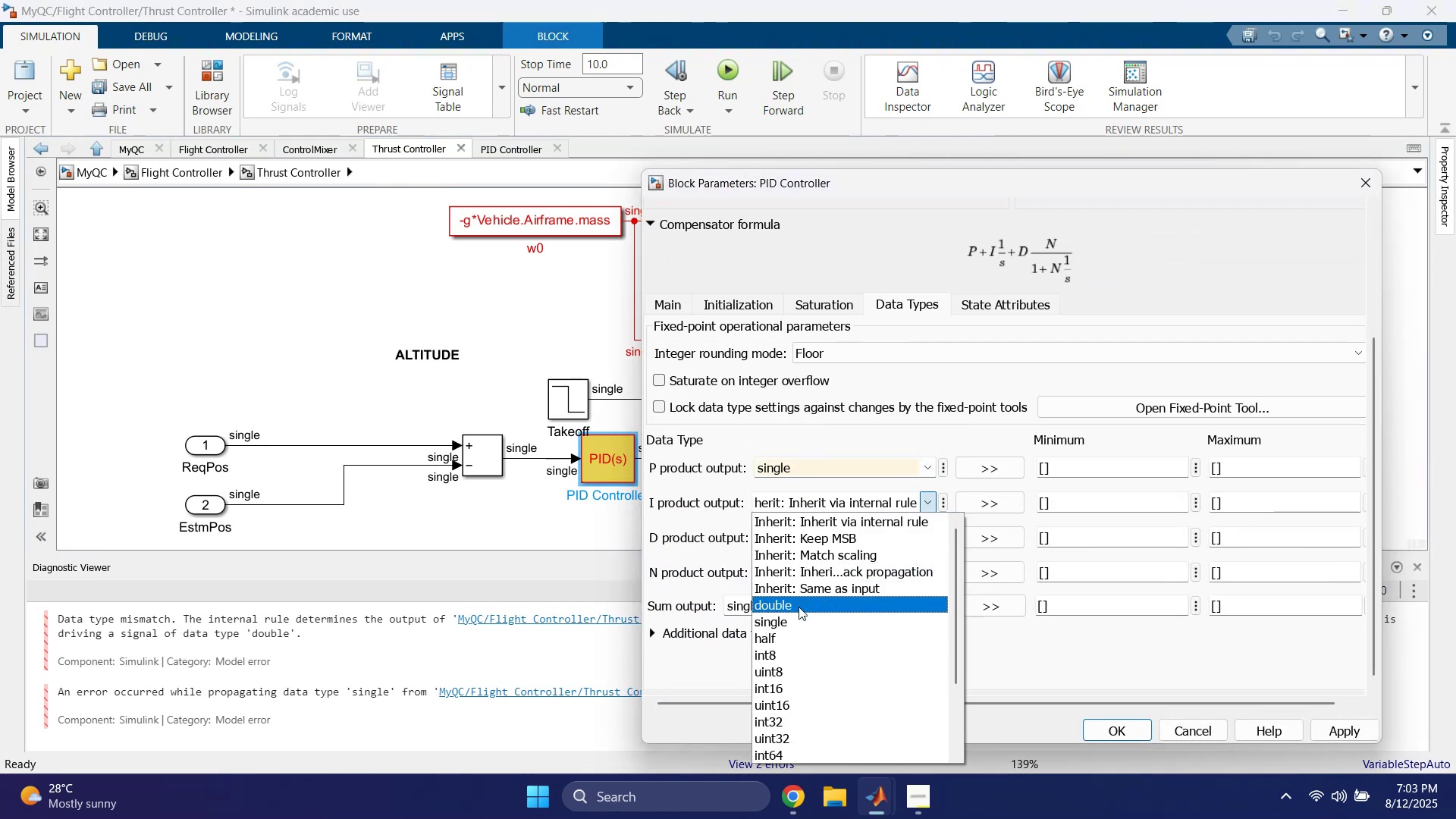 
left_click([792, 623])
 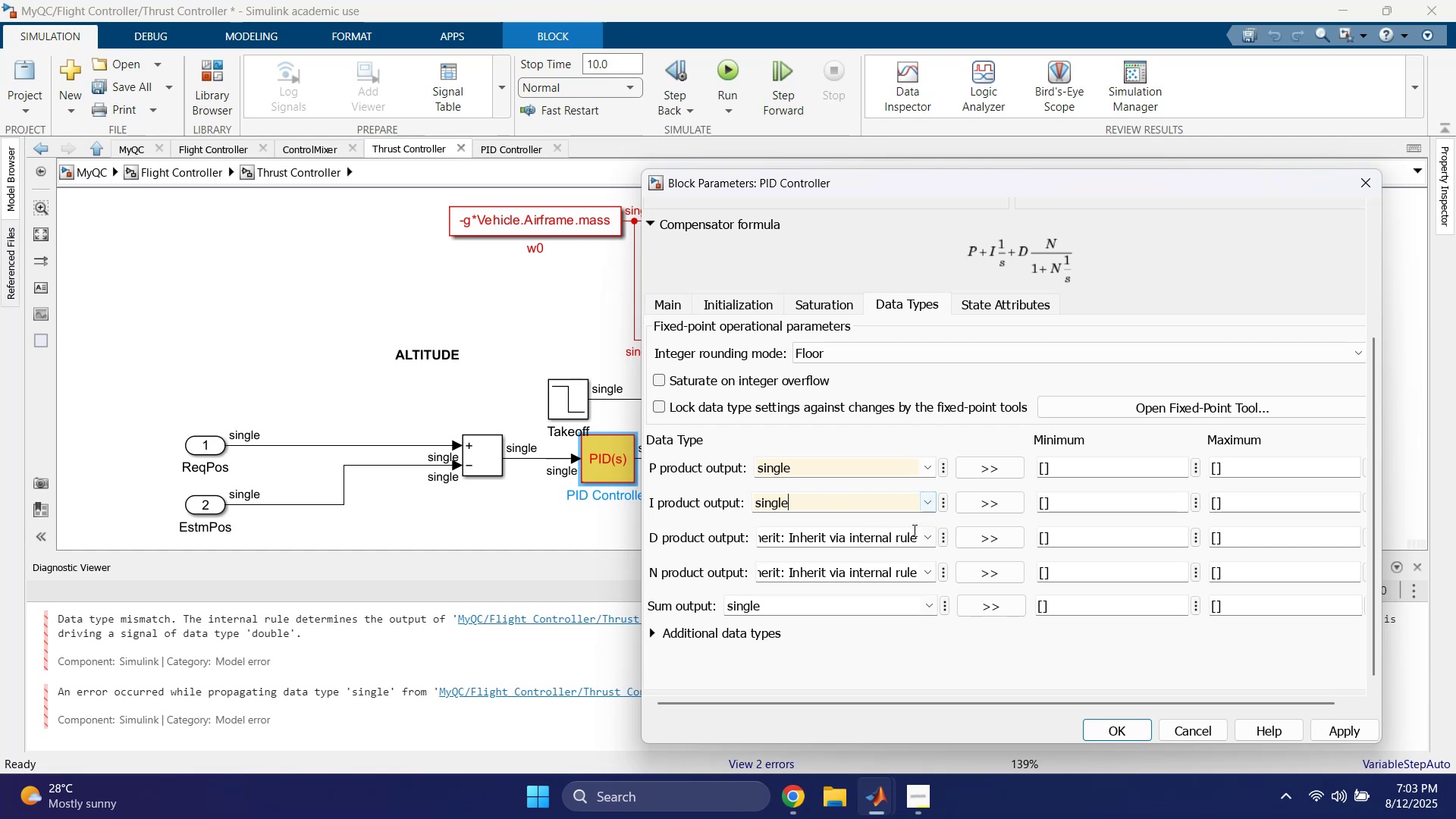 
left_click([929, 535])
 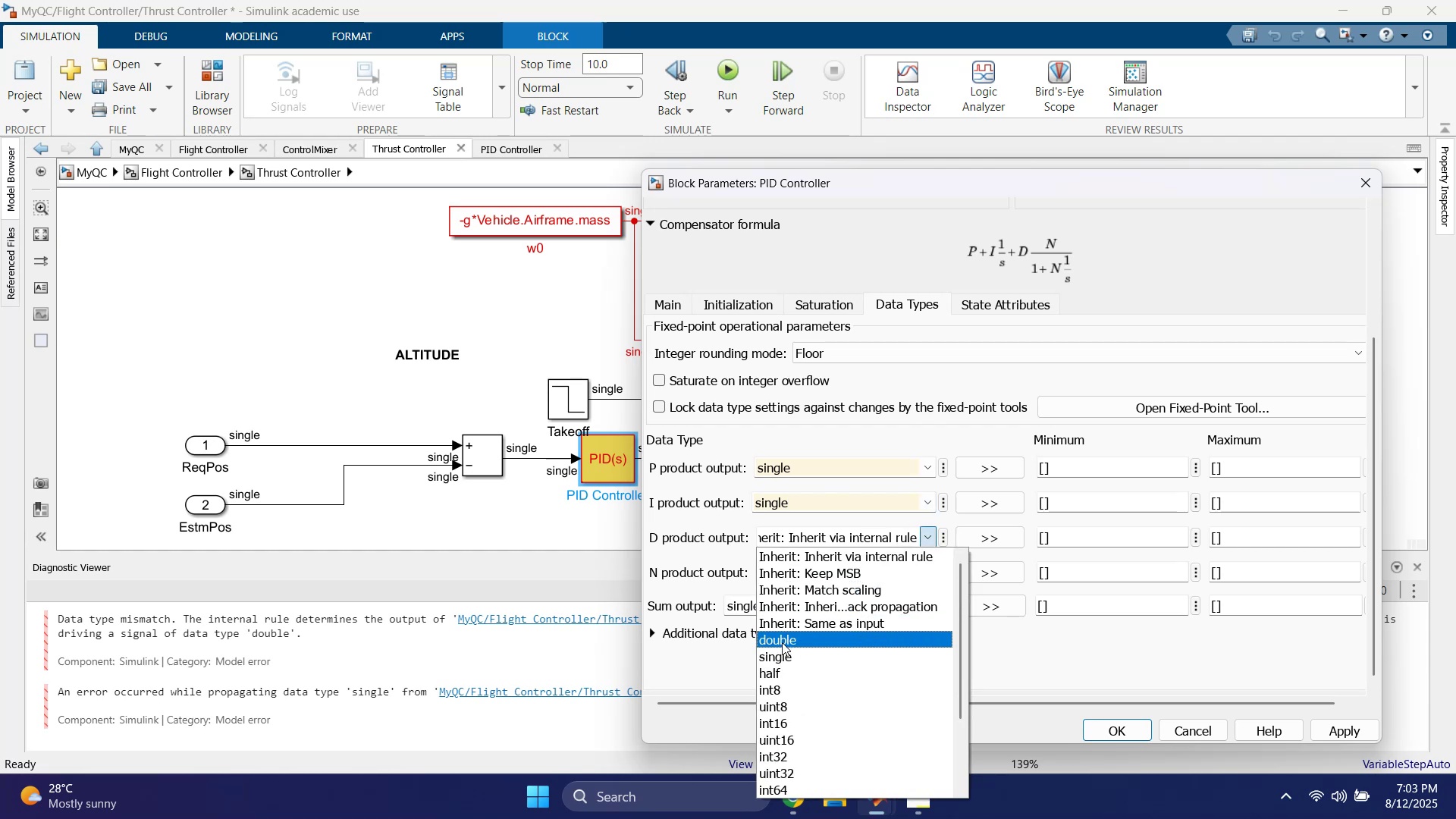 
left_click([783, 653])
 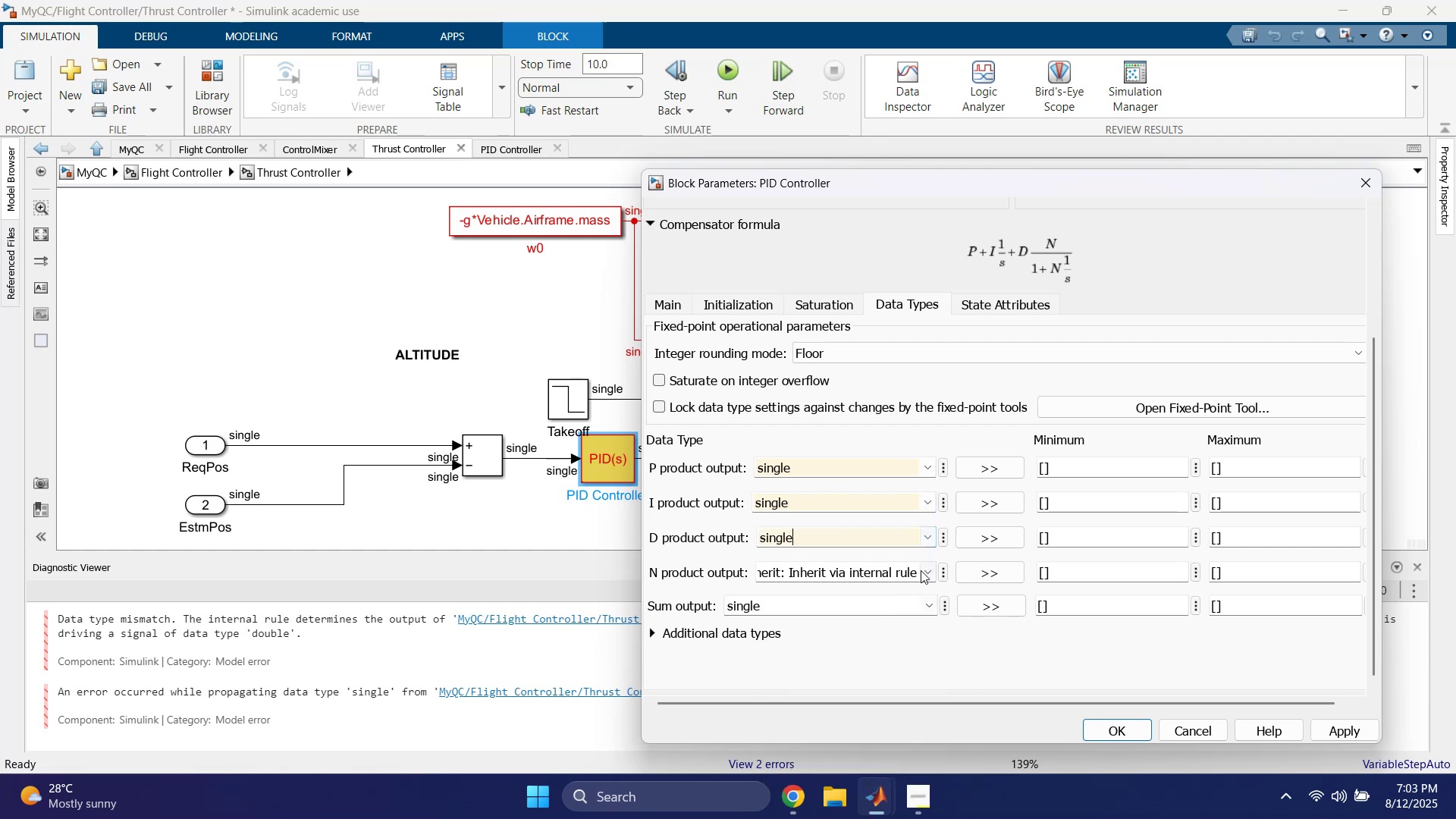 
left_click([930, 570])
 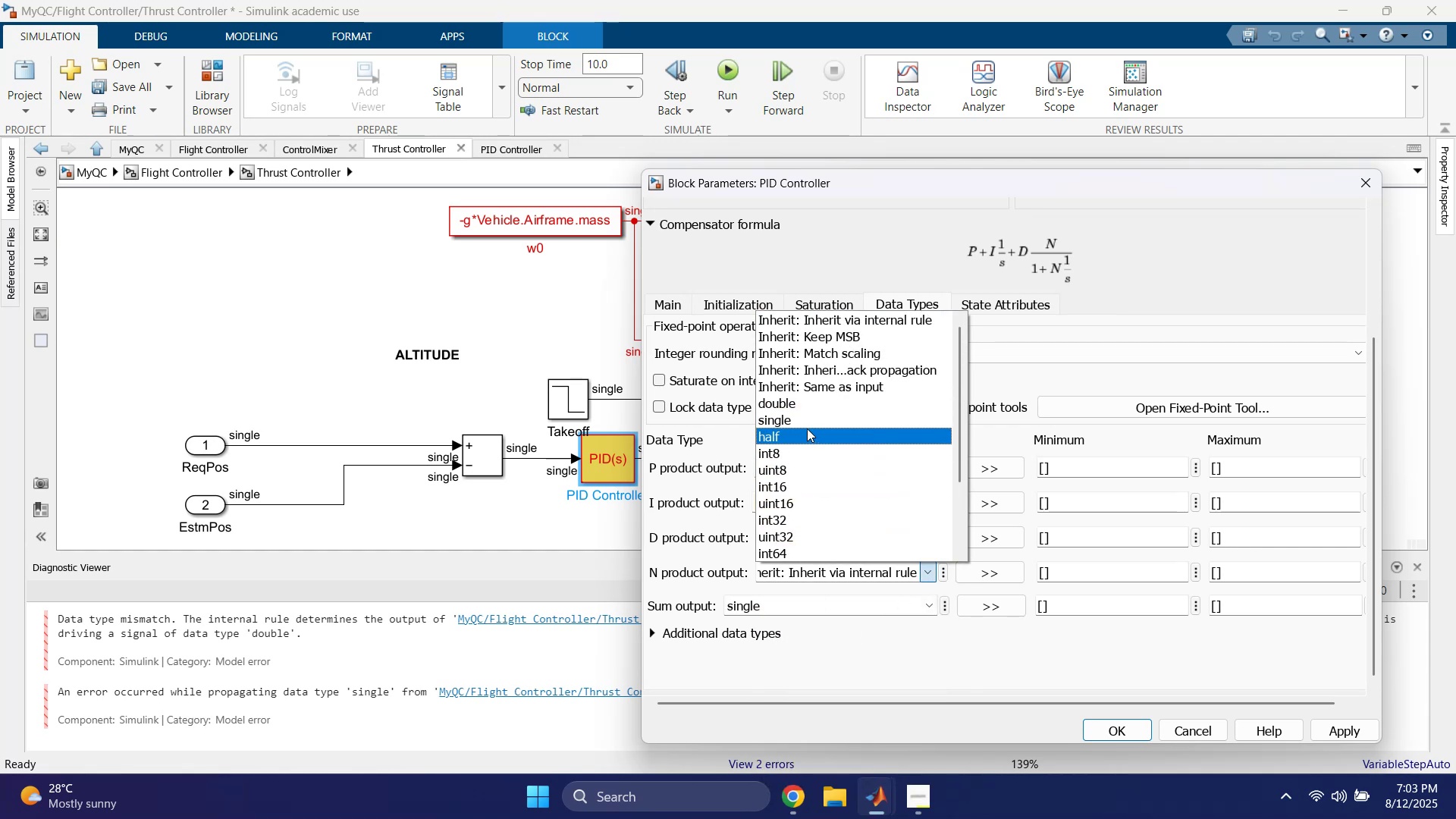 
left_click([807, 425])
 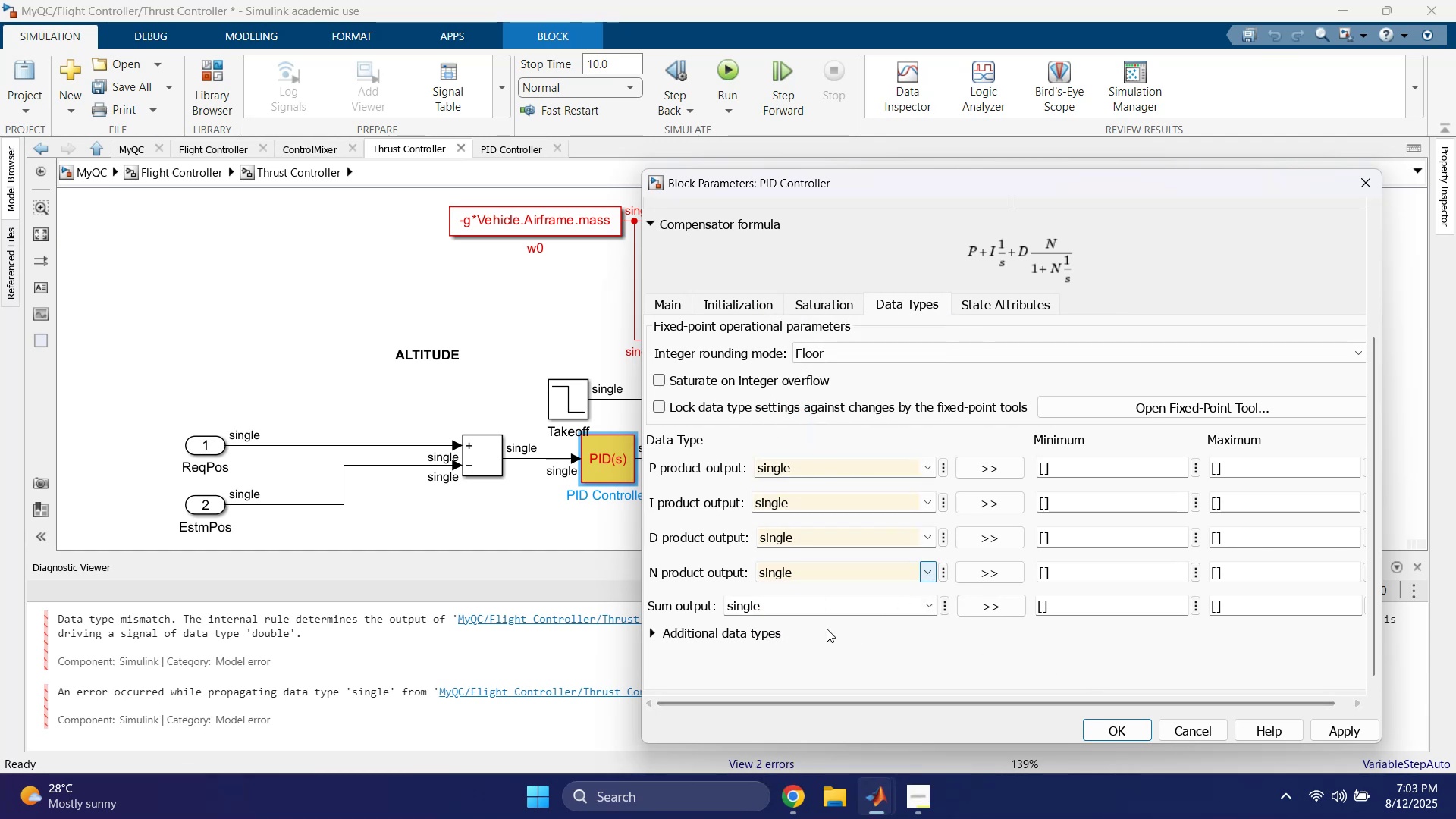 
left_click([742, 635])
 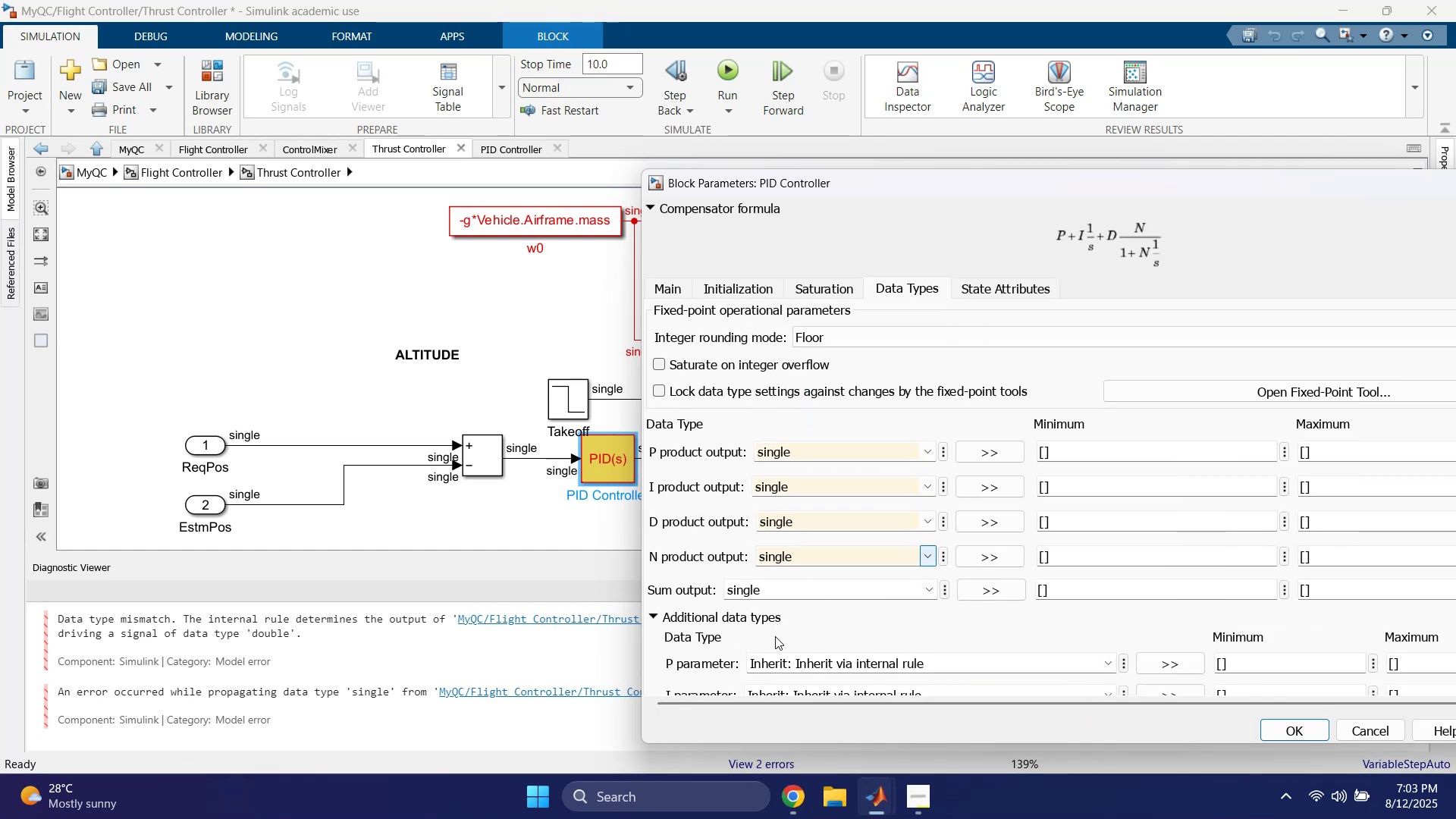 
scroll: coordinate [819, 621], scroll_direction: down, amount: 6.0
 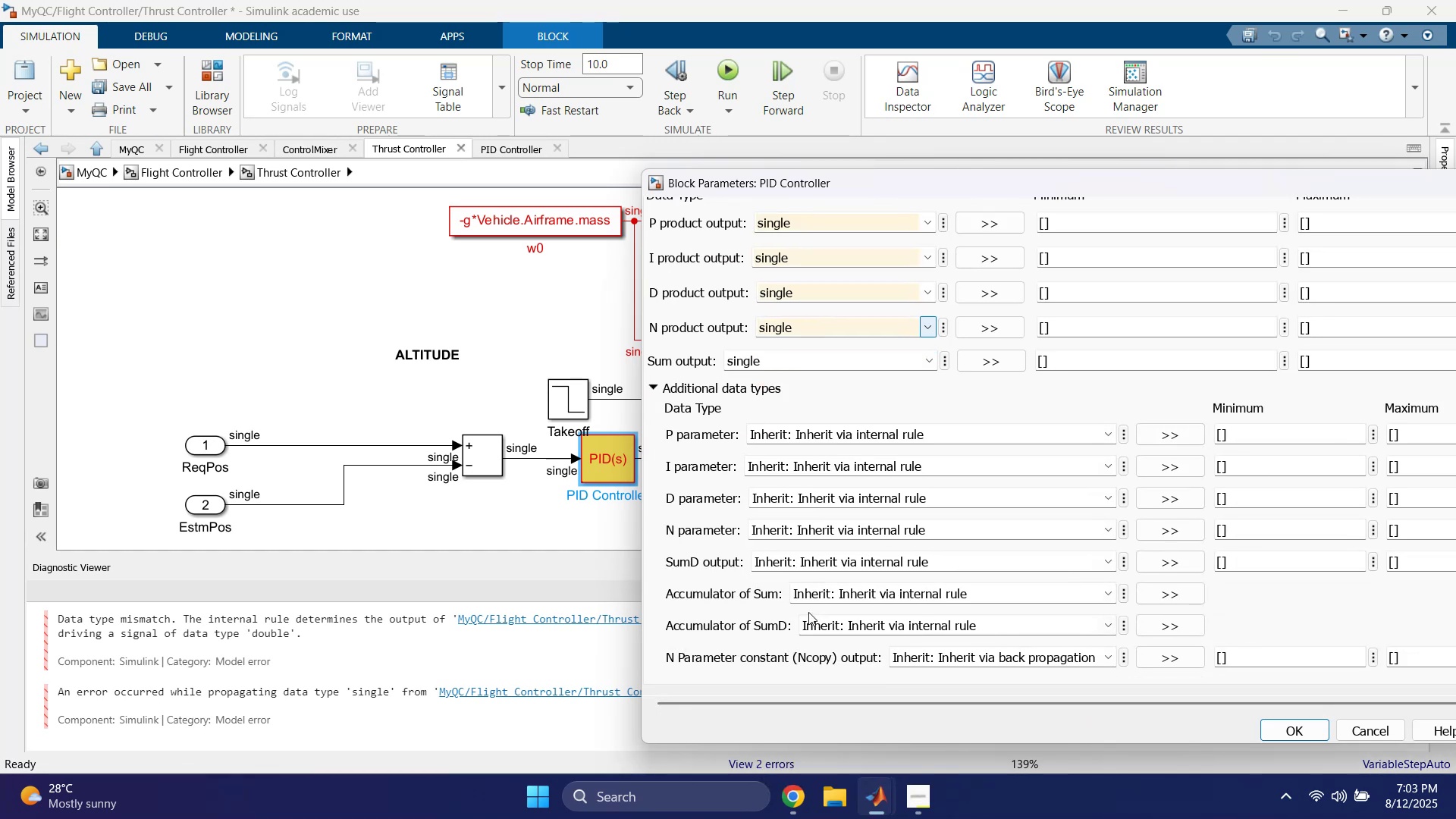 
scroll: coordinate [806, 601], scroll_direction: up, amount: 4.0
 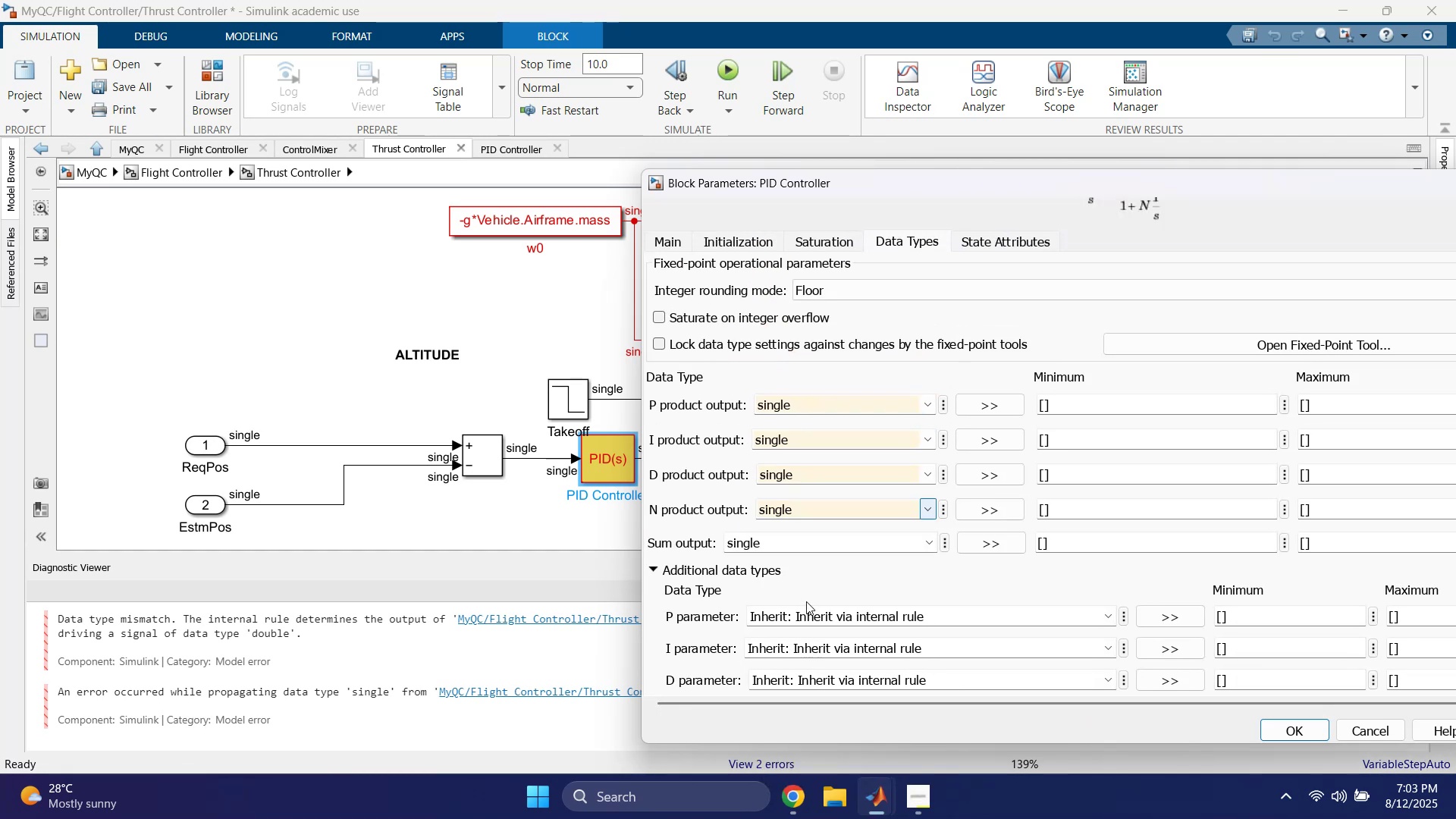 
scroll: coordinate [822, 588], scroll_direction: down, amount: 7.0
 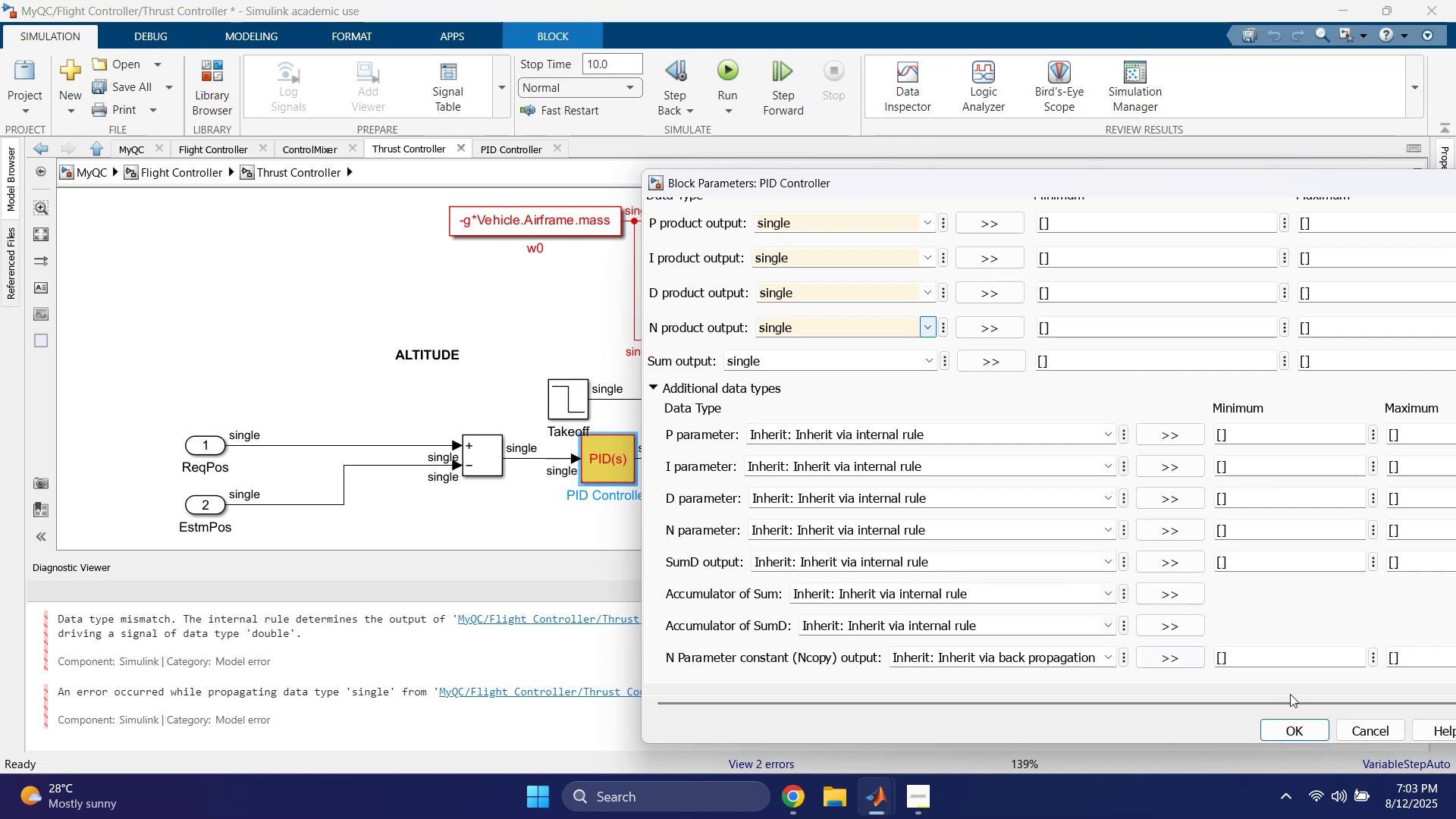 
left_click([1434, 723])
 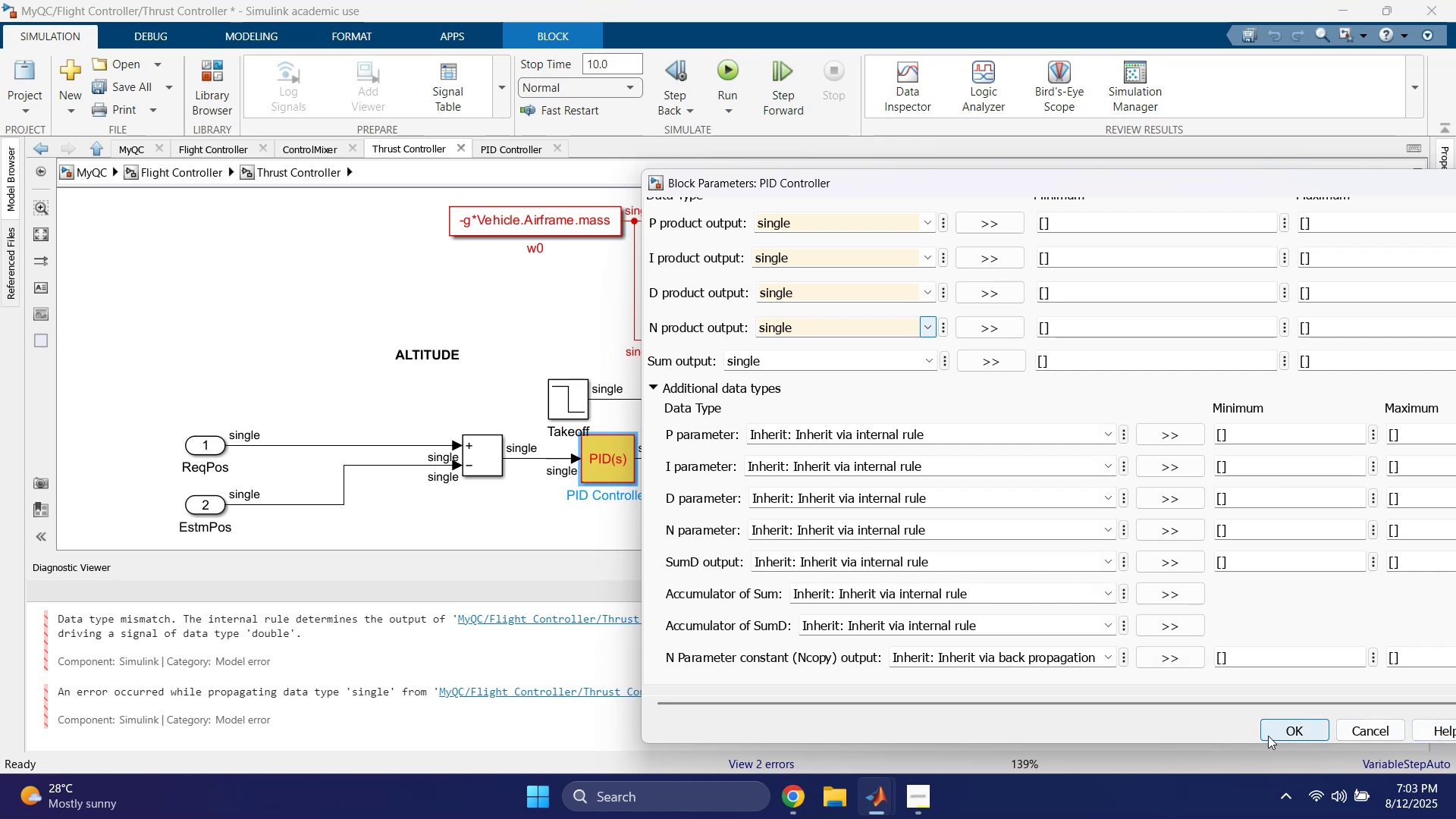 
left_click([1279, 734])
 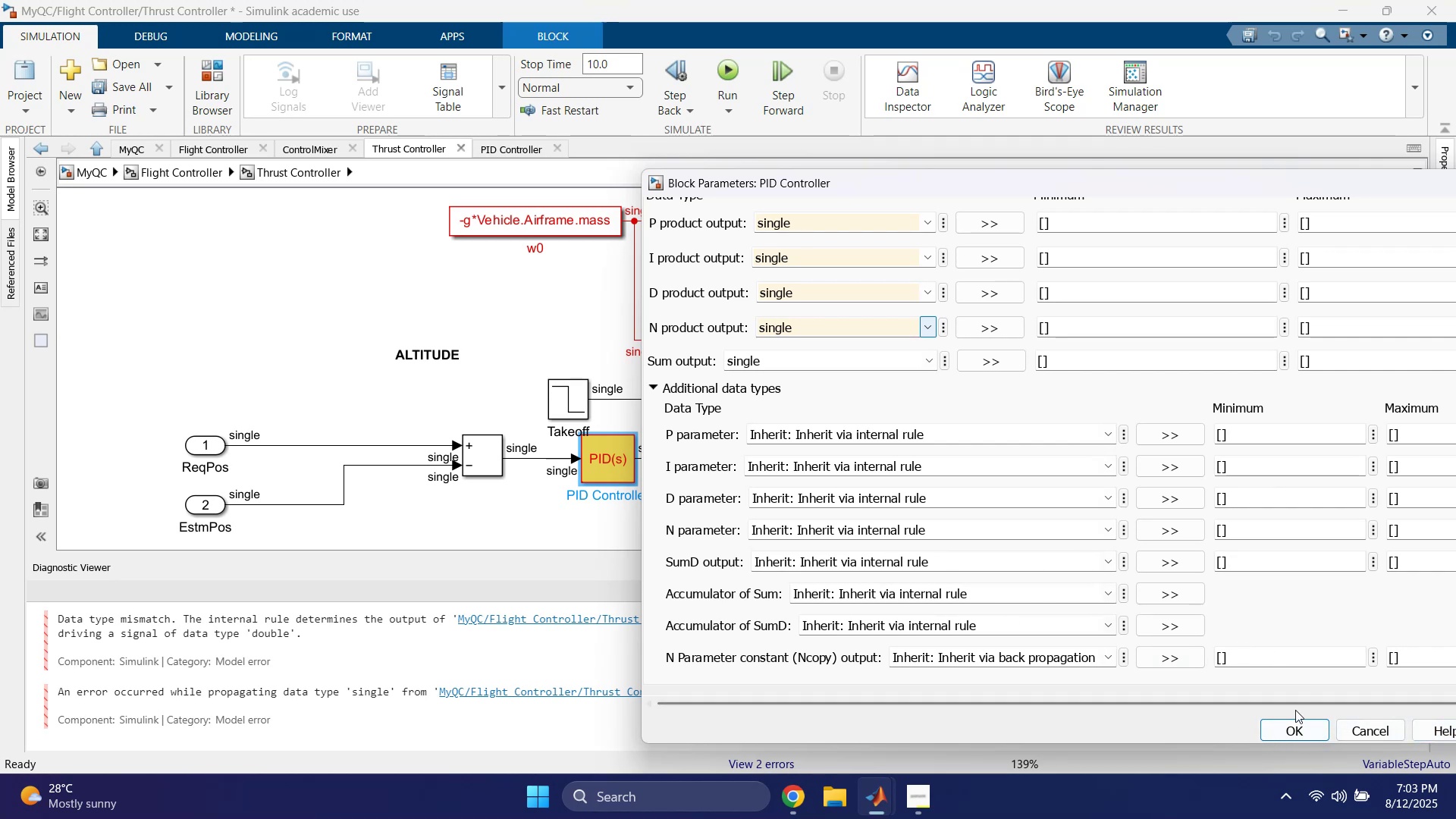 
left_click([1288, 736])
 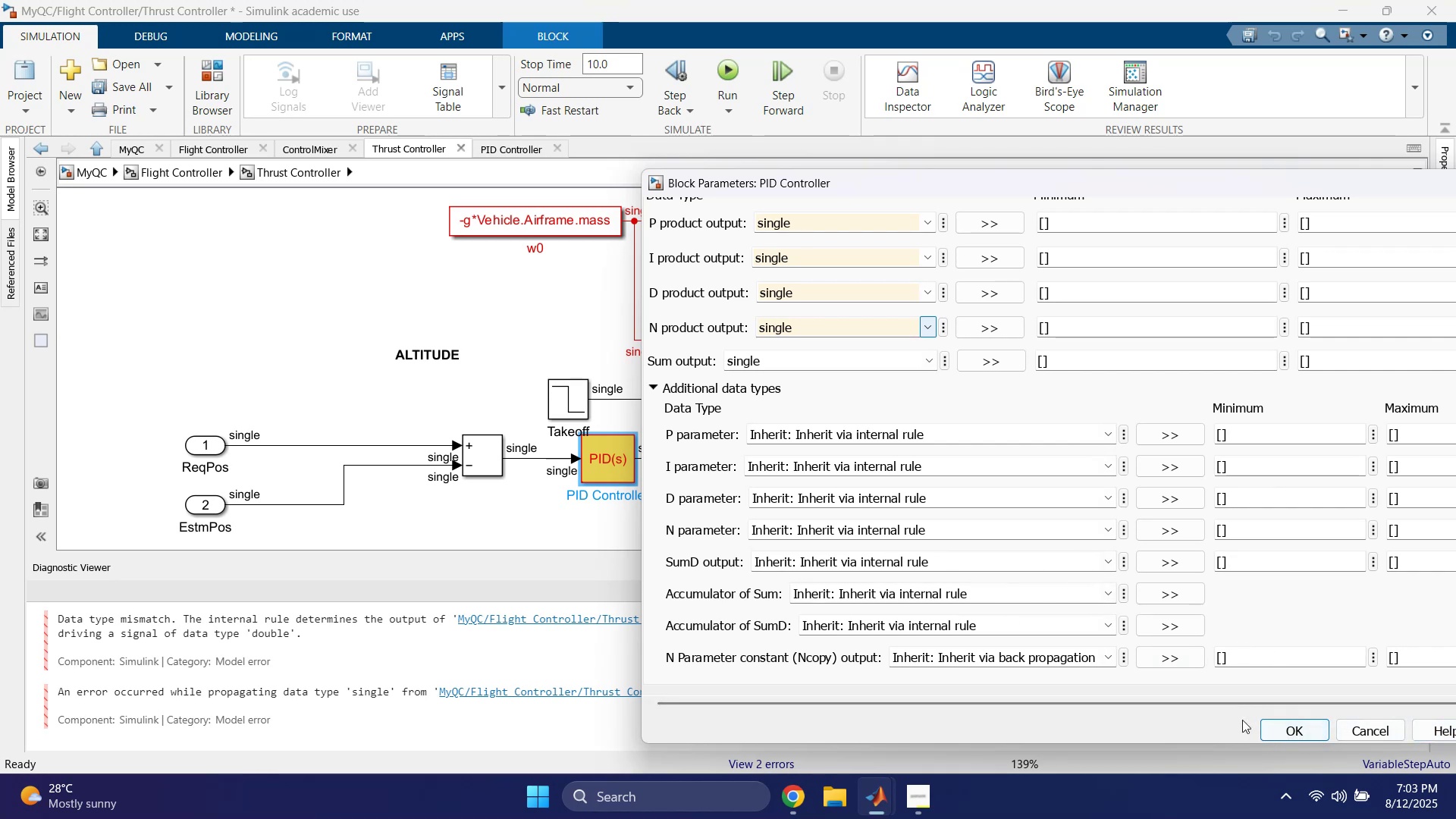 
left_click([1285, 727])
 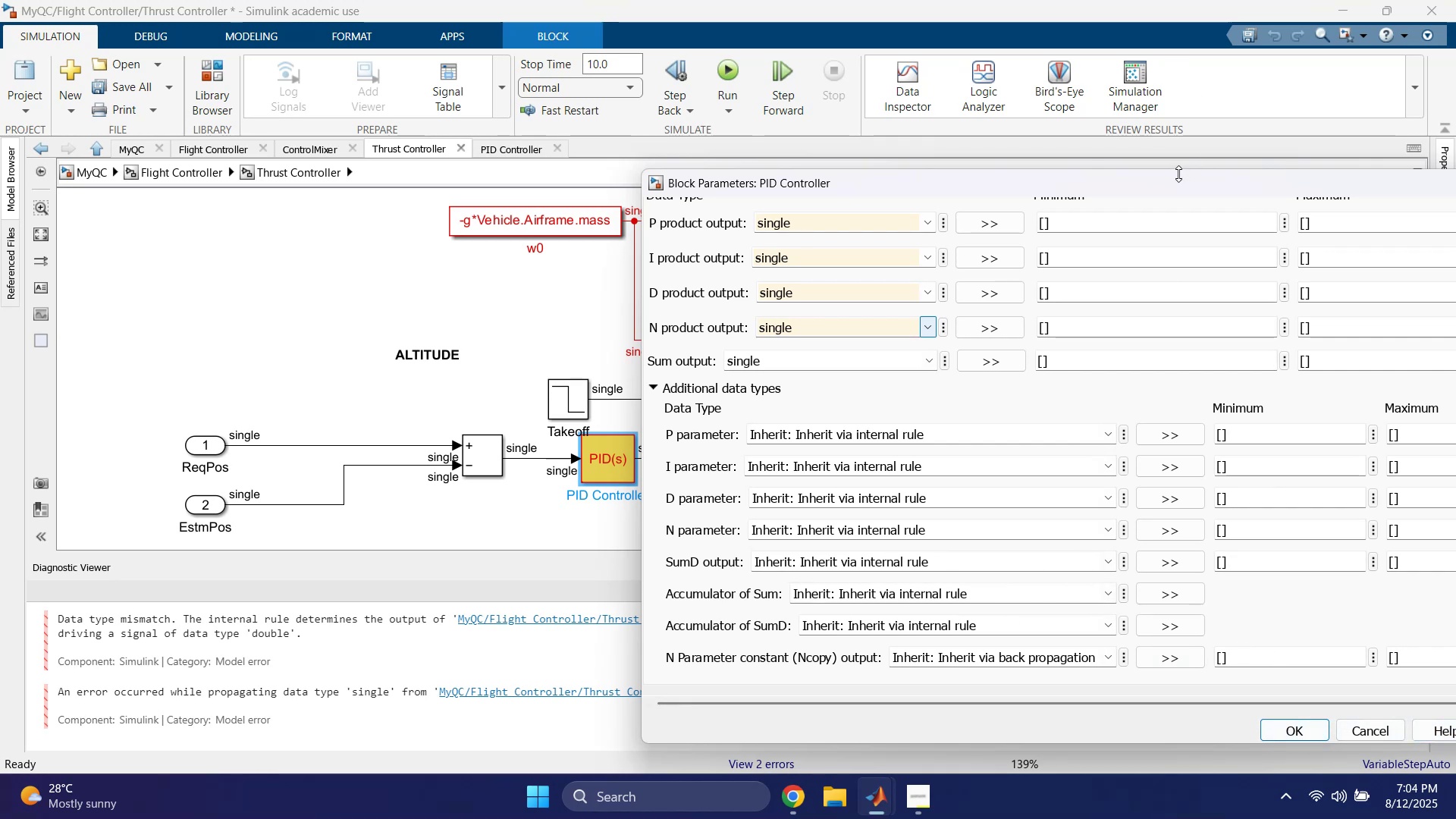 
left_click_drag(start_coordinate=[1158, 188], to_coordinate=[777, 130])
 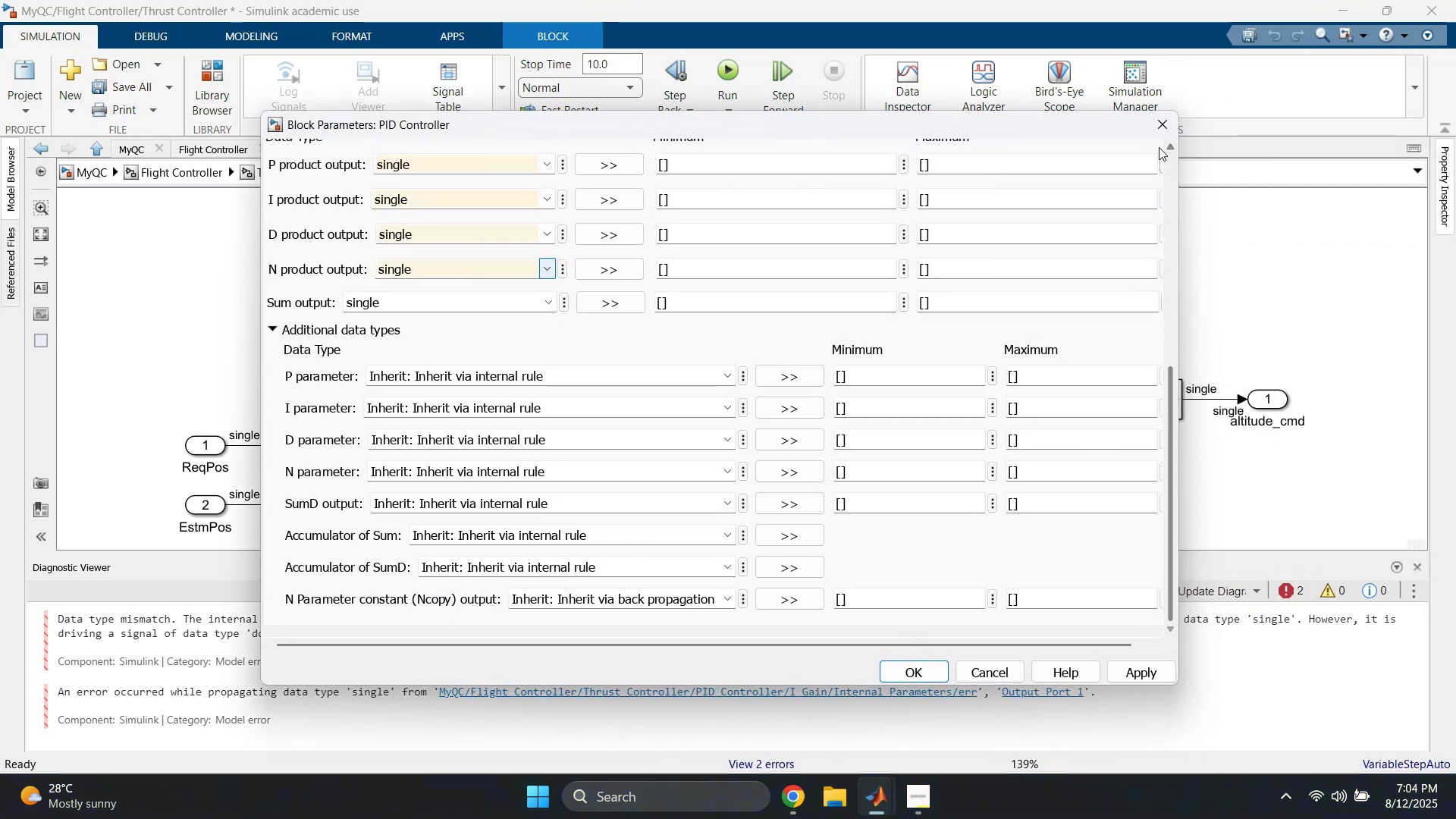 
left_click([1163, 127])
 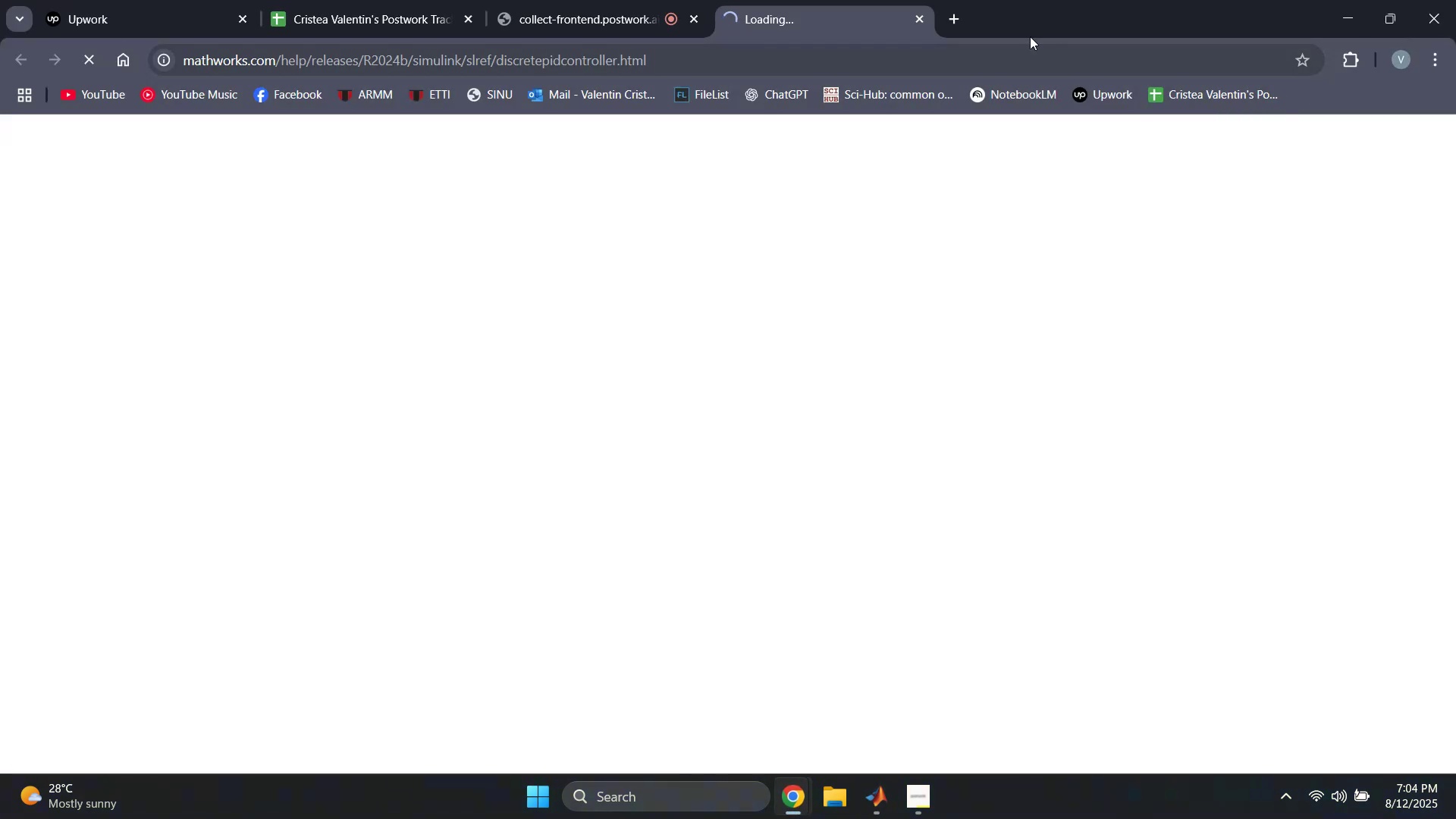 
left_click([923, 20])
 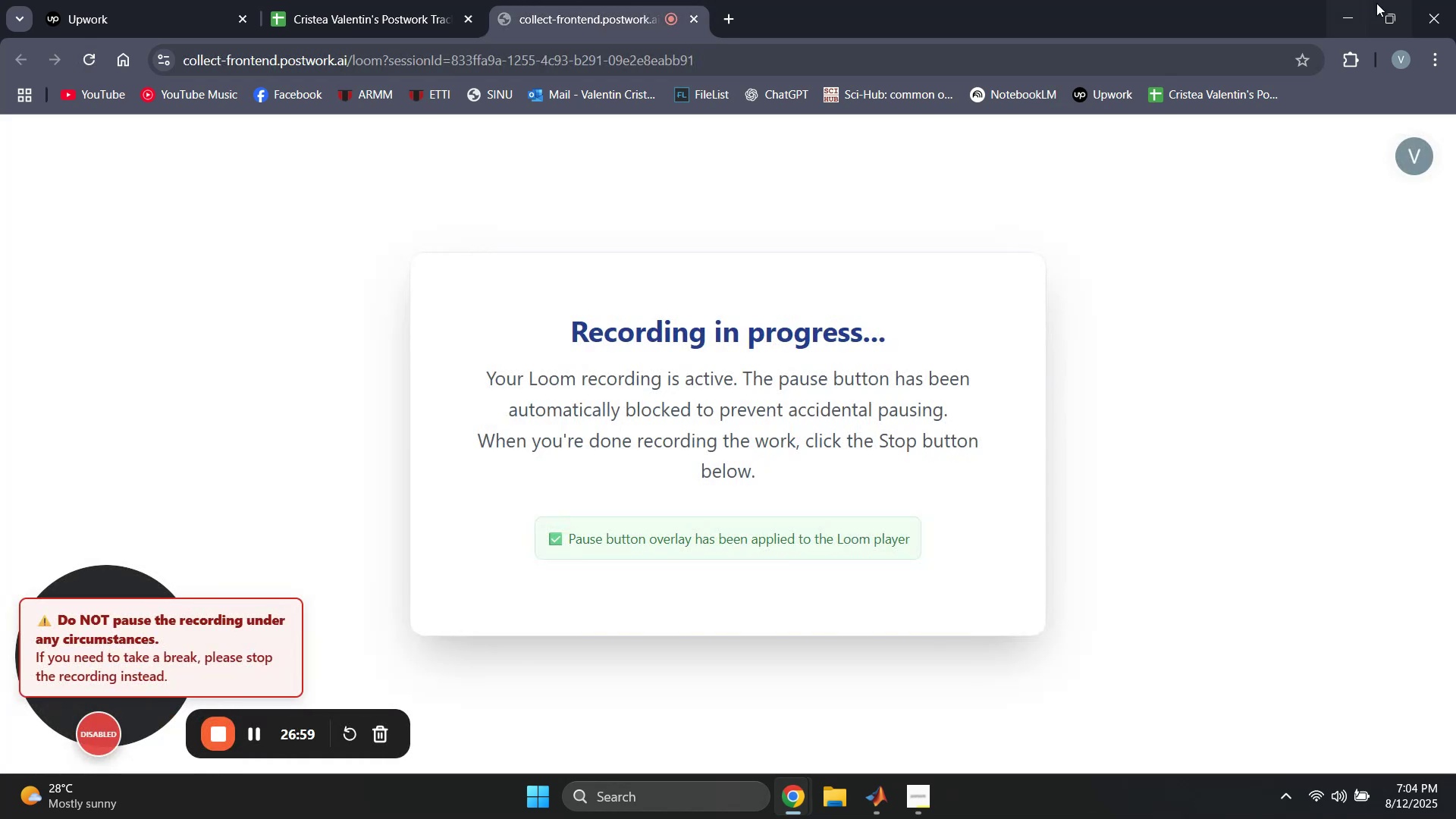 
left_click([1349, 15])
 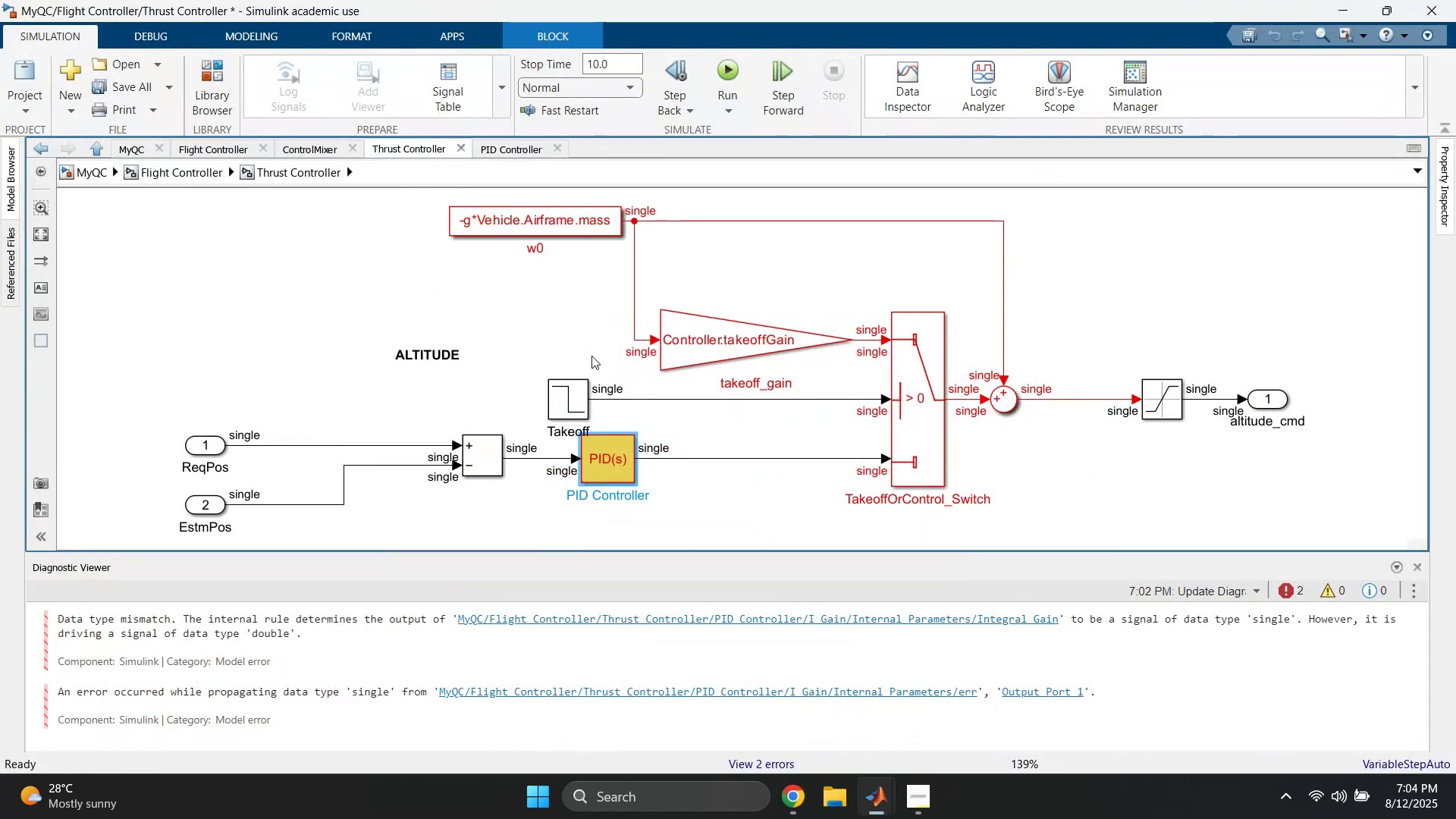 
left_click([474, 321])
 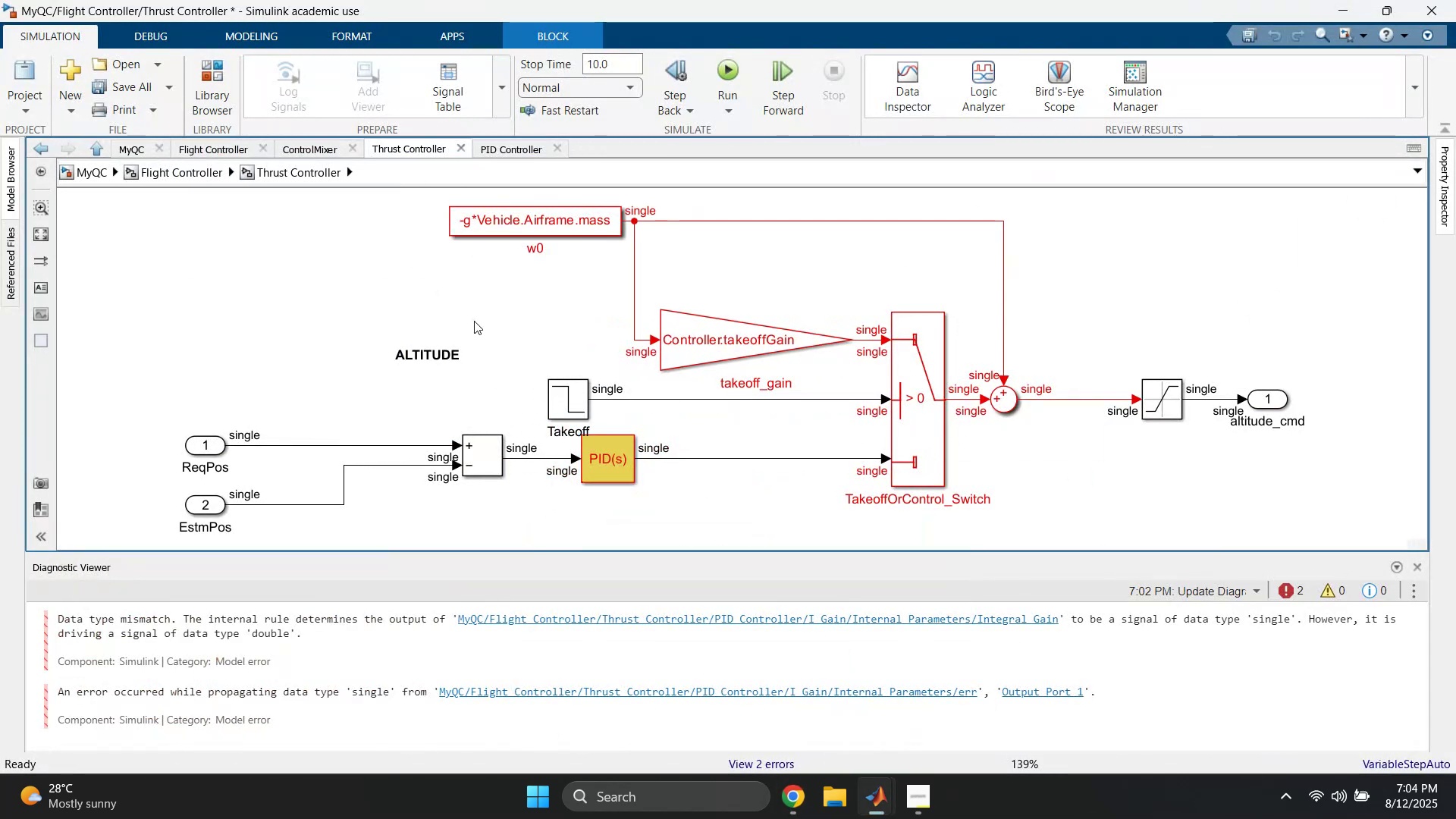 
key(Space)
 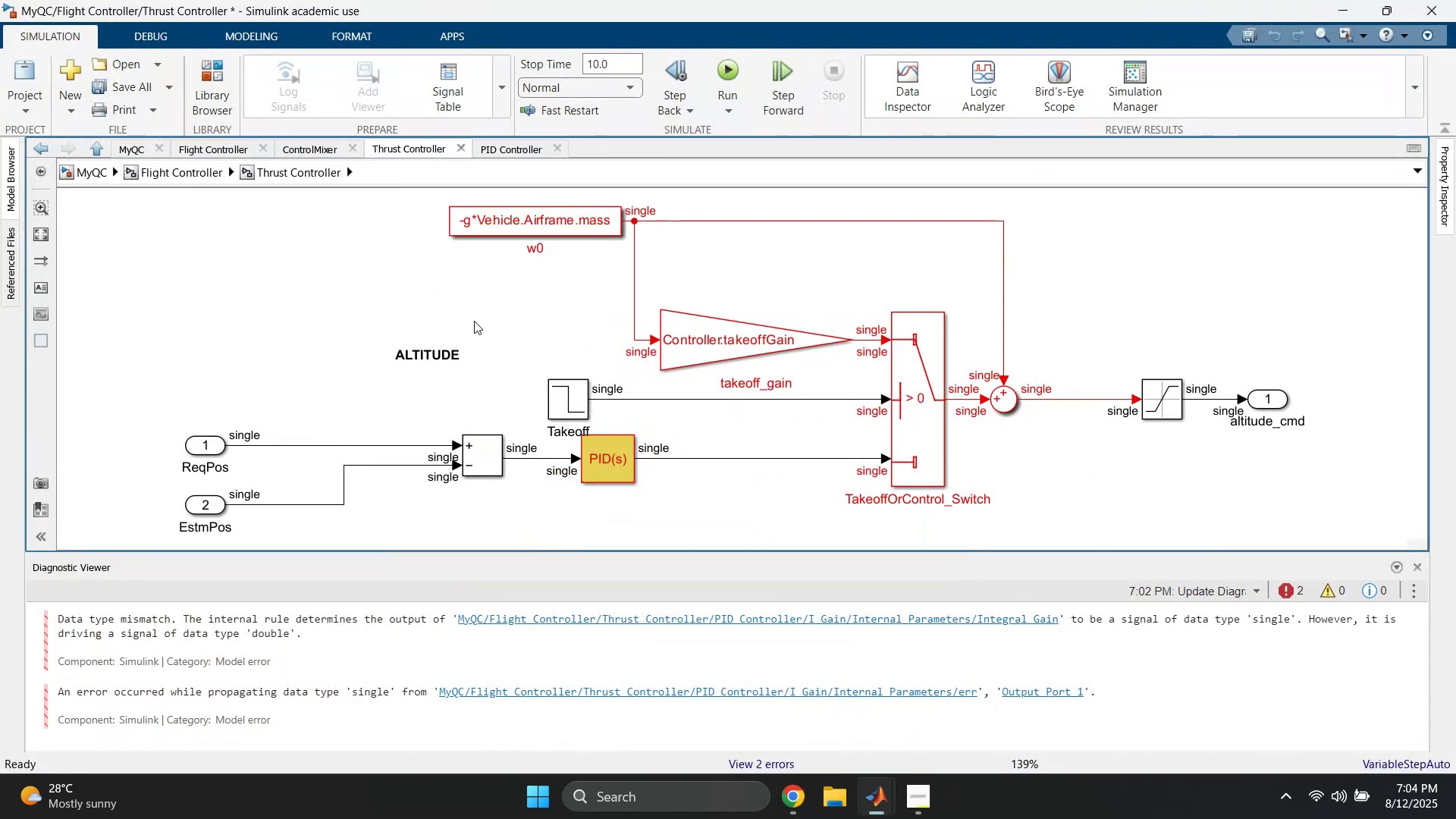 
key(Control+D)
 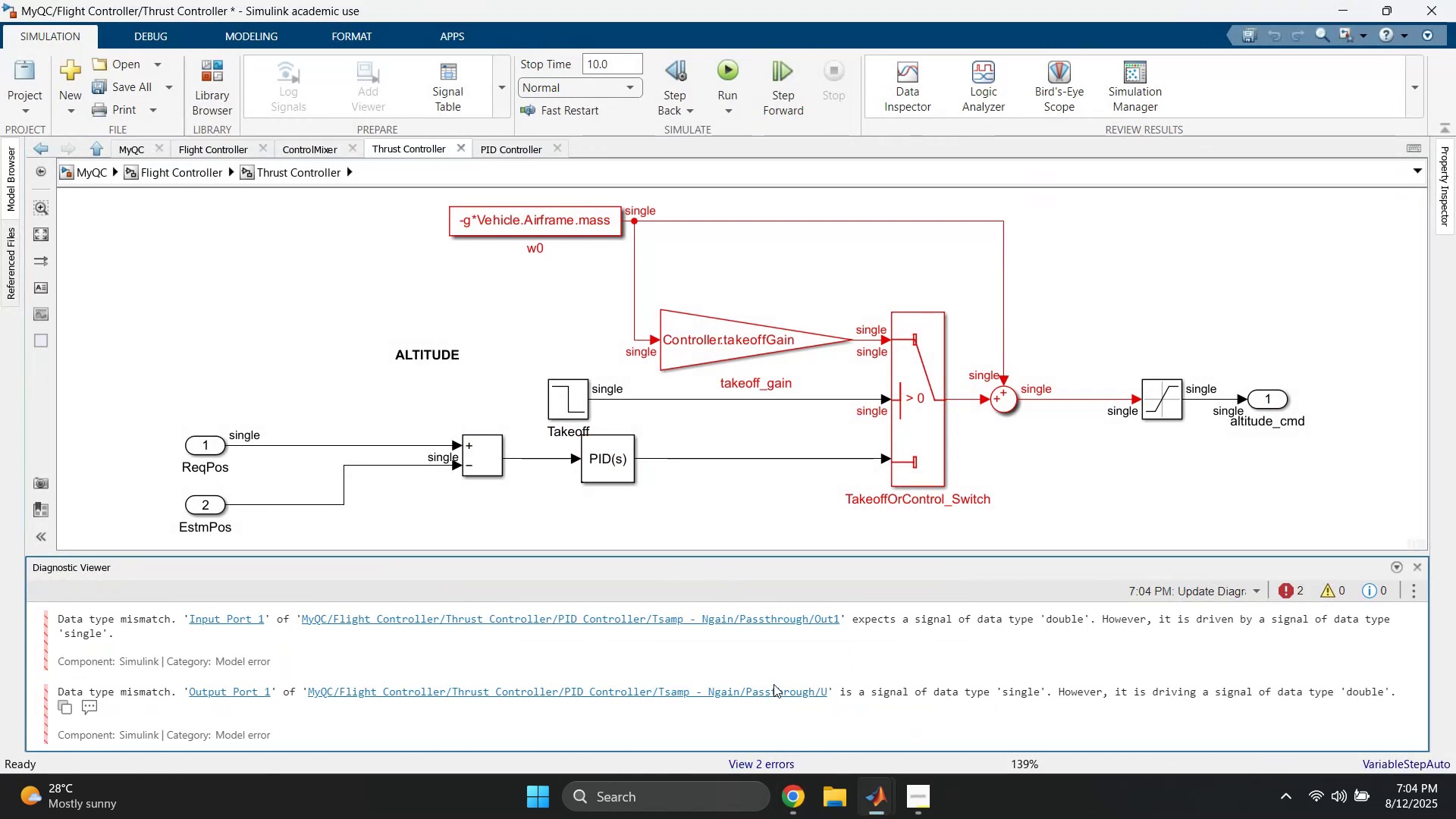 
left_click([786, 789])
 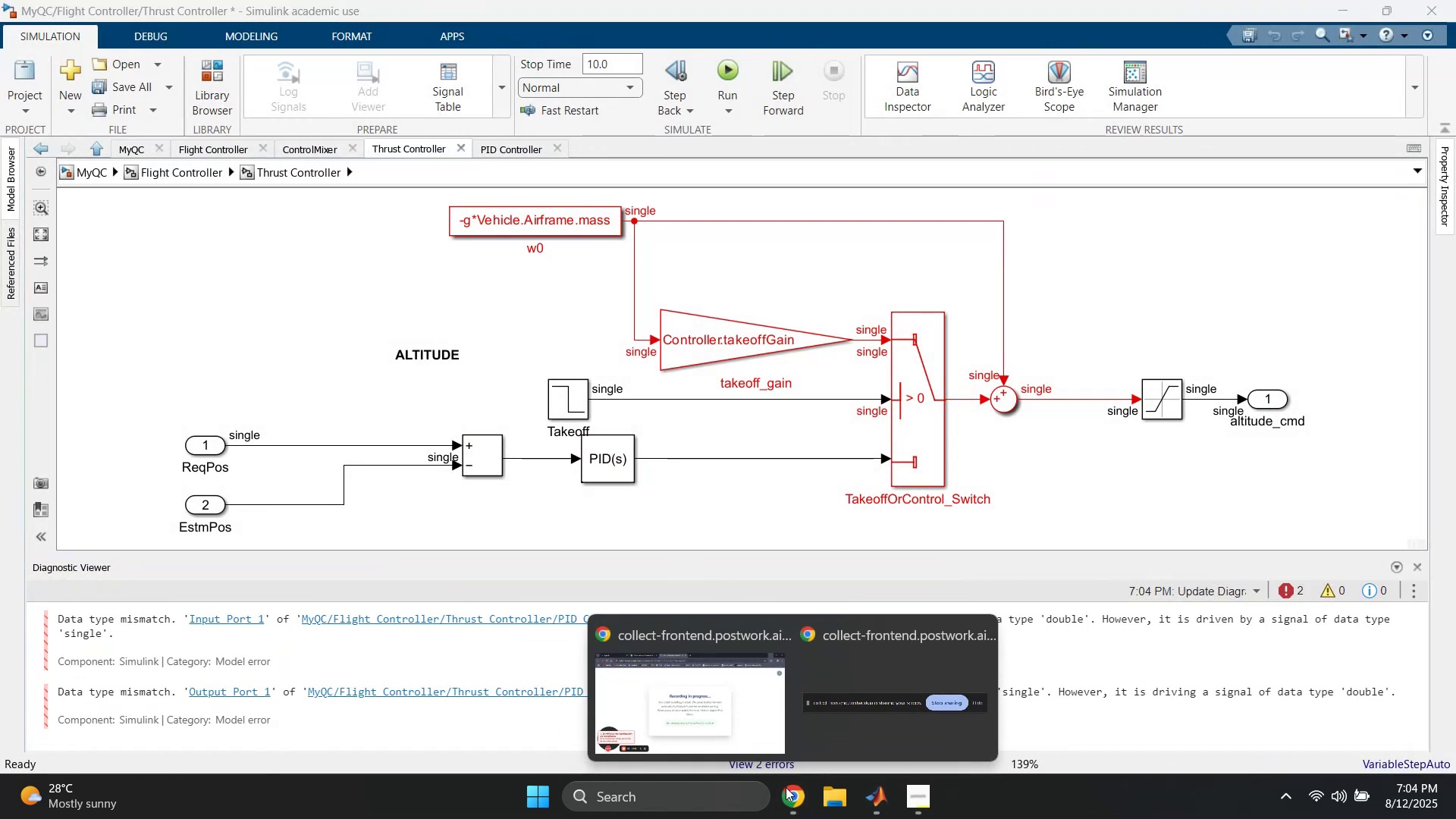 
left_click([688, 682])
 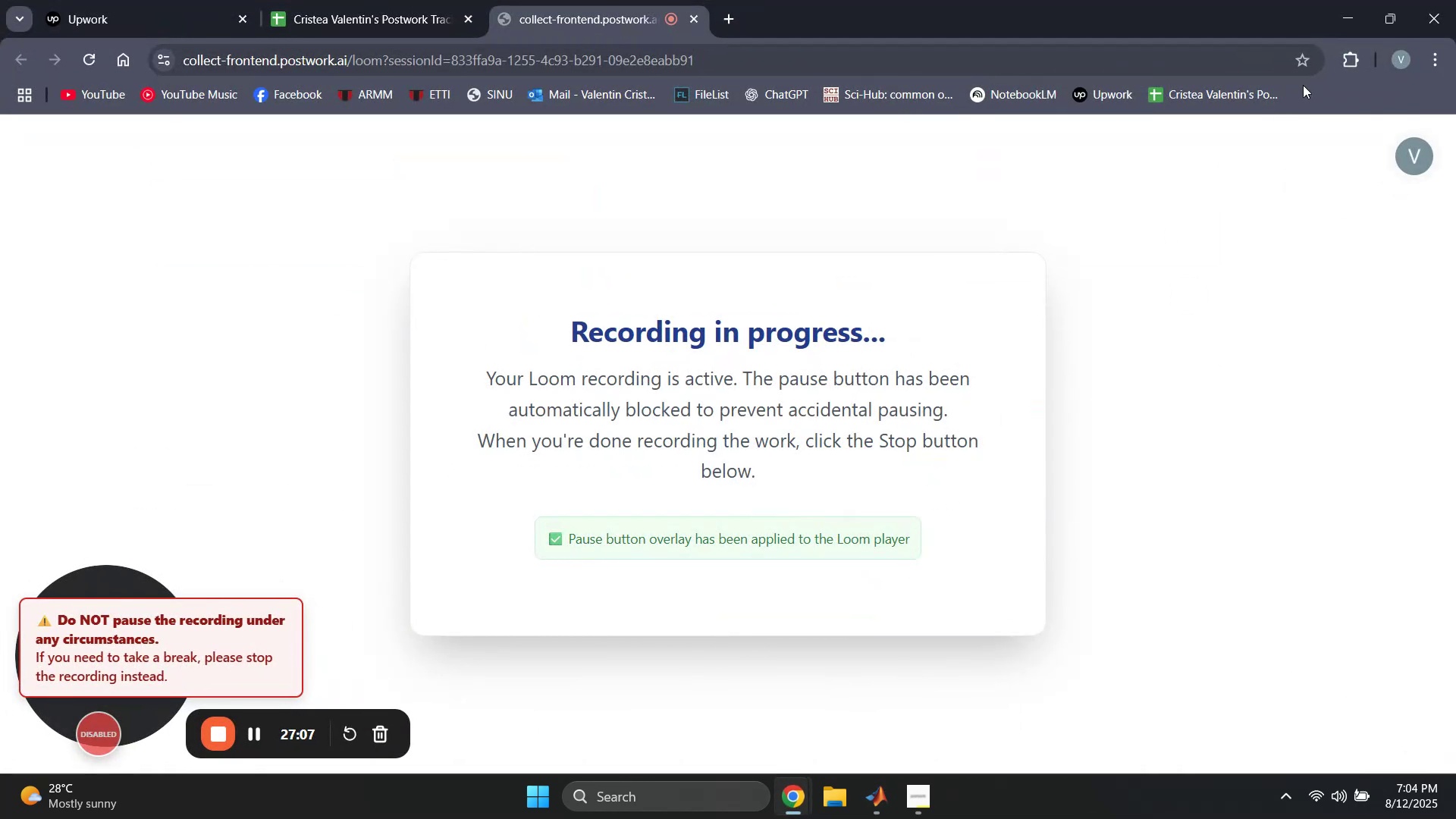 
left_click([1349, 20])
 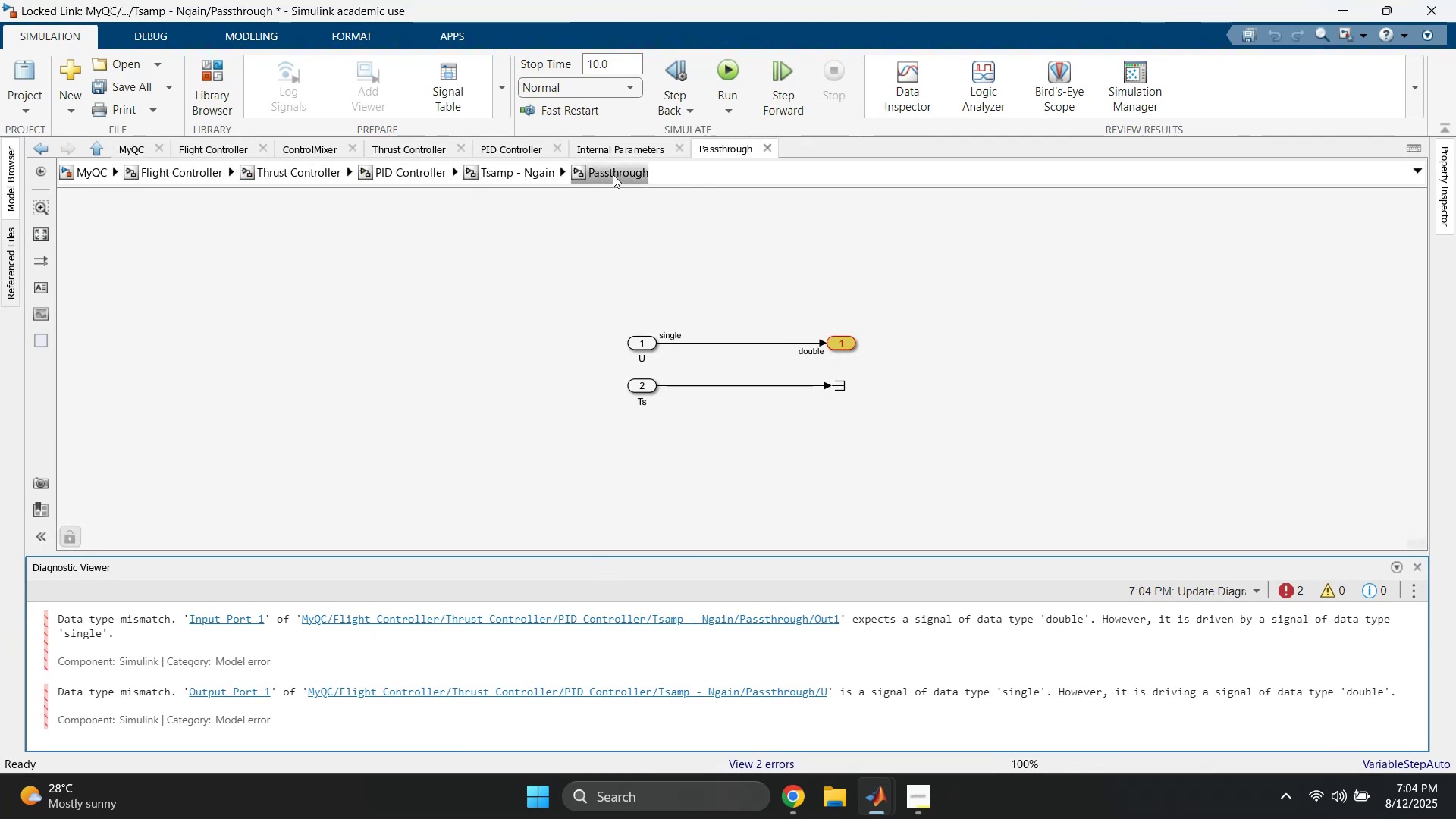 
wait(7.67)
 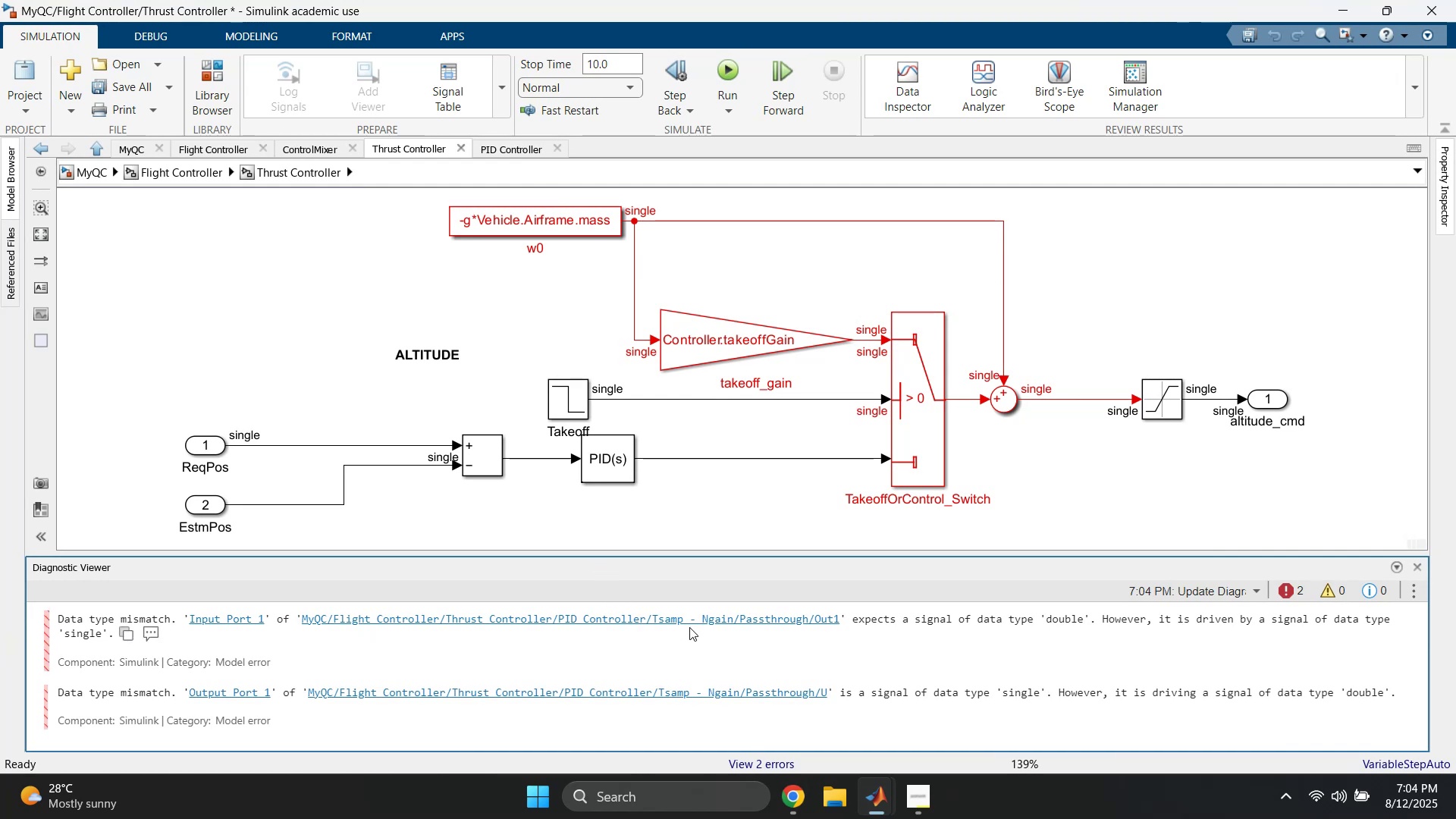 
left_click([520, 174])
 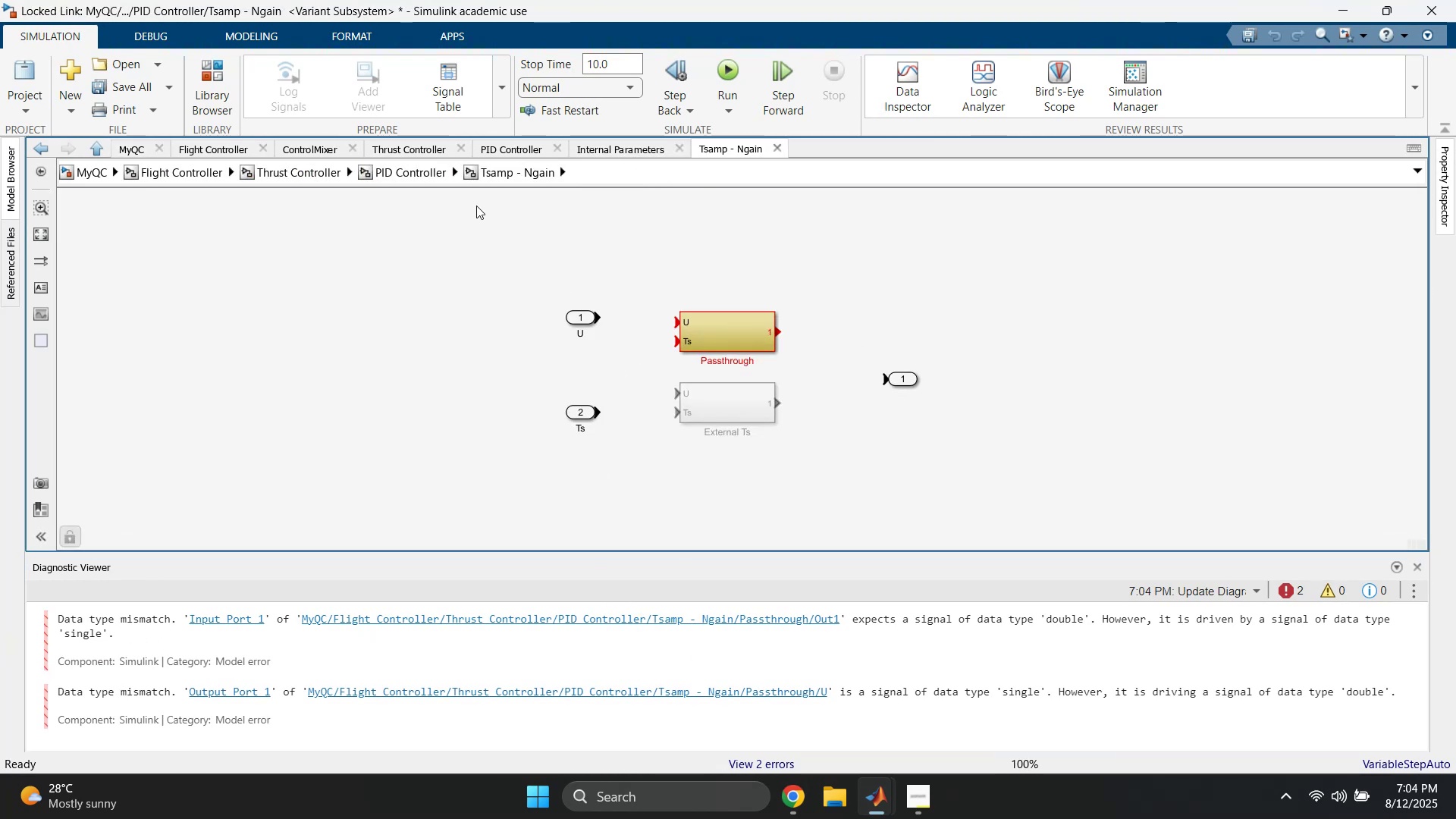 
left_click([422, 175])
 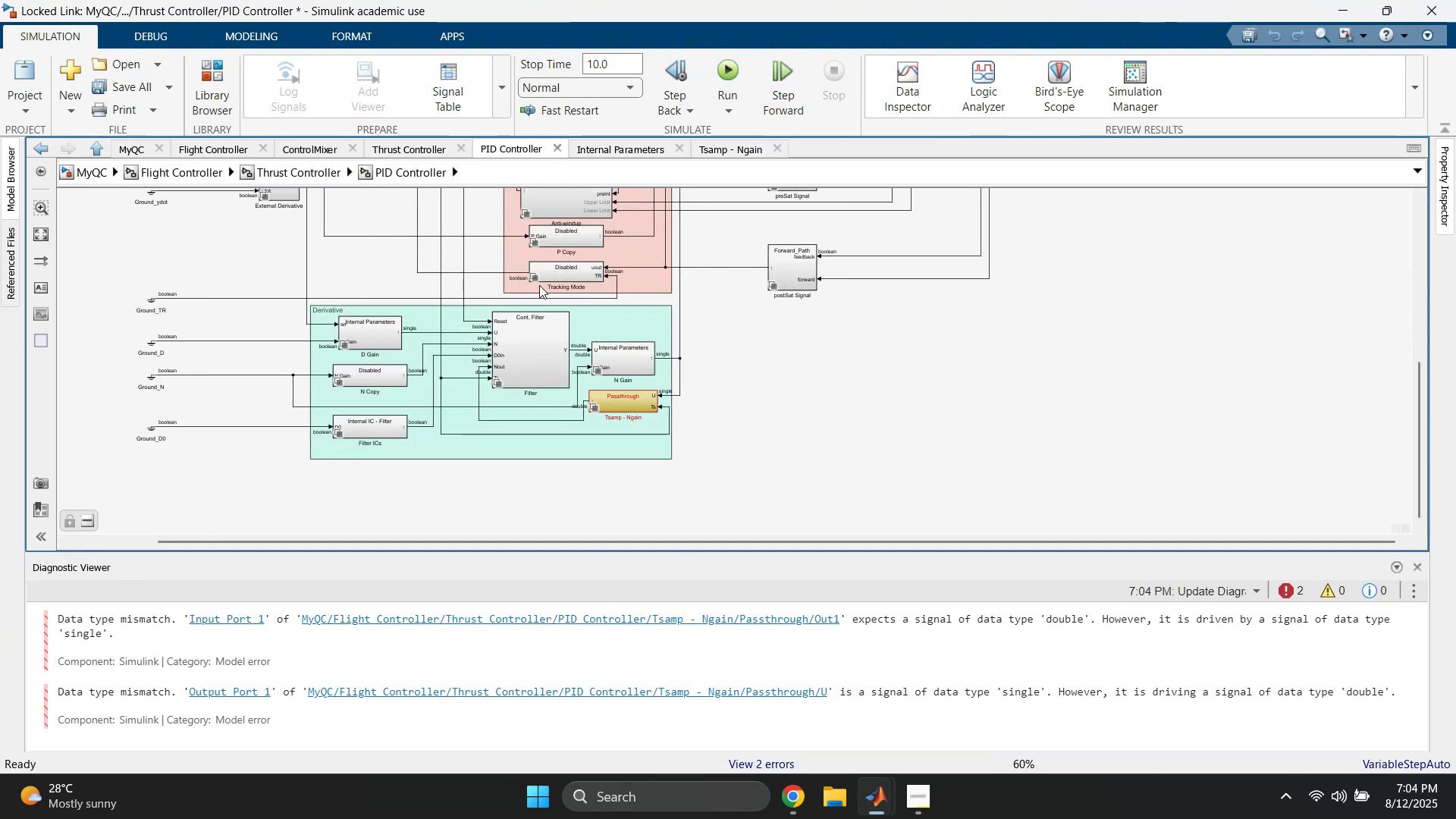 
scroll: coordinate [1003, 344], scroll_direction: up, amount: 5.0
 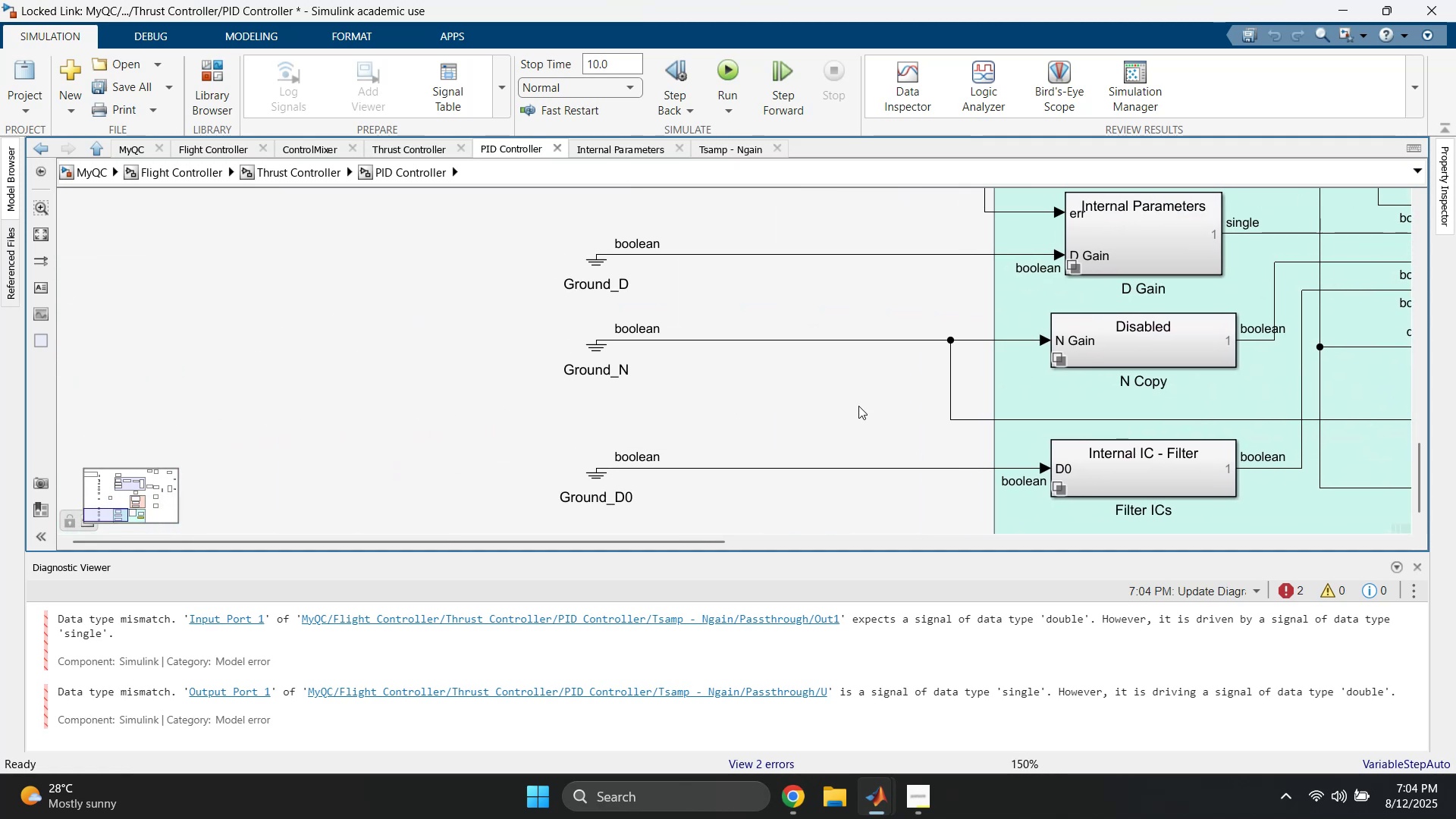 
scroll: coordinate [1024, 400], scroll_direction: down, amount: 1.0
 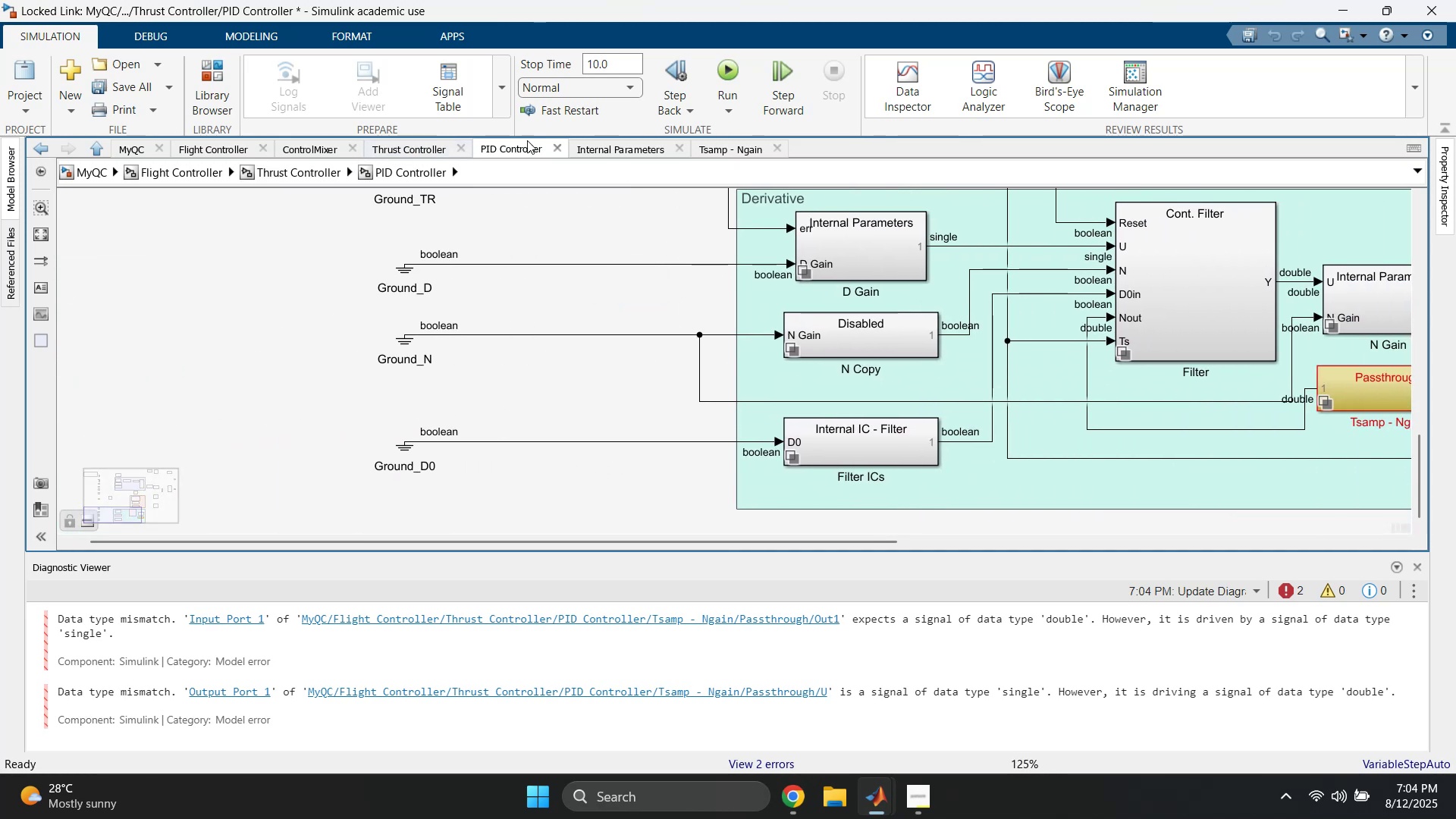 
left_click([160, 179])
 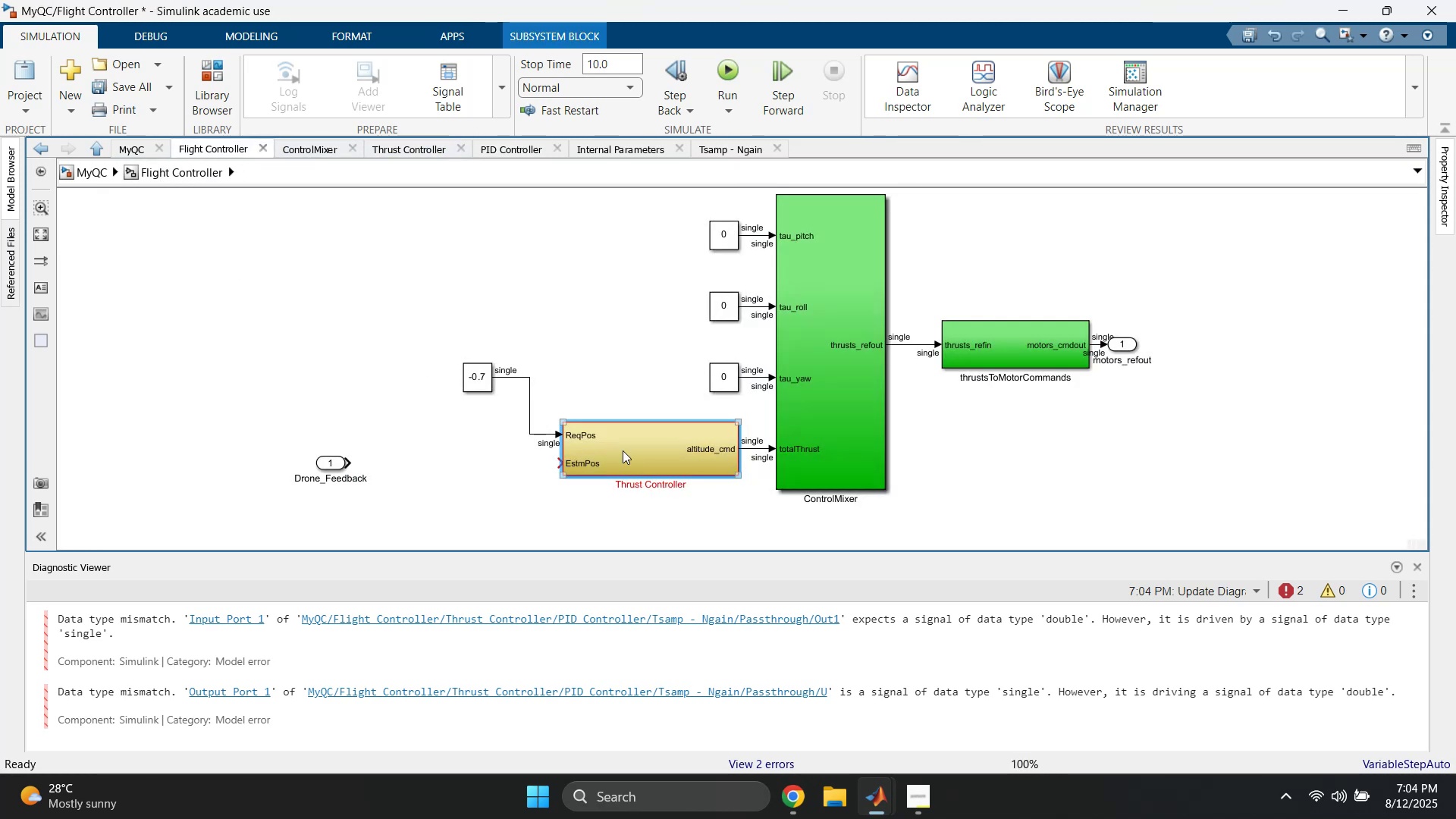 
double_click([649, 460])
 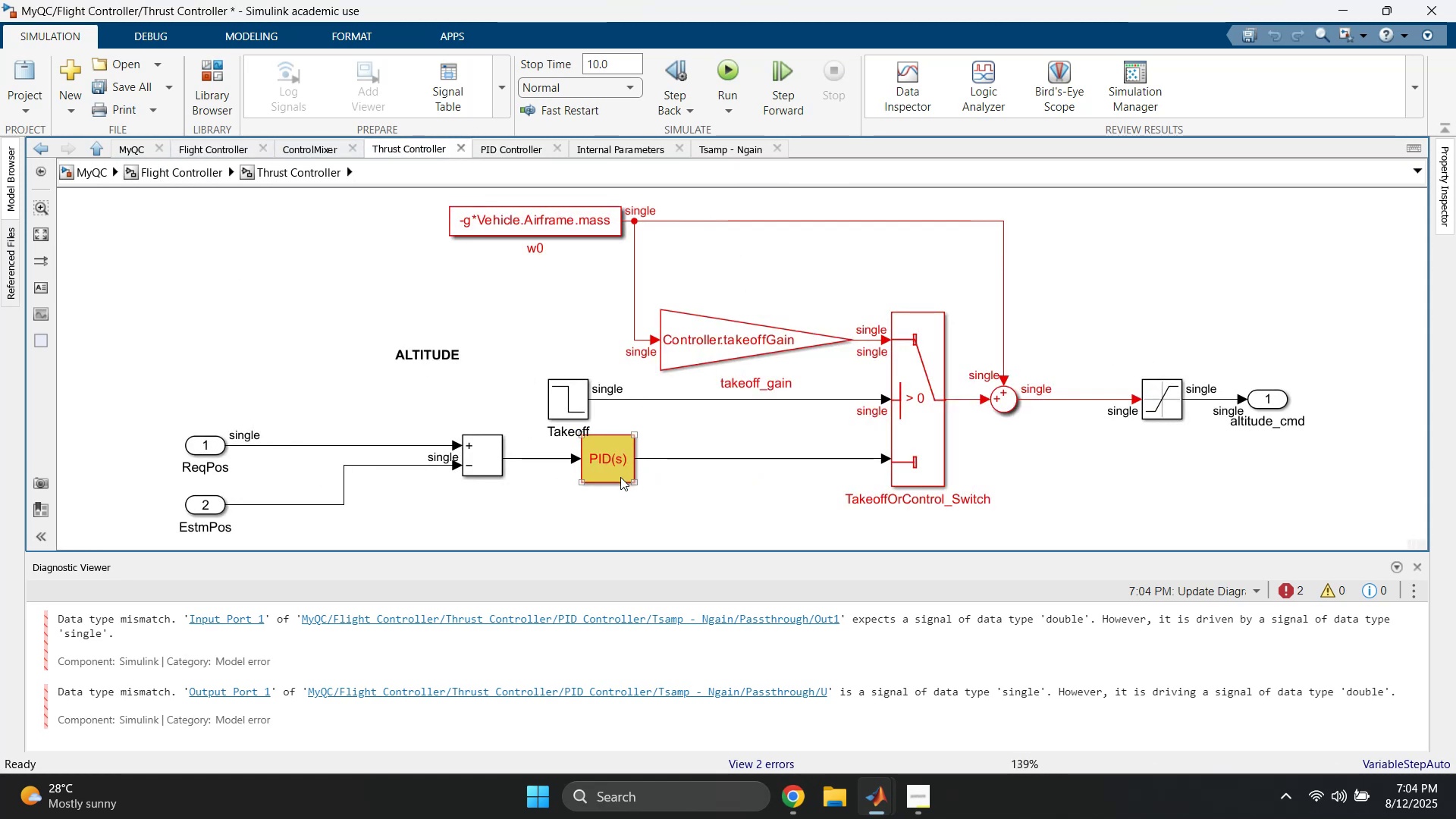 
scroll: coordinate [614, 473], scroll_direction: down, amount: 3.0
 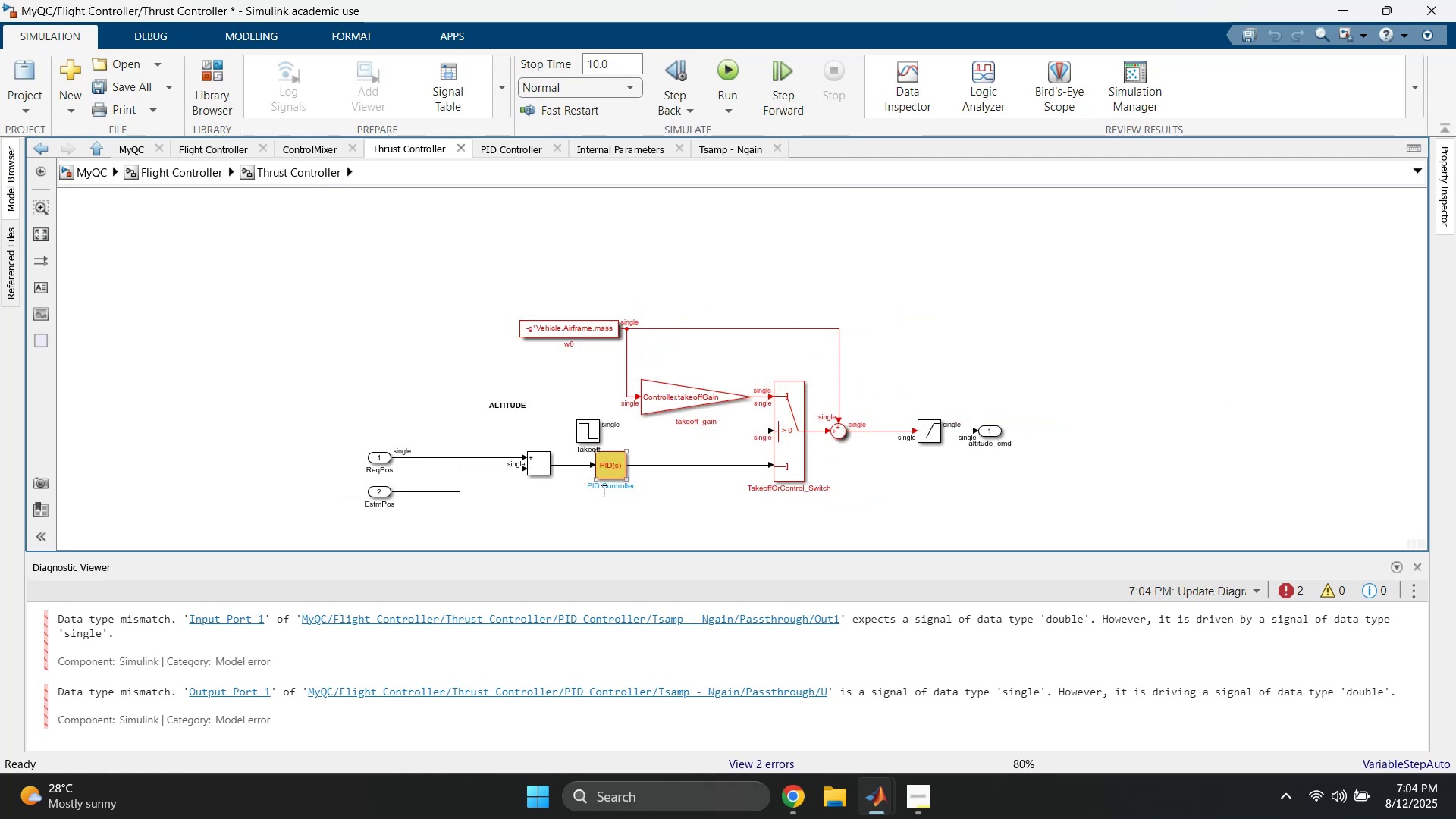 
left_click_drag(start_coordinate=[609, 505], to_coordinate=[621, 471])
 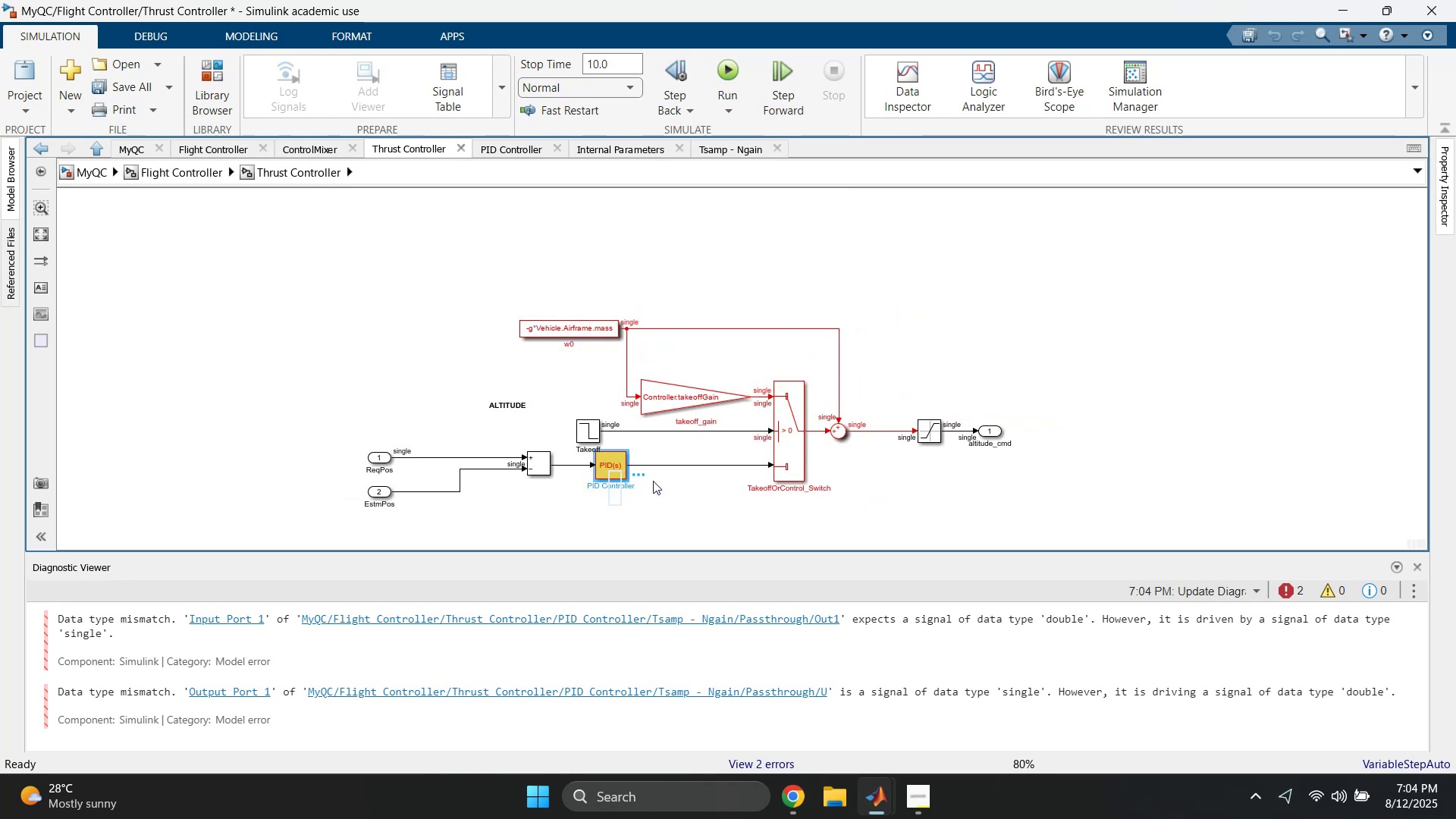 
left_click([706, 486])
 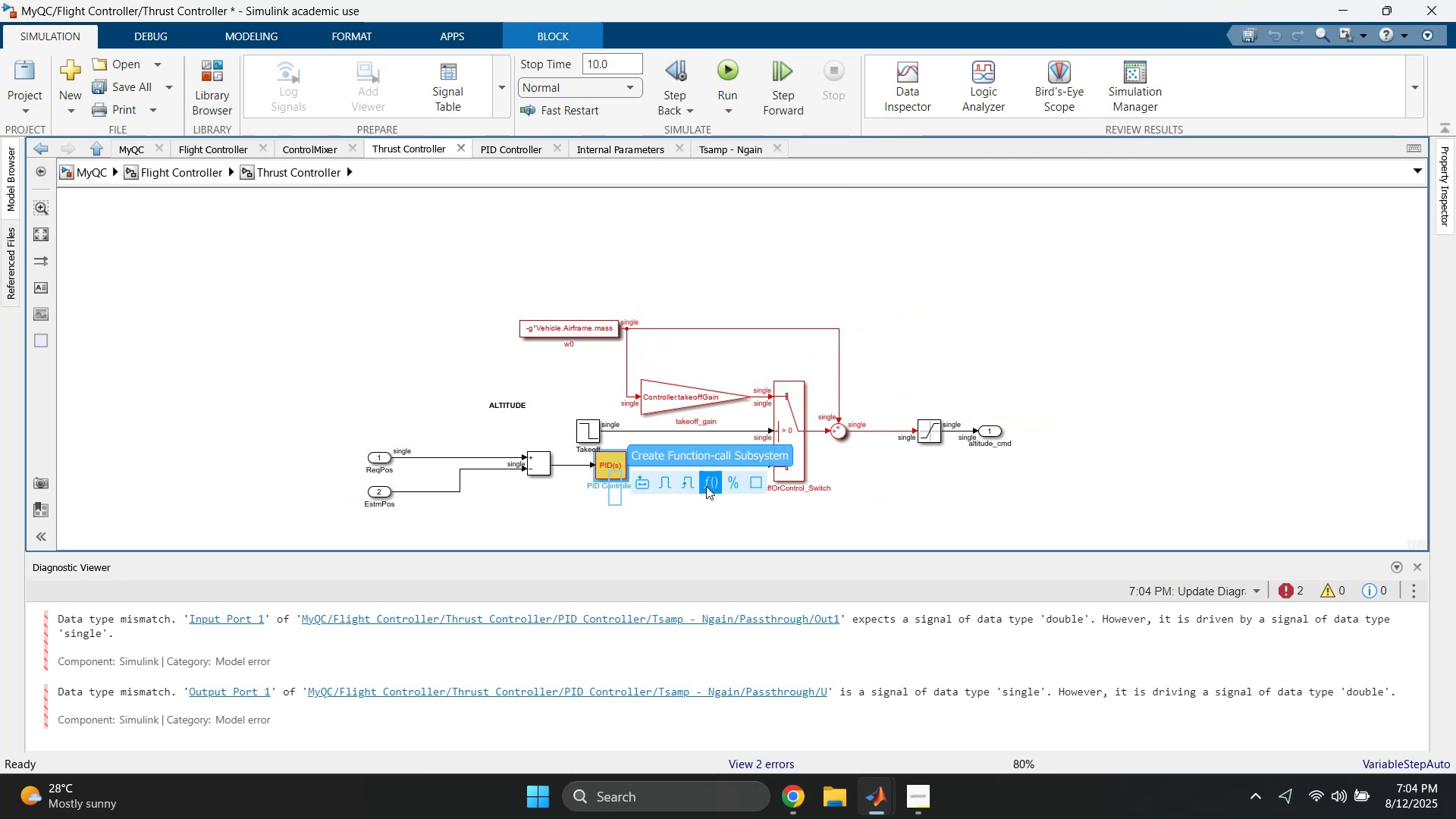 
left_click([673, 525])
 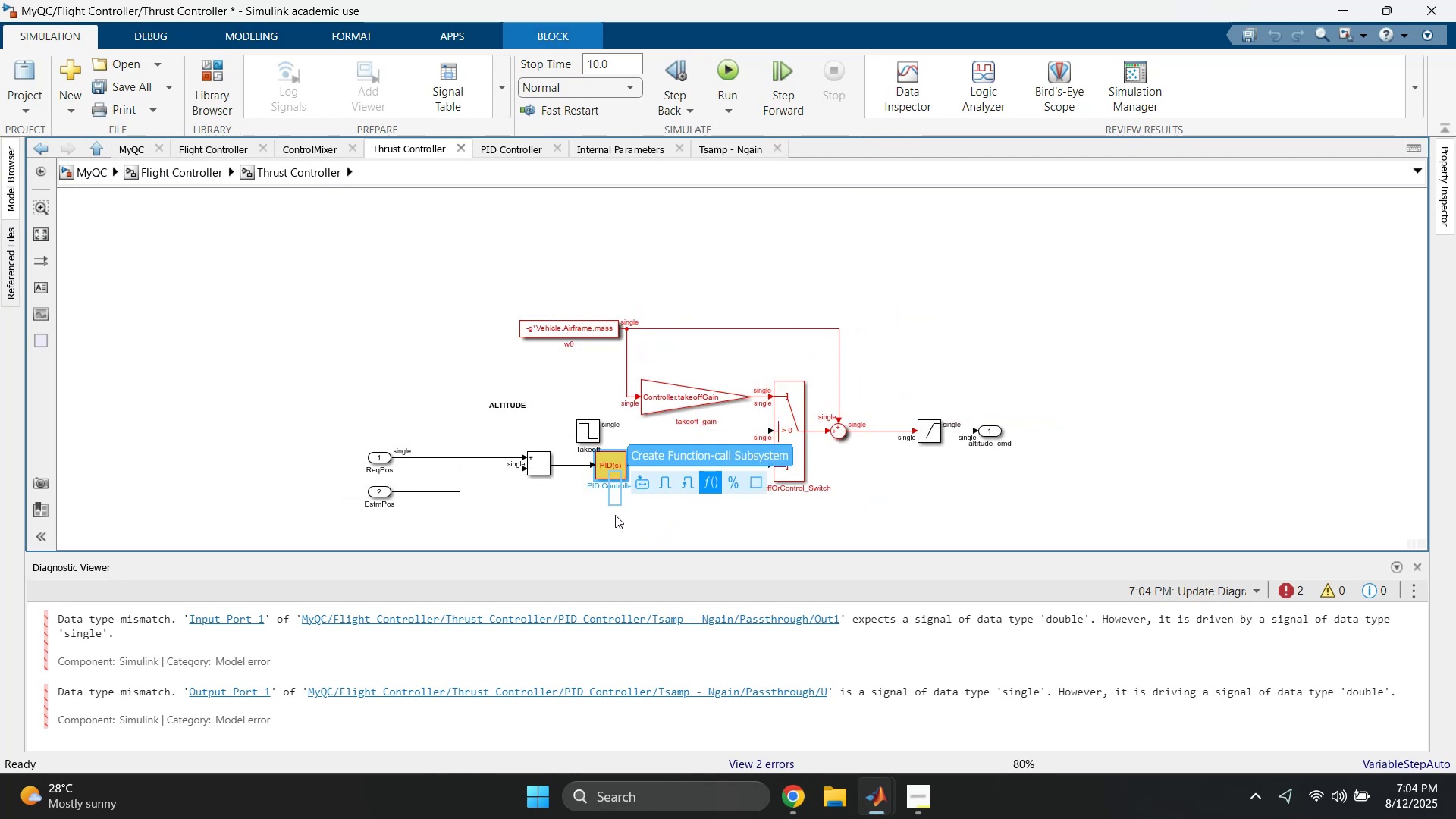 
left_click([573, 512])
 